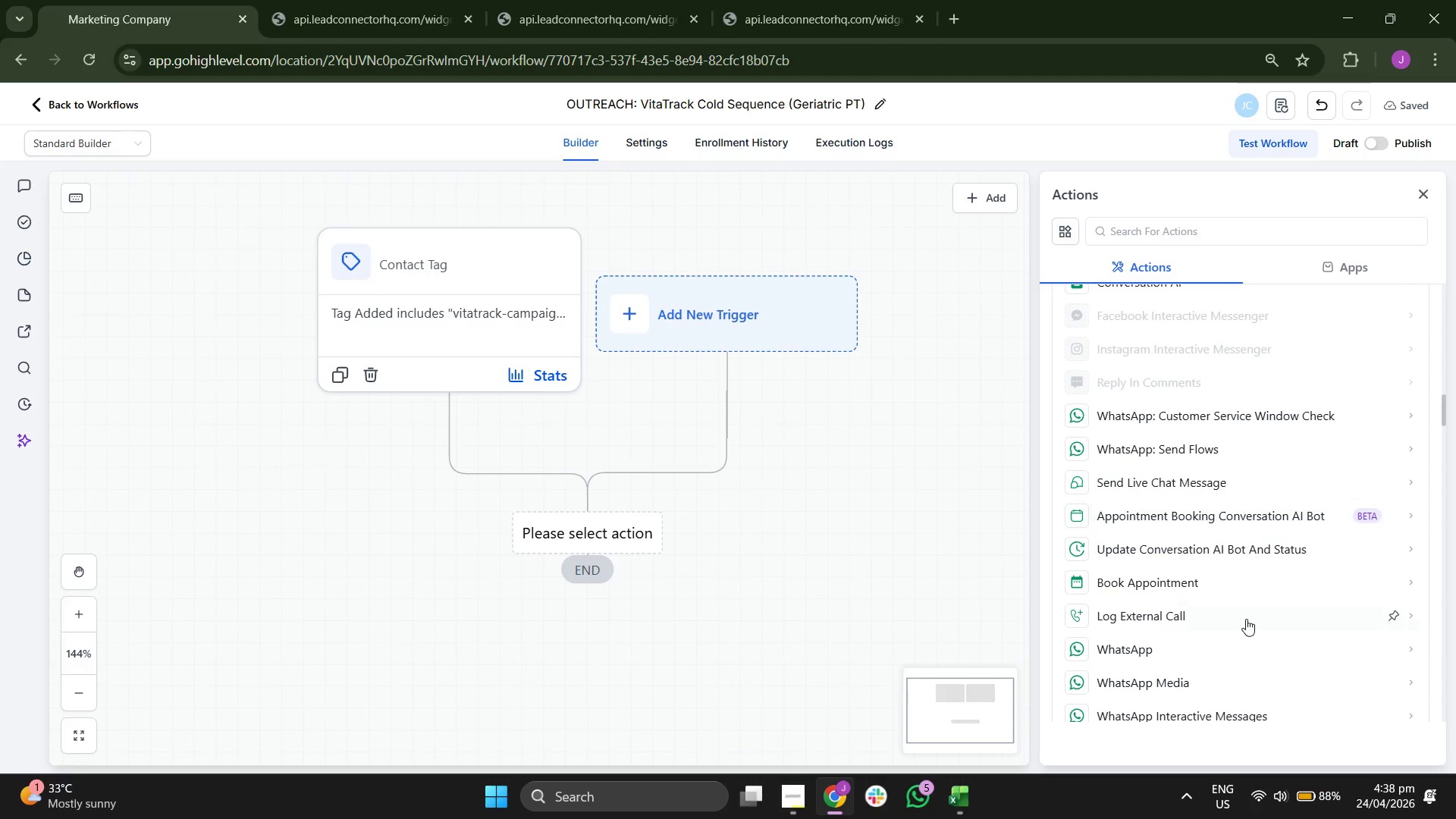 
scroll: coordinate [1246, 619], scroll_direction: down, amount: 4.0
 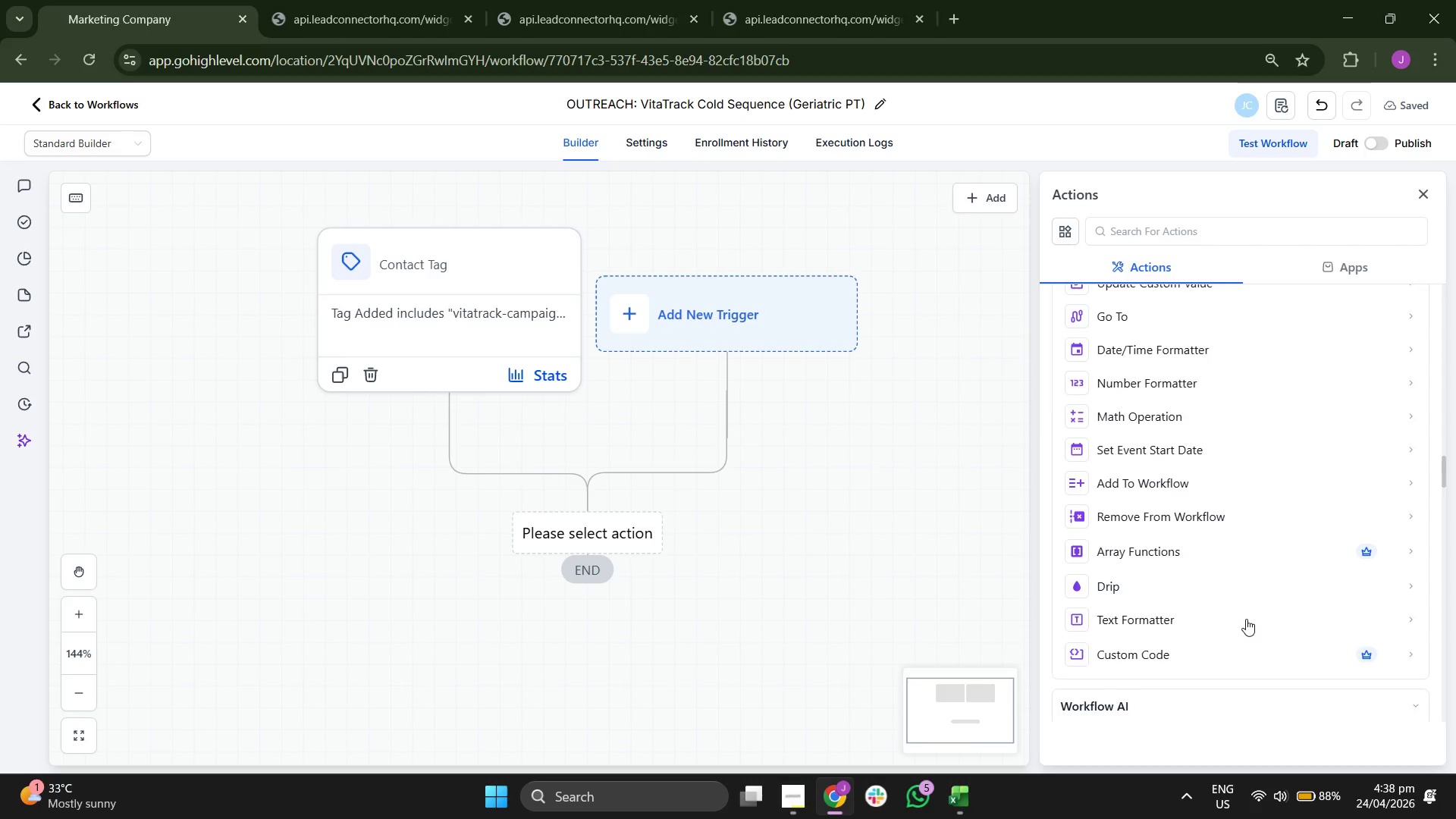 
scroll: coordinate [1246, 619], scroll_direction: up, amount: 1.0
 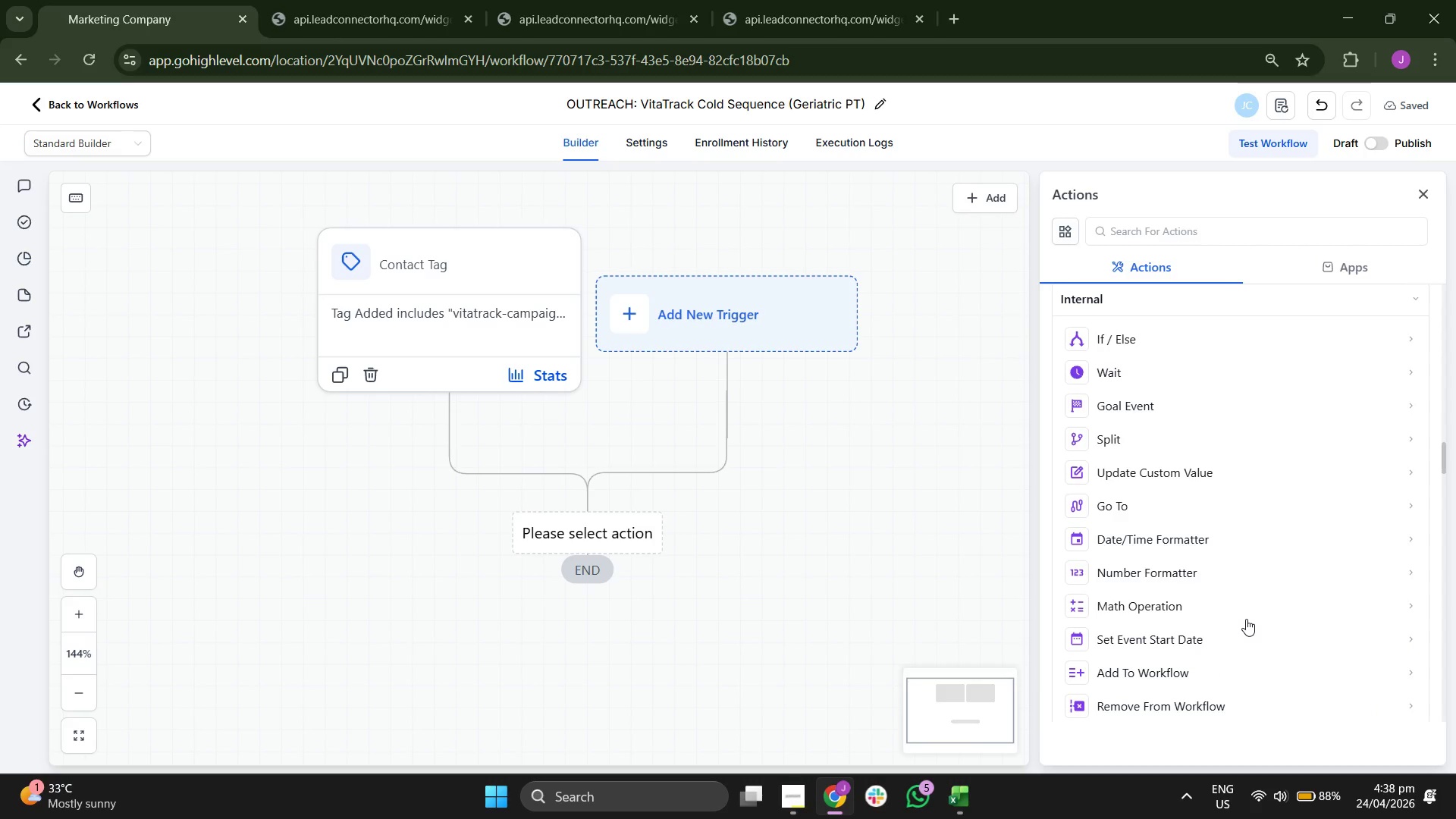 
scroll: coordinate [1246, 619], scroll_direction: down, amount: 2.0
 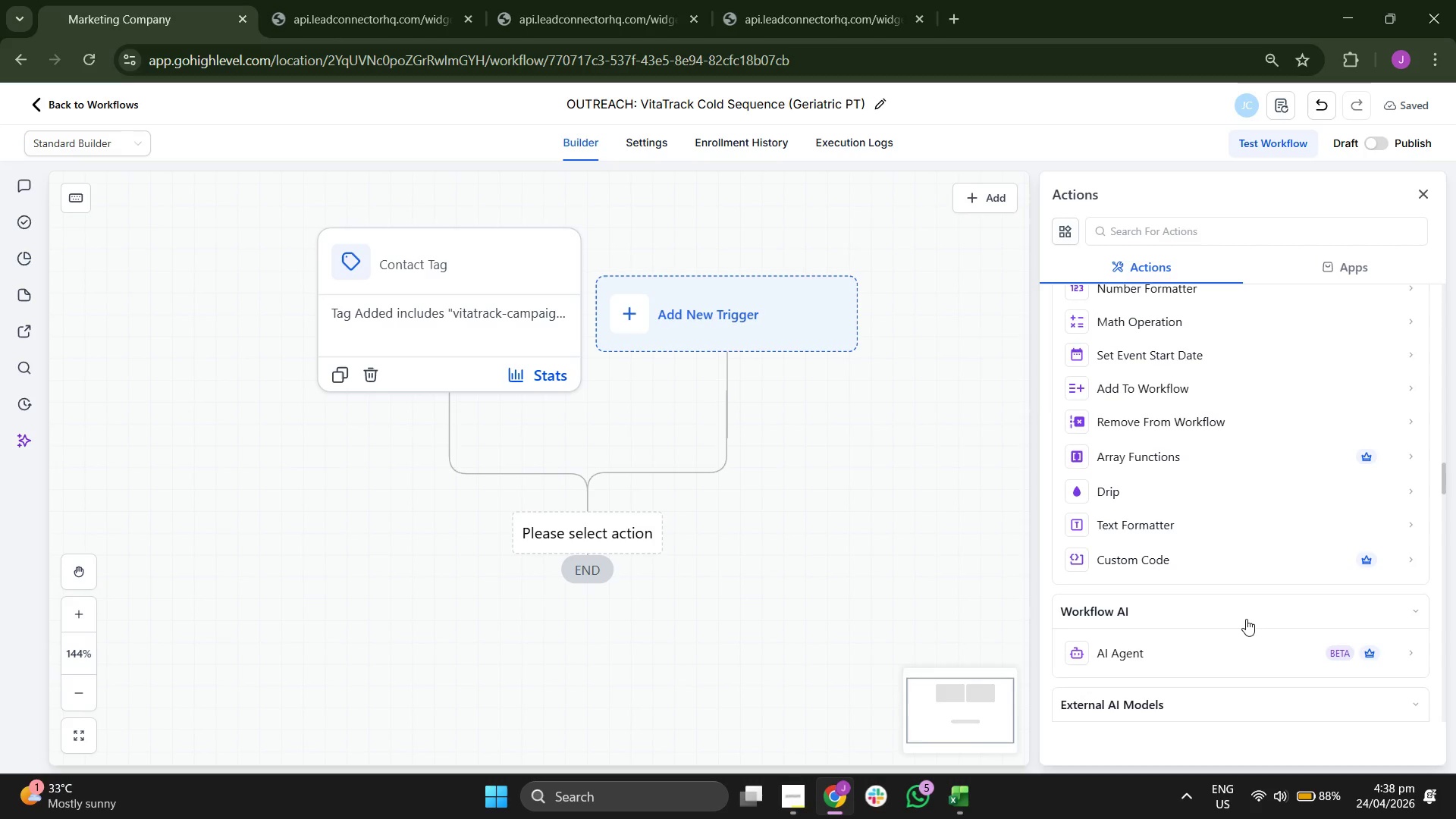 
scroll: coordinate [1246, 619], scroll_direction: up, amount: 14.0
 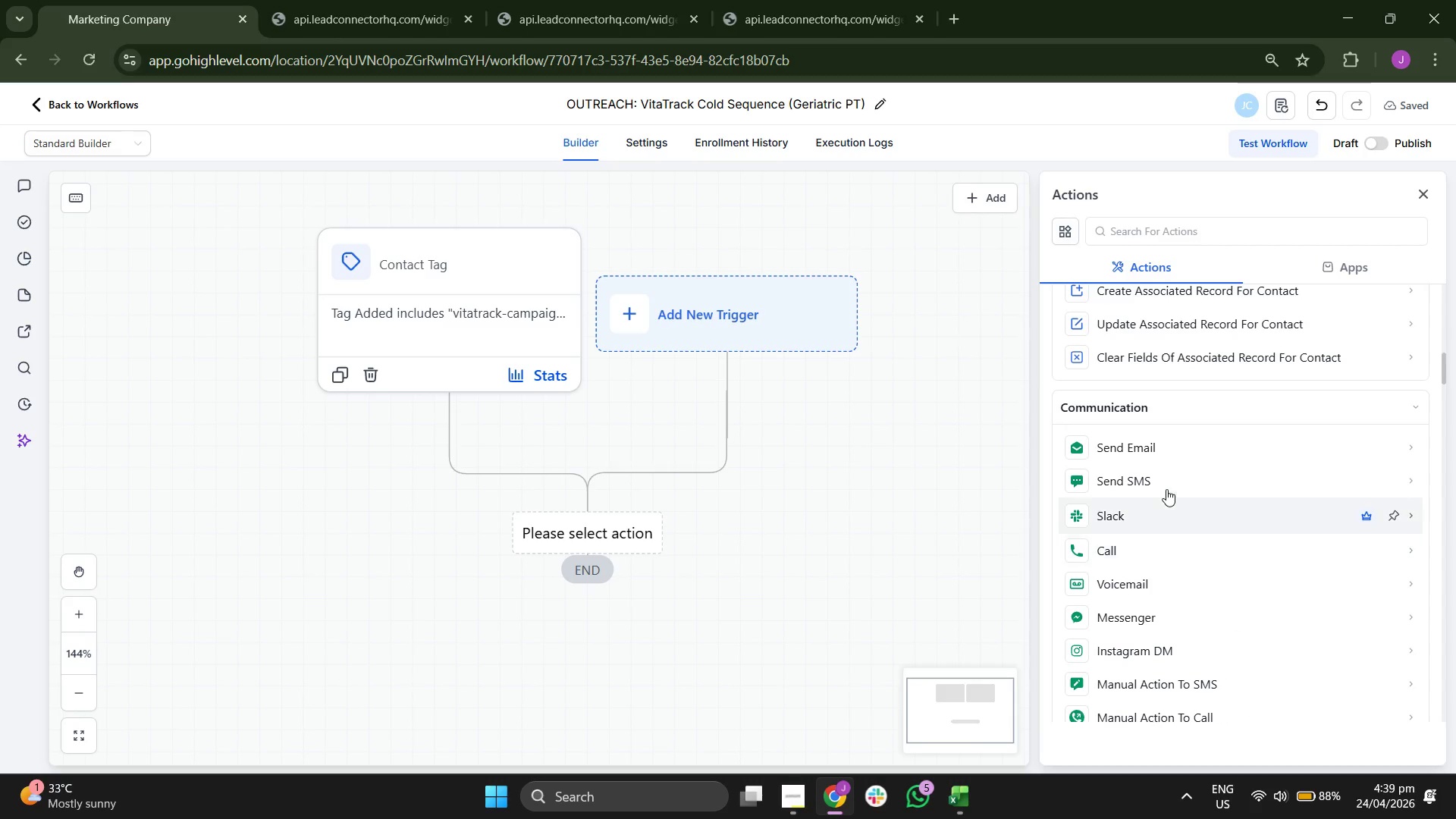 
left_click([1166, 446])
 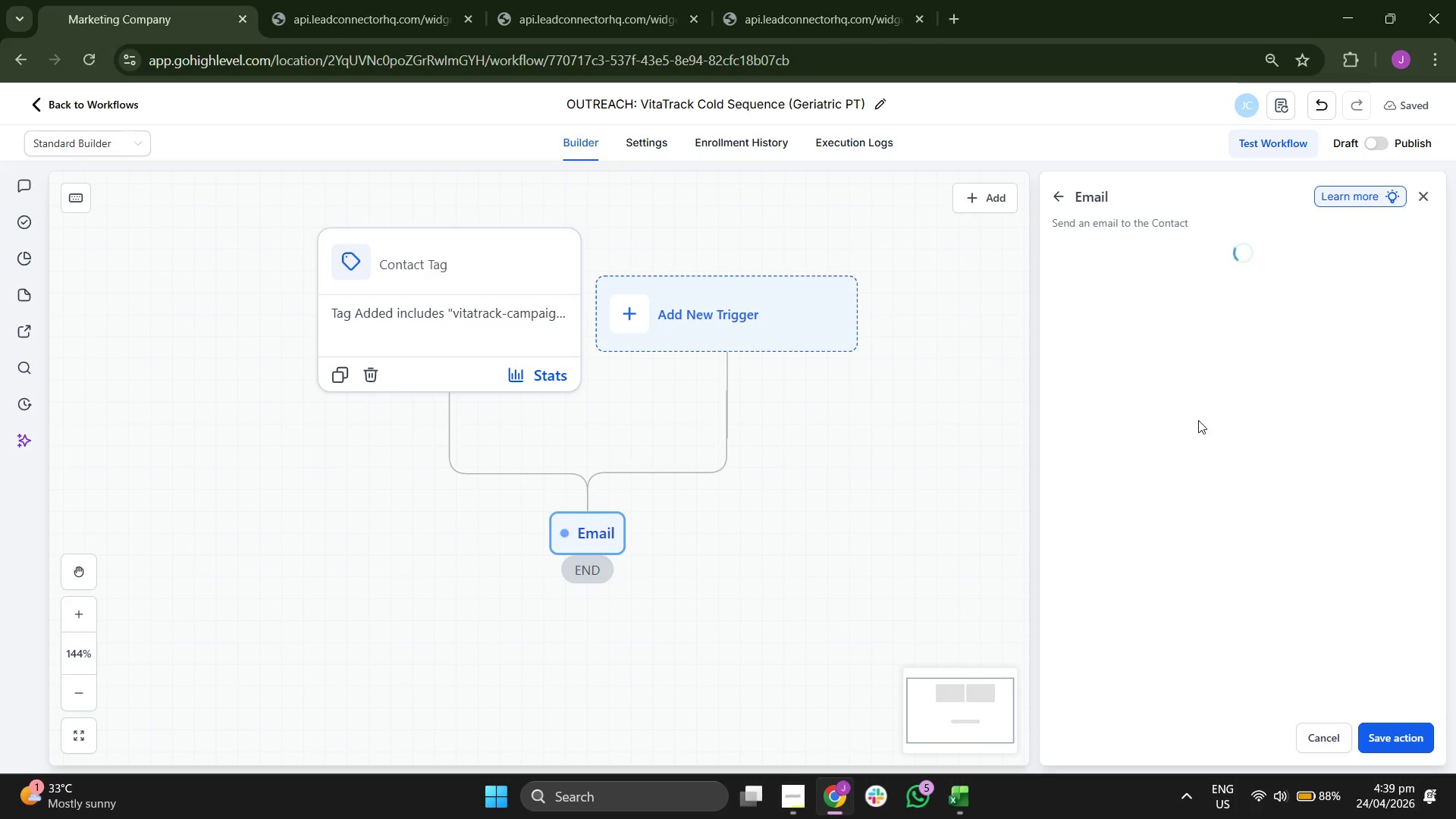 
left_click([1155, 323])
 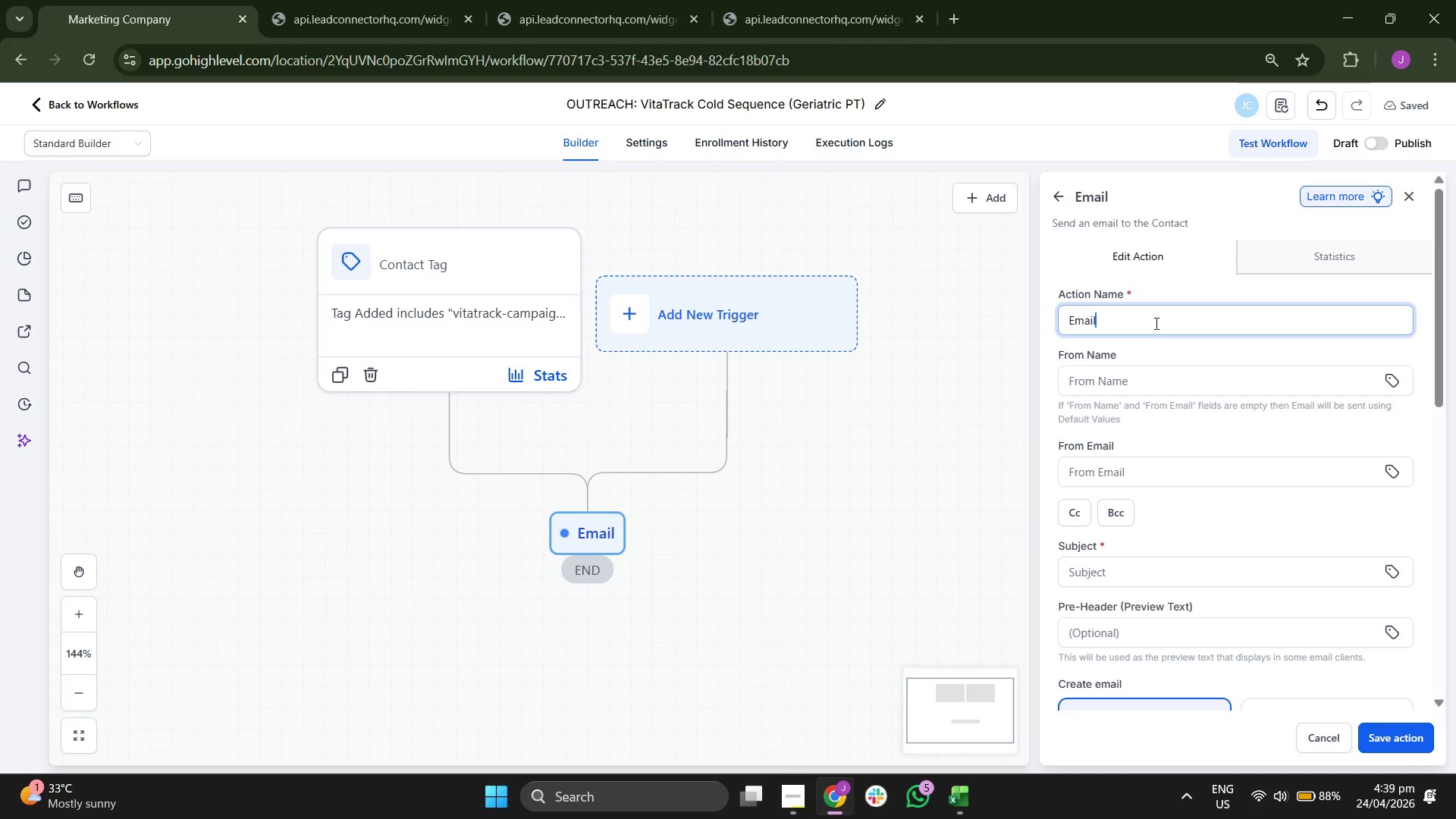 
type( 1: tGE )
key(Backspace)
key(Backspace)
key(Backspace)
key(Backspace)
type(The Clinca)
key(Backspace)
type(ia)
key(Backspace)
key(Backspace)
key(Backspace)
type(ical T)
key(Backspace)
type(Hook (Day 0_)
key(Backspace)
type())
 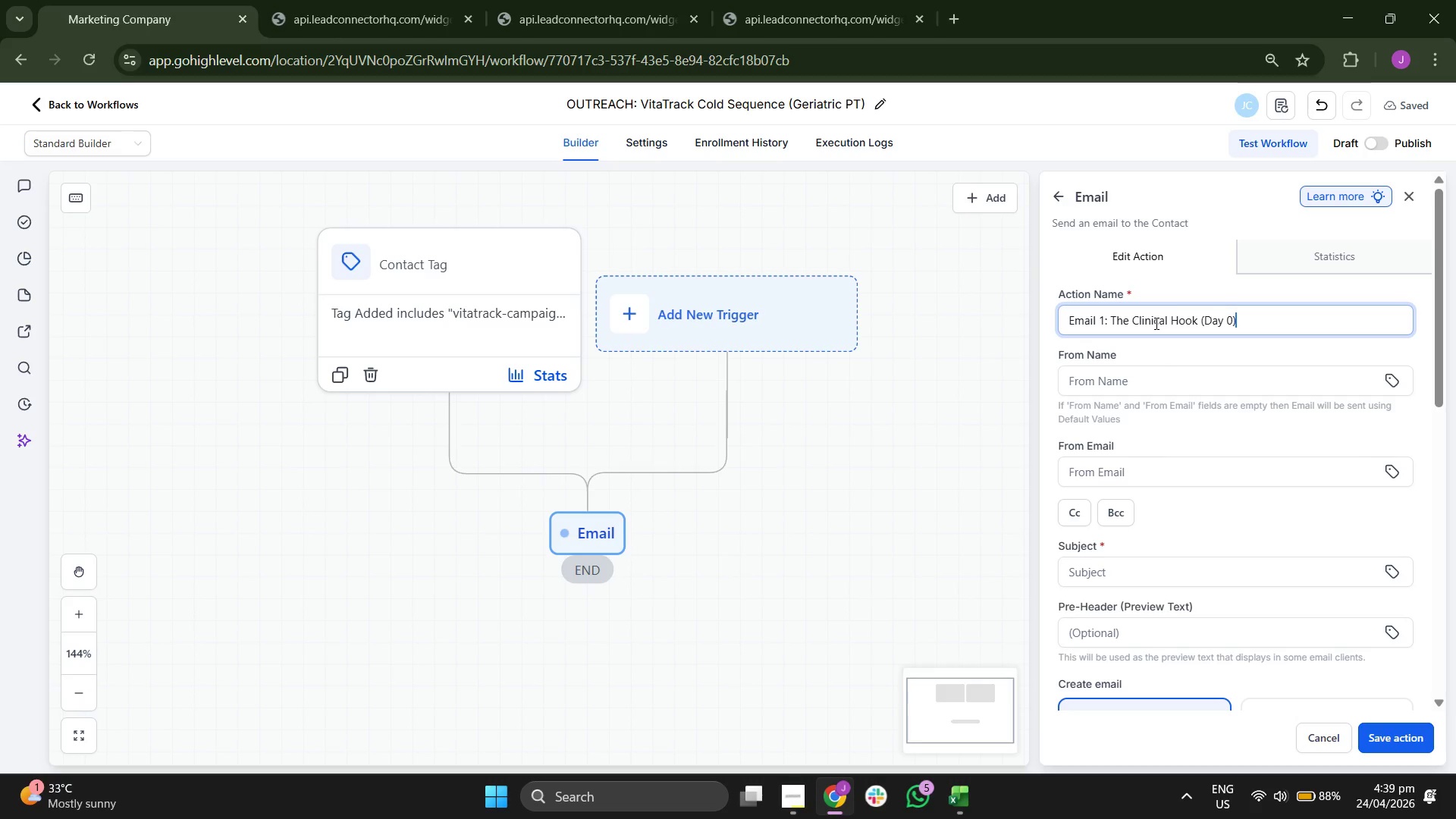 
scroll: coordinate [1179, 438], scroll_direction: down, amount: 1.0
 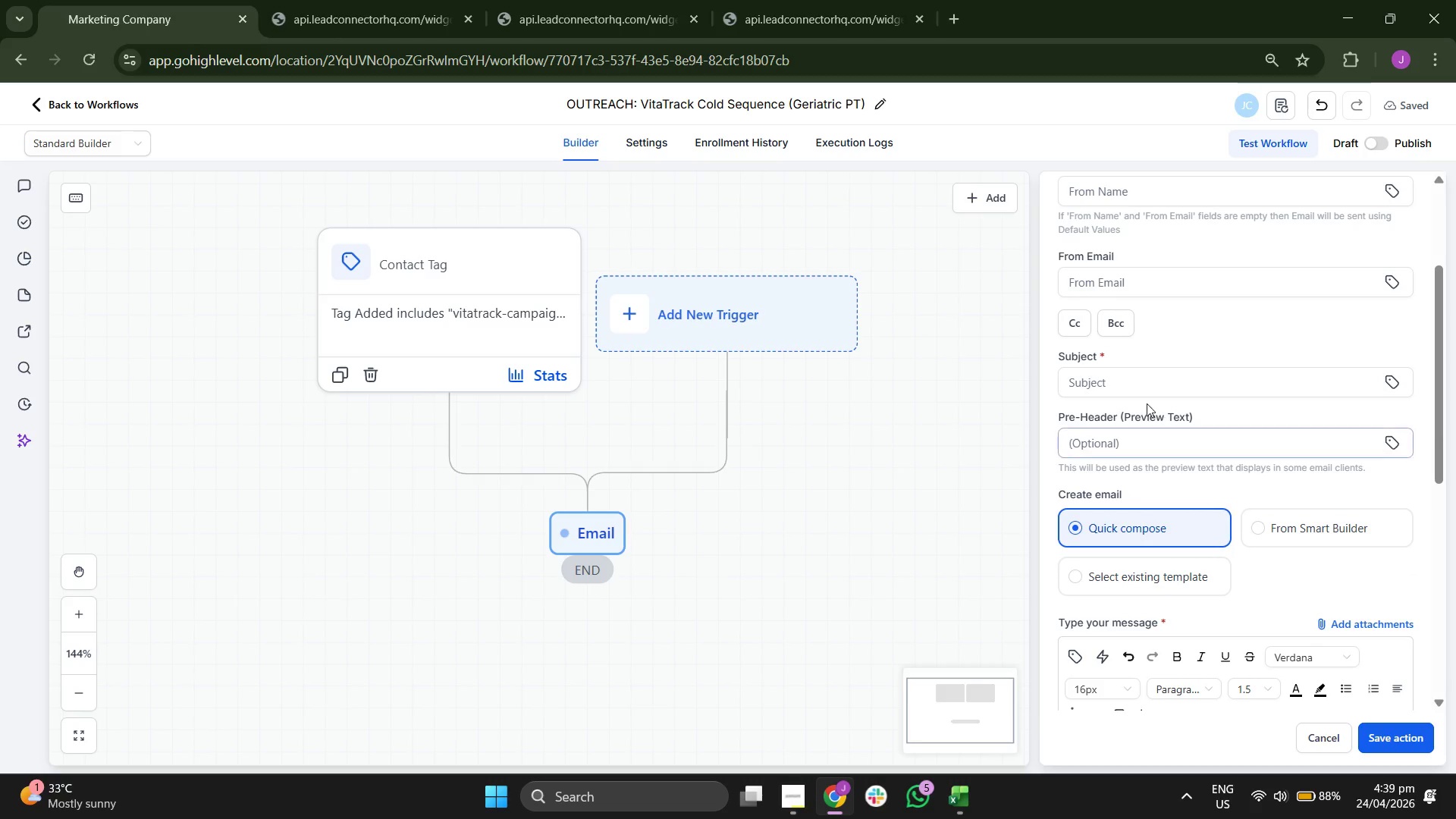 
left_click([1143, 387])
 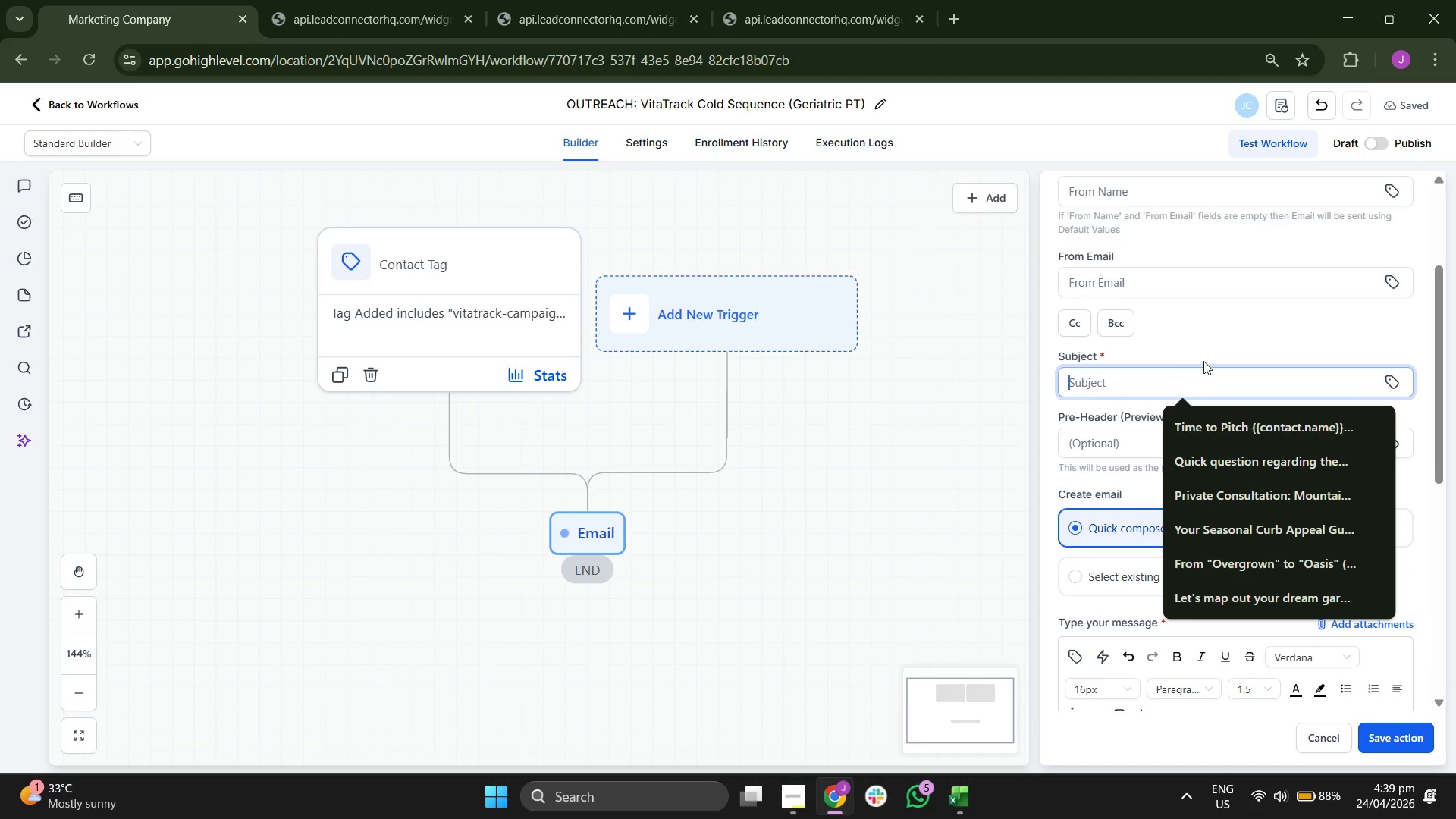 
type(RWE)
key(Backspace)
key(Backspace)
type(emote monitoring for )
 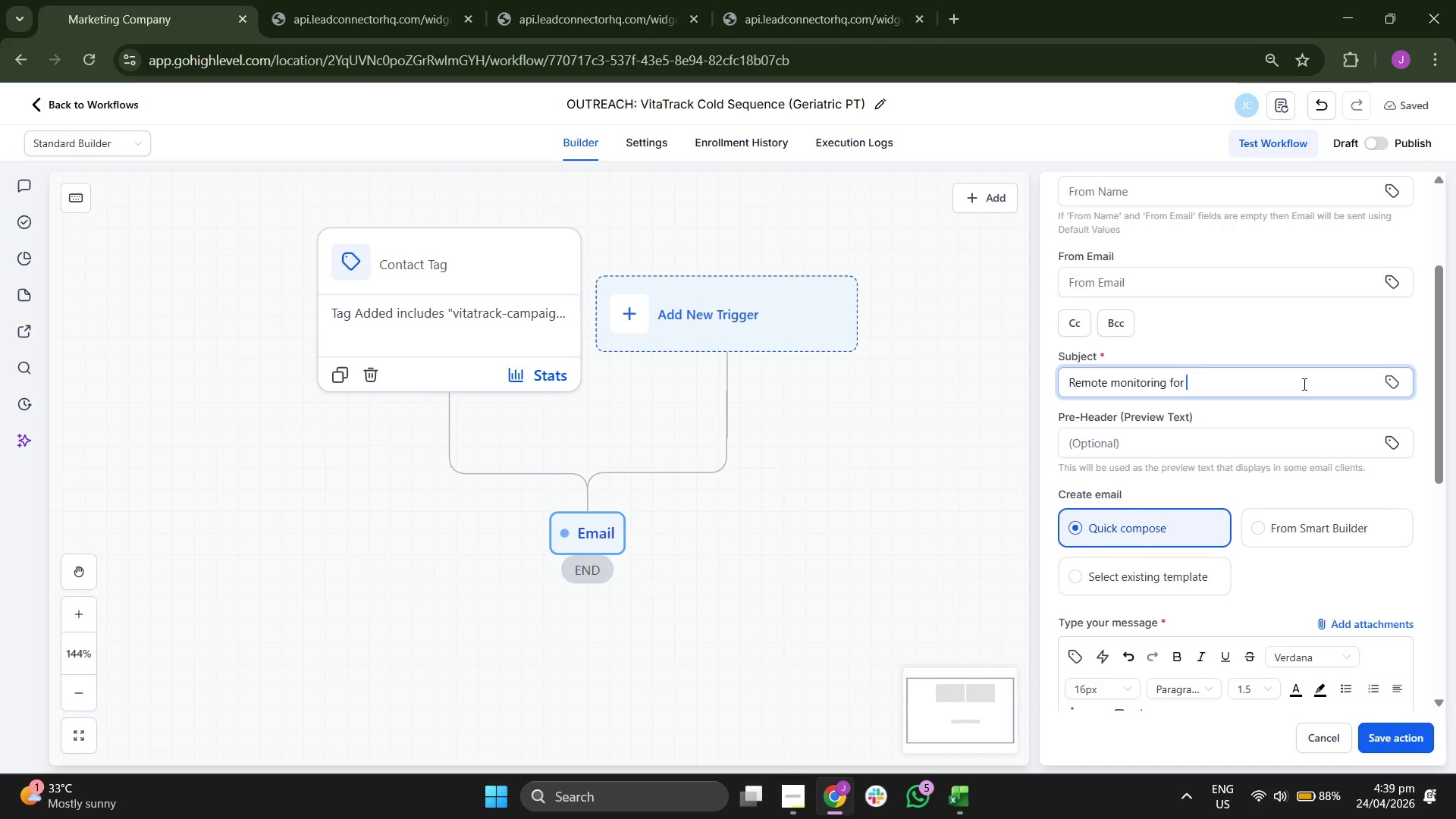 
left_click([1149, 485])
 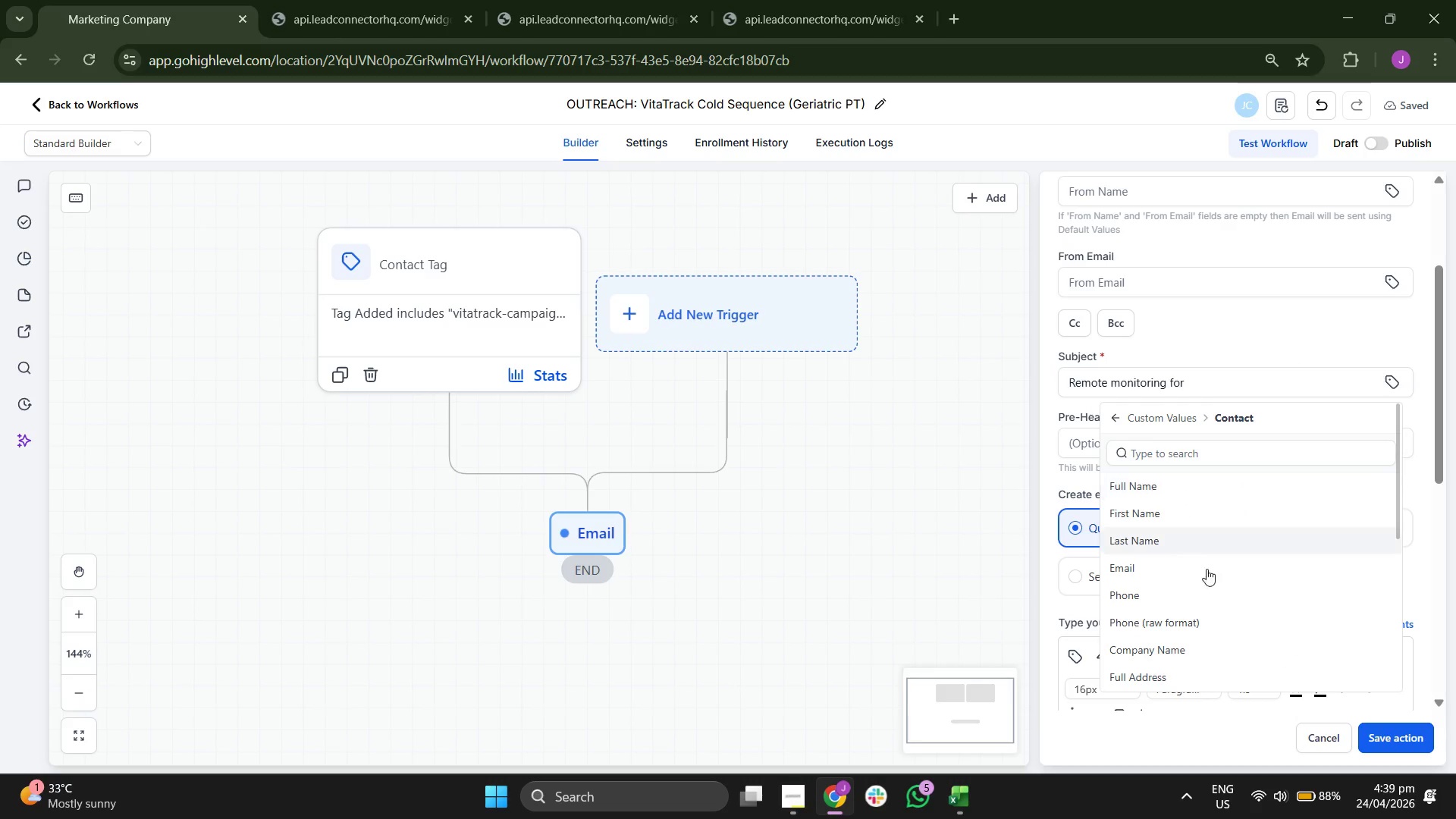 
scroll: coordinate [1216, 613], scroll_direction: down, amount: 8.0
 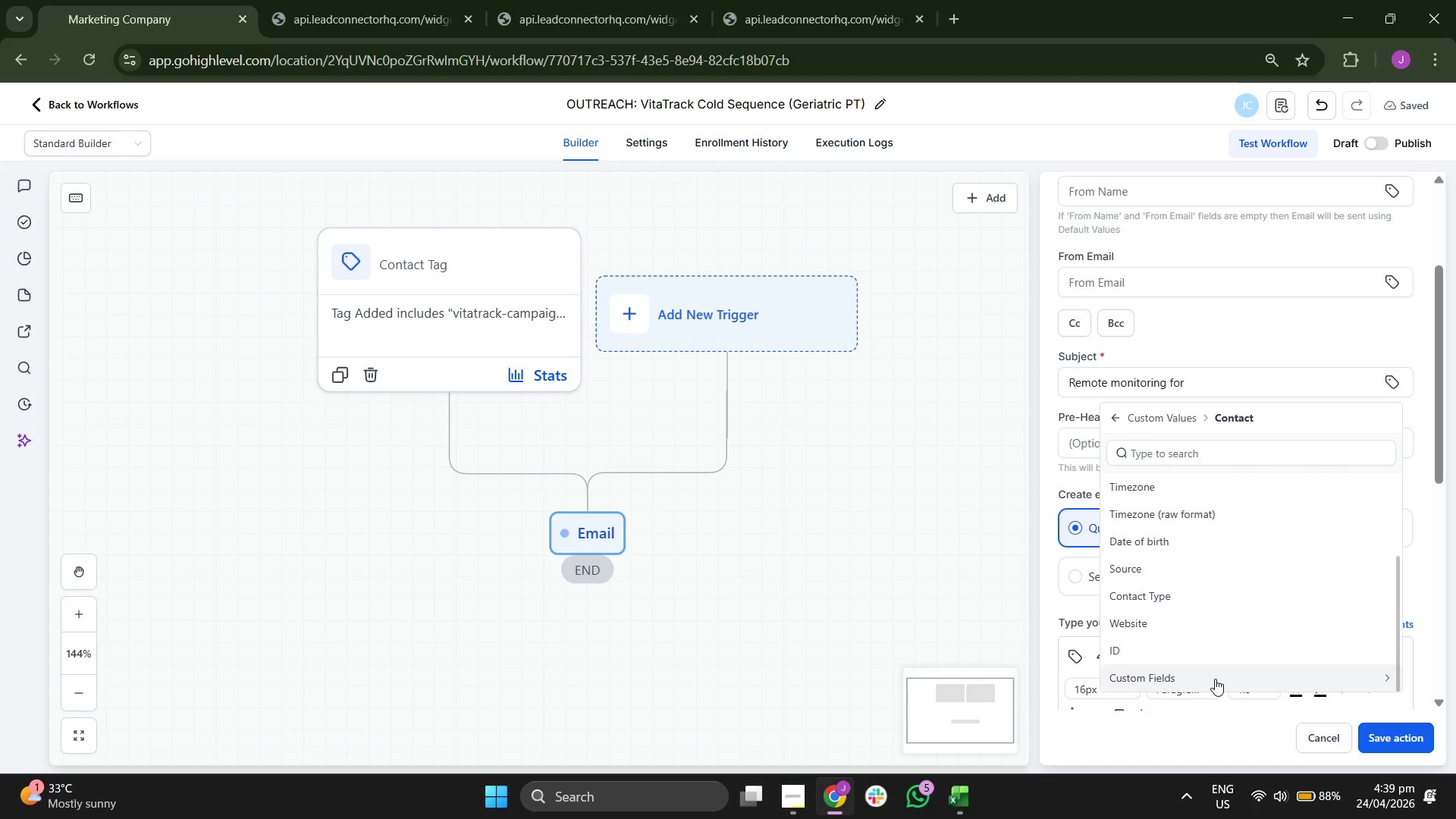 
left_click([1215, 679])
 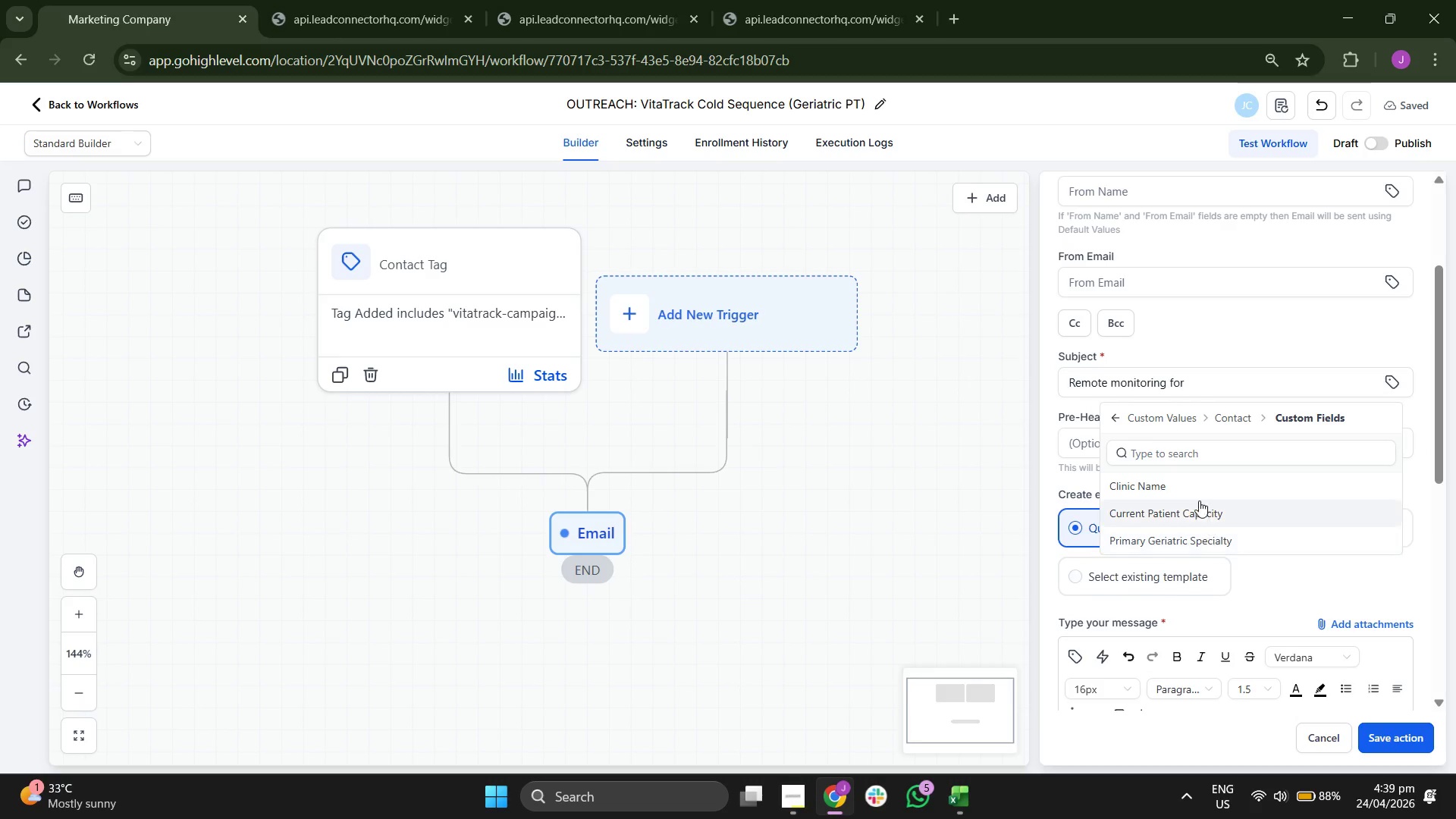 
left_click([1195, 488])
 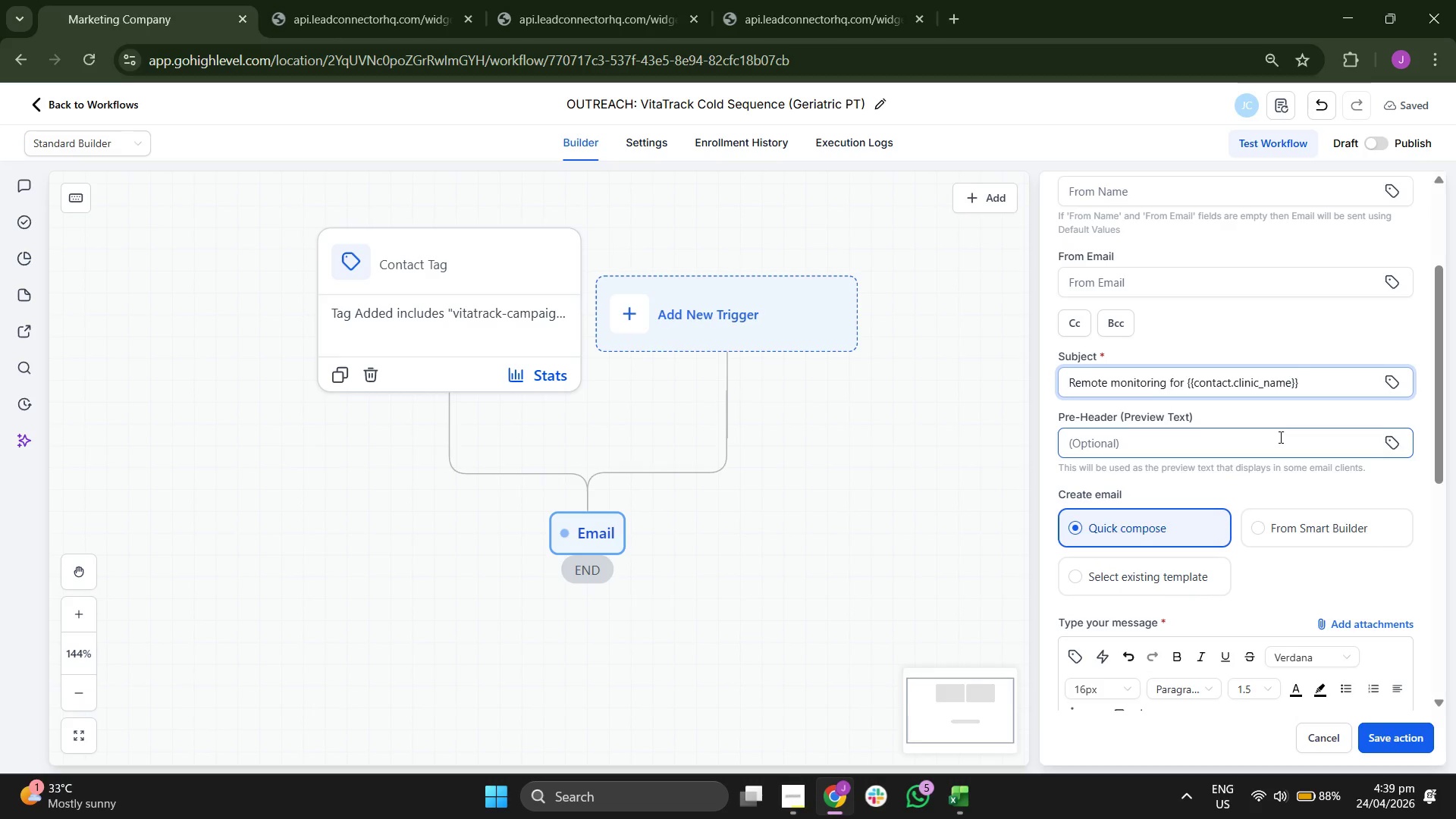 
type('s geriatric patients)
 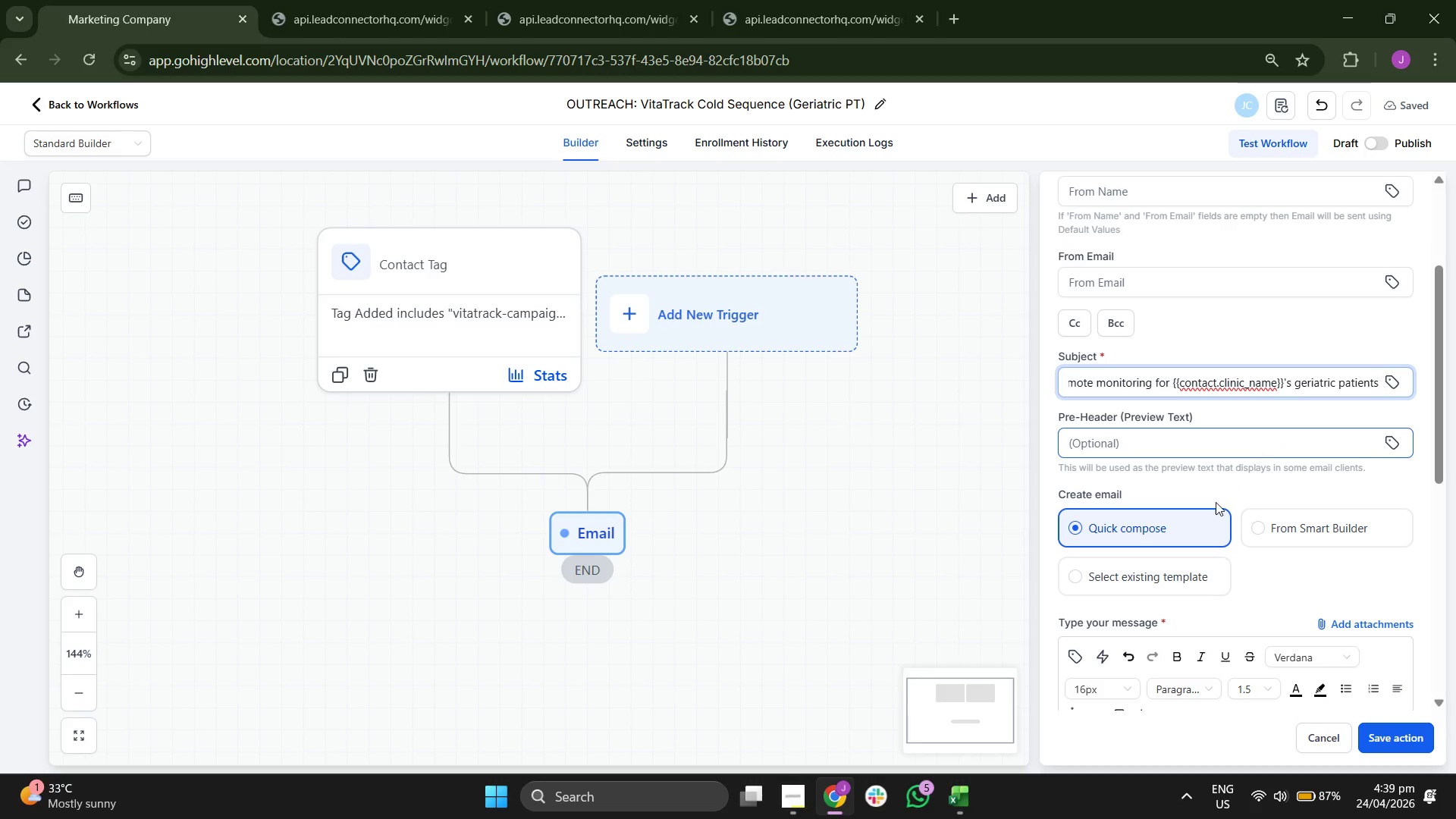 
left_click([1197, 467])
 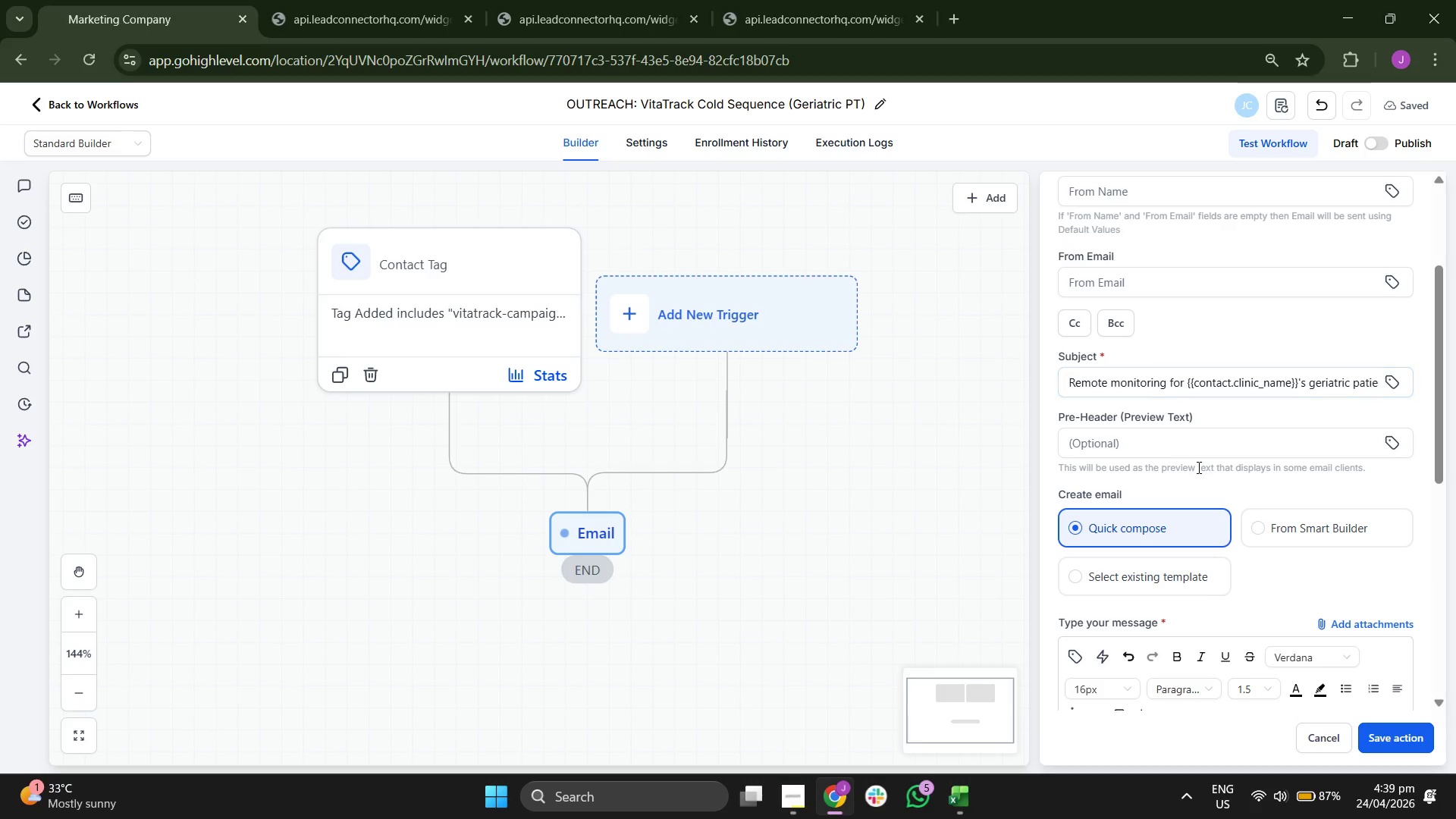 
scroll: coordinate [1197, 467], scroll_direction: down, amount: 2.0
 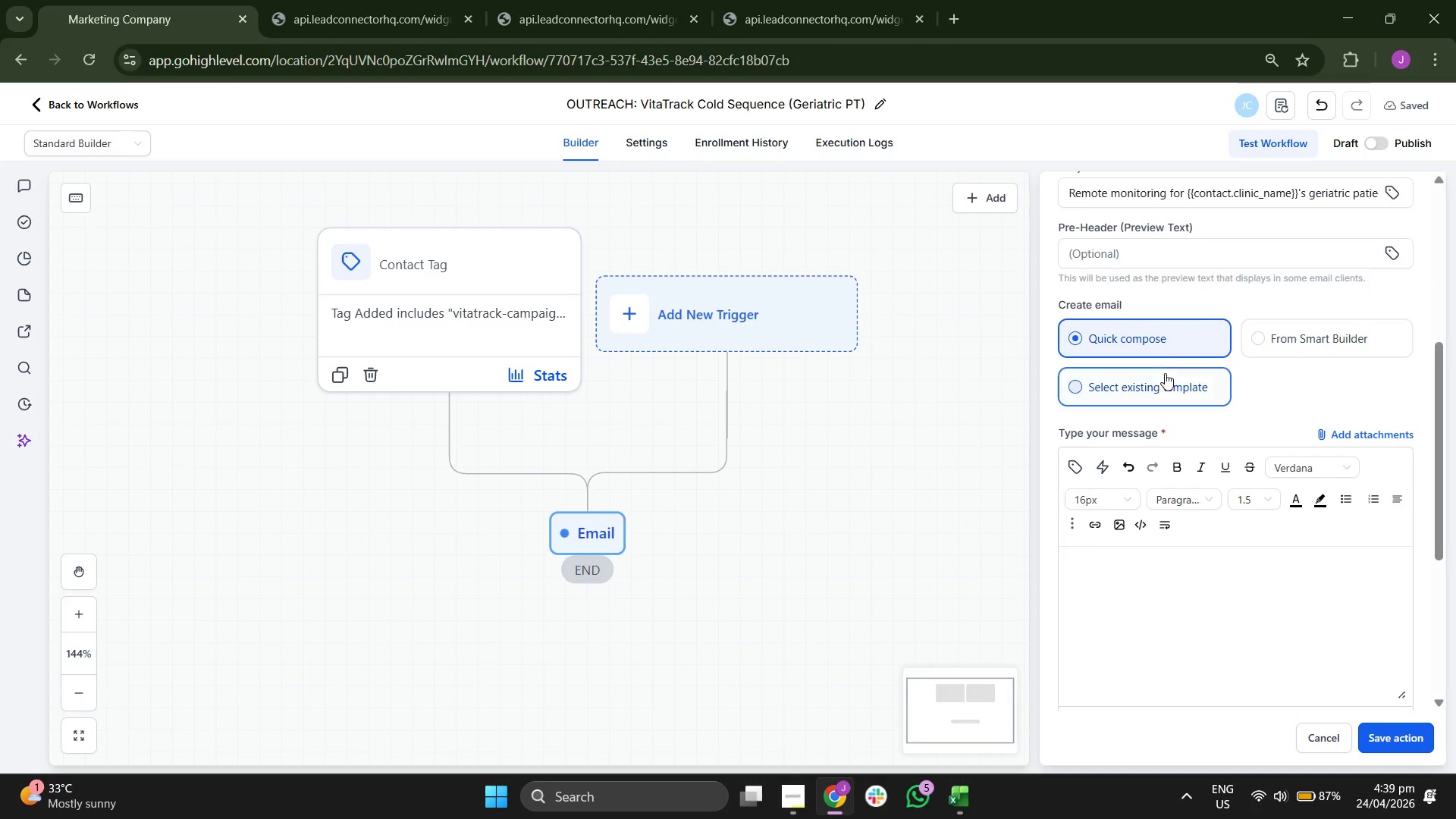 
left_click([1168, 385])
 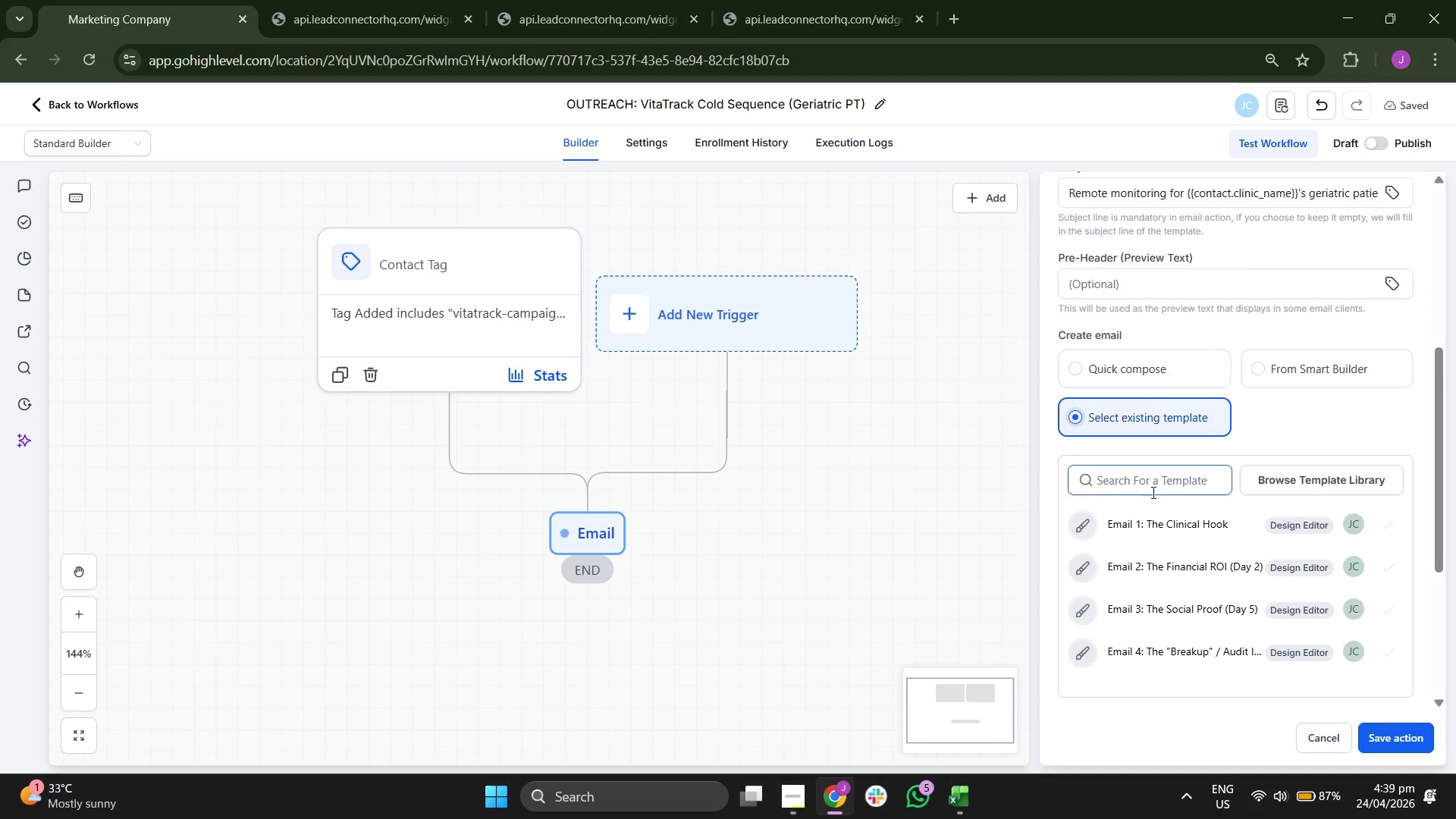 
left_click([1152, 506])
 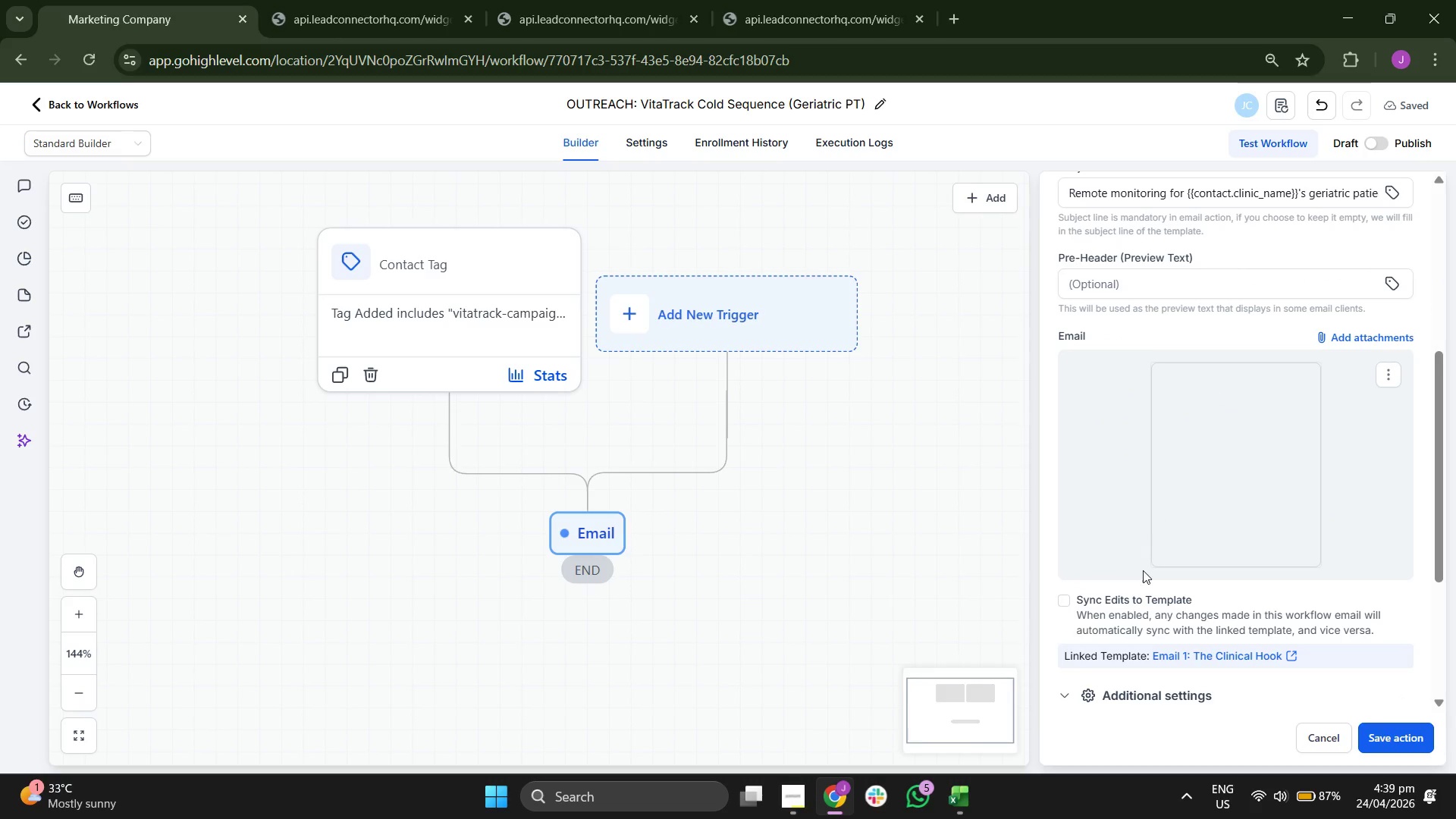 
scroll: coordinate [1143, 572], scroll_direction: down, amount: 3.0
 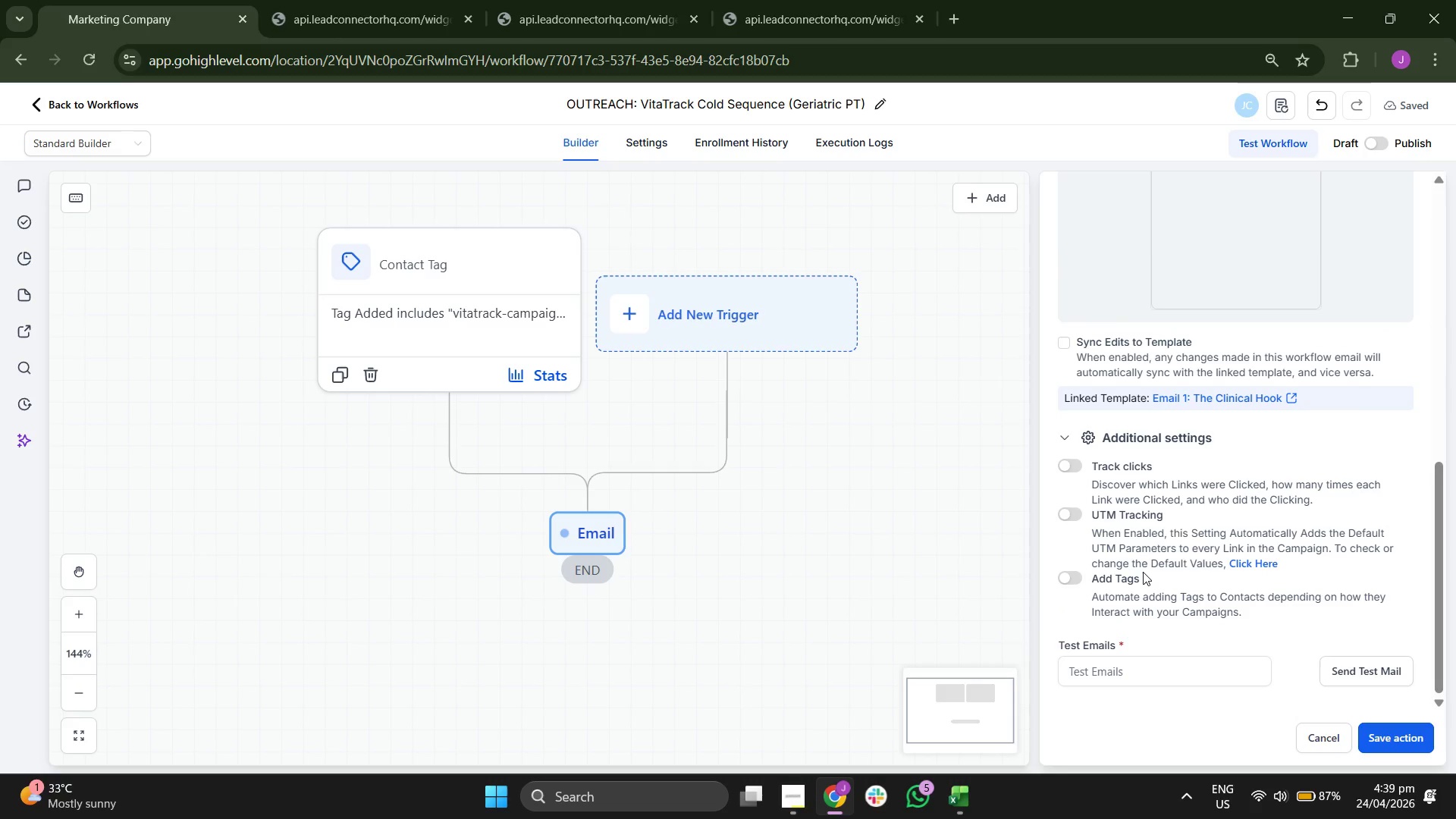 
scroll: coordinate [1143, 572], scroll_direction: up, amount: 3.0
 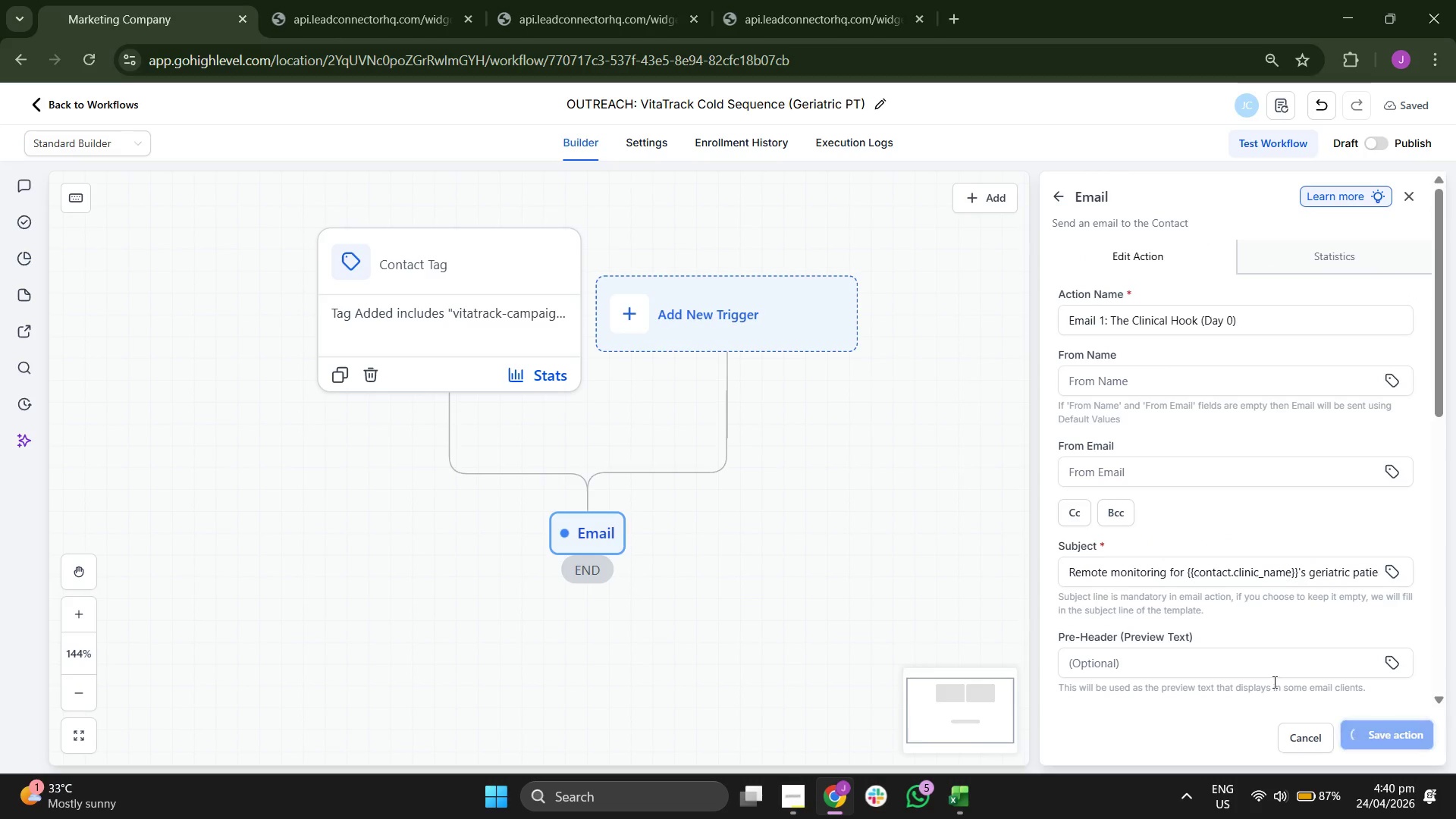 
left_click_drag(start_coordinate=[924, 595], to_coordinate=[927, 440])
 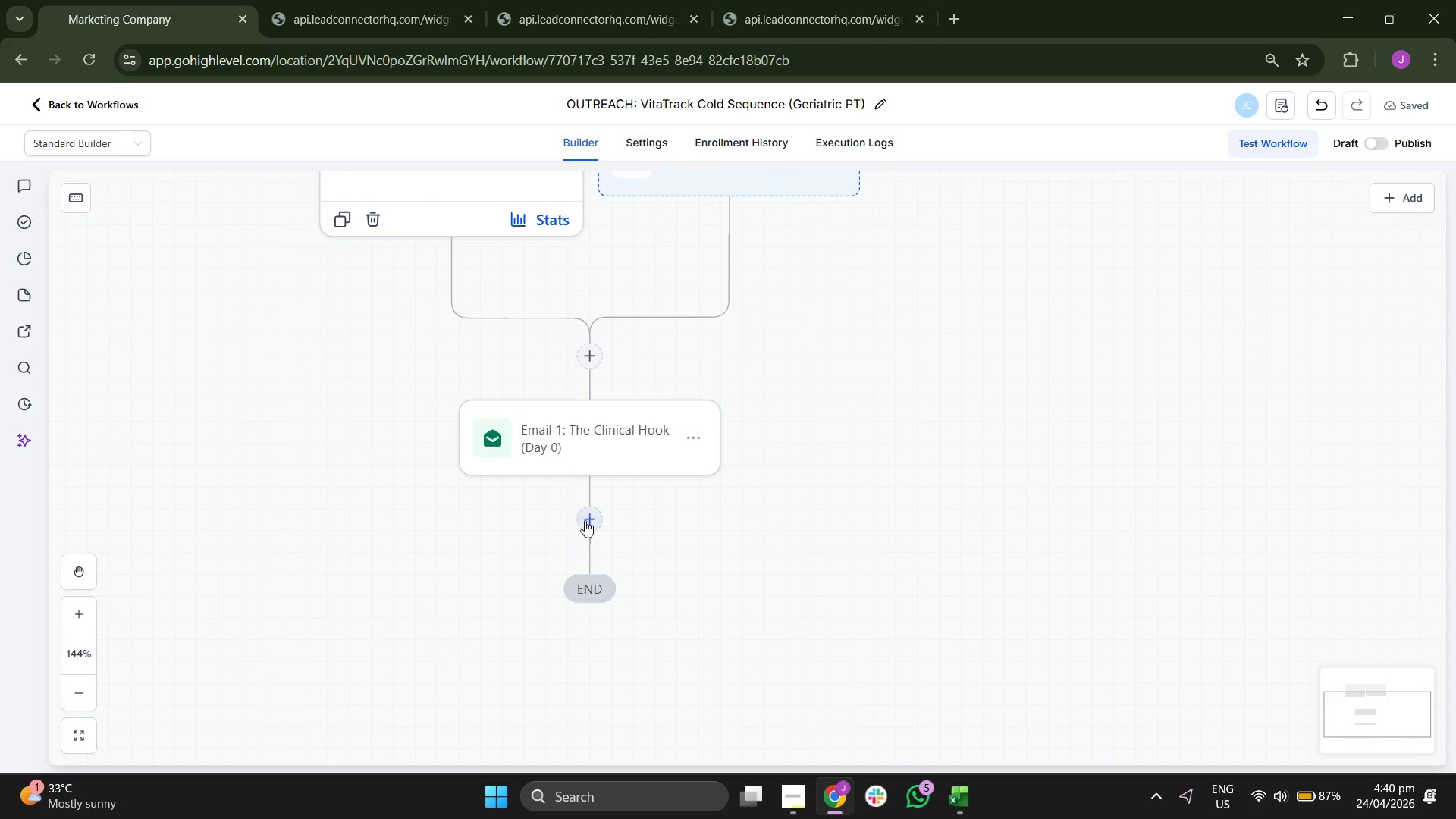 
left_click([589, 522])
 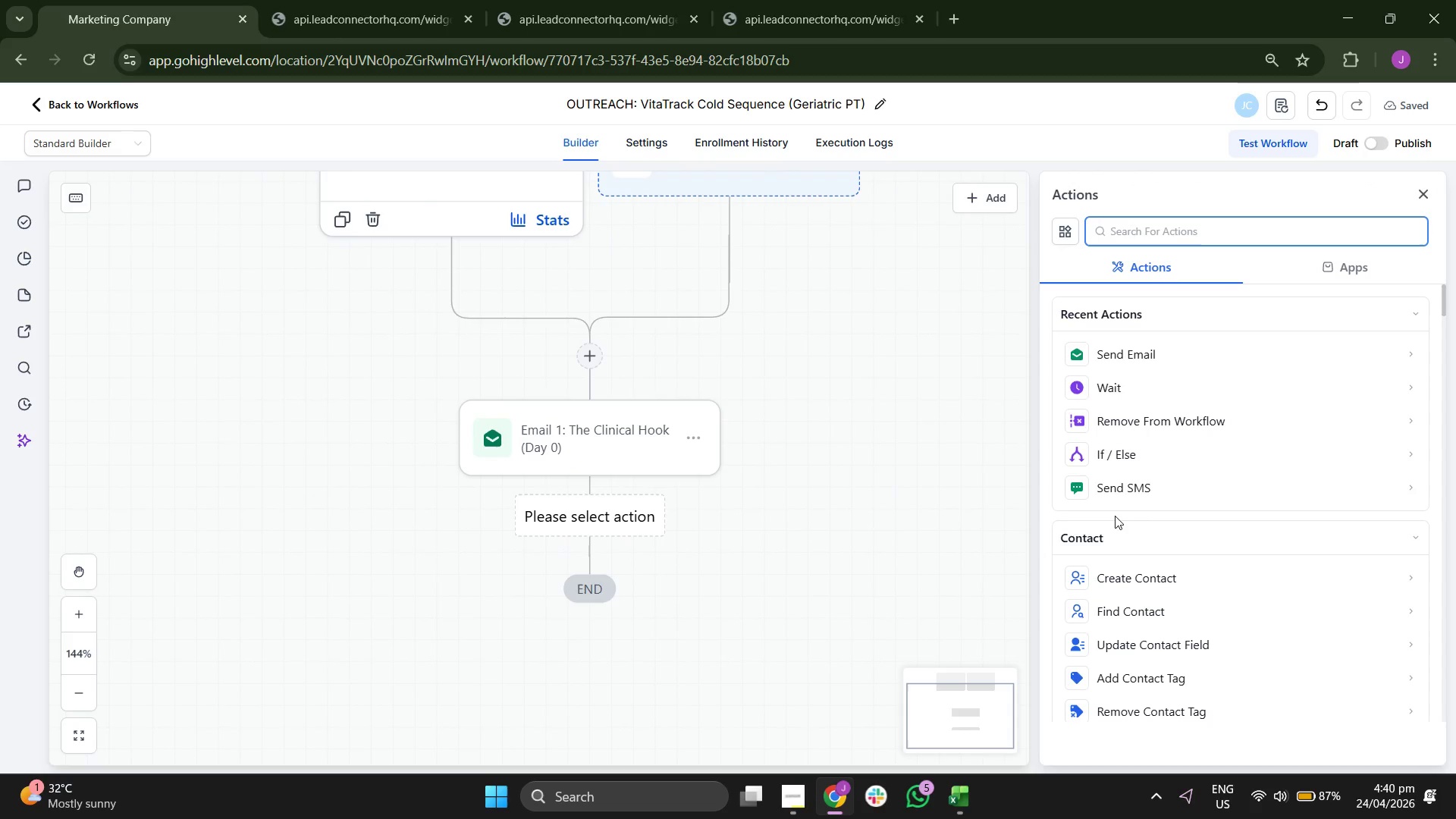 
scroll: coordinate [1230, 528], scroll_direction: none, amount: 0.0
 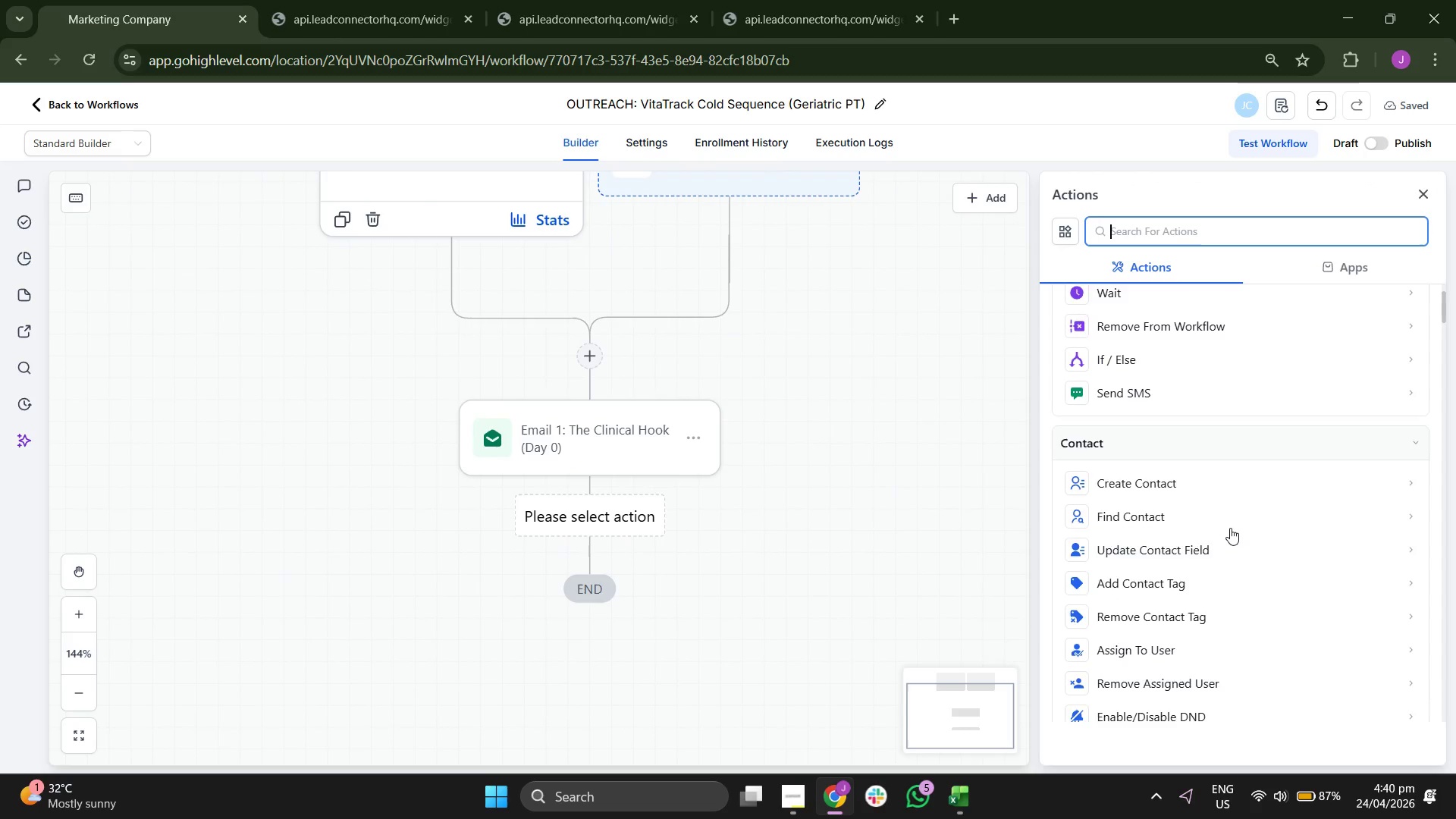 
scroll: coordinate [1228, 526], scroll_direction: down, amount: 11.0
 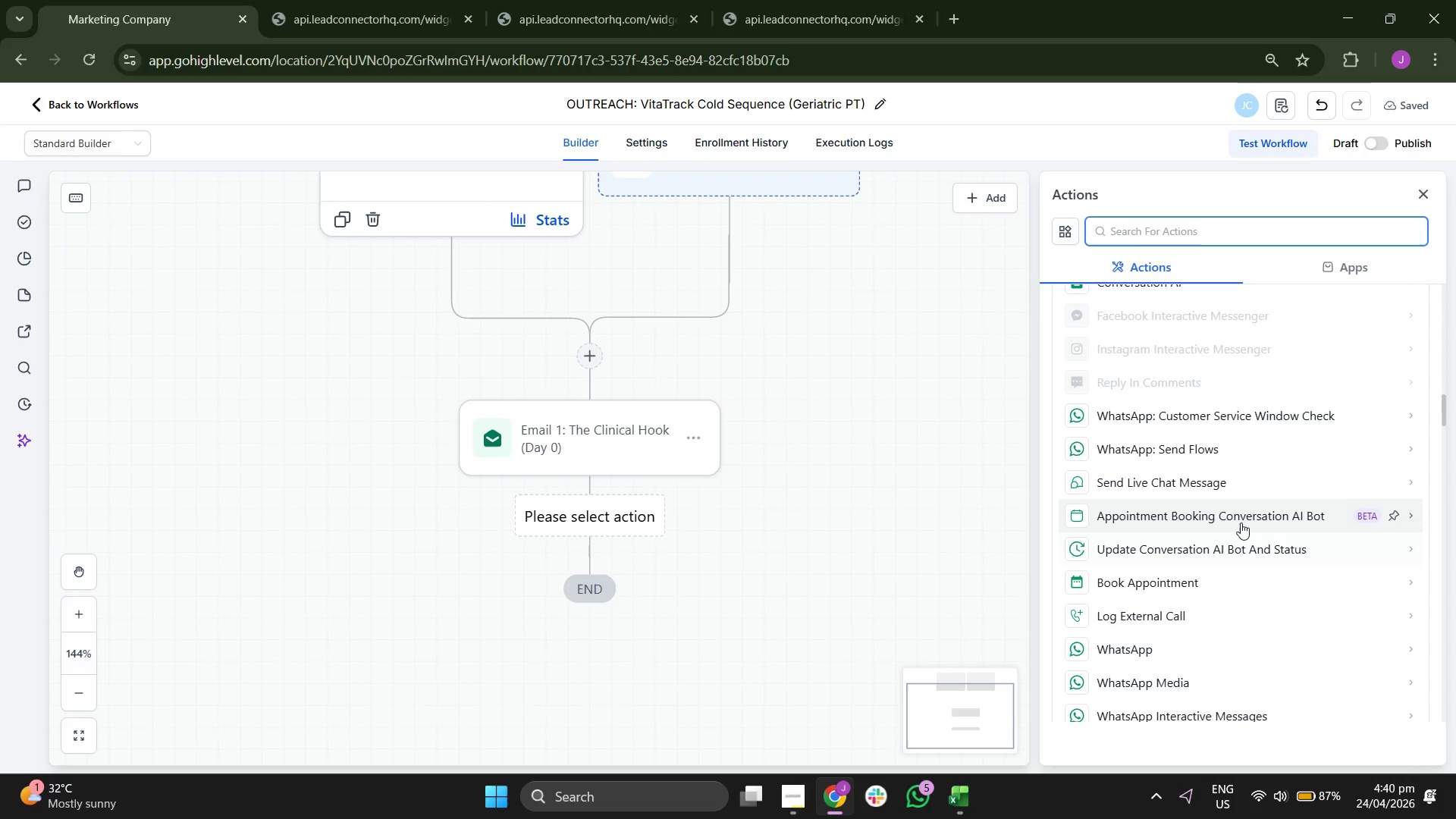 
scroll: coordinate [1241, 520], scroll_direction: none, amount: 0.0
 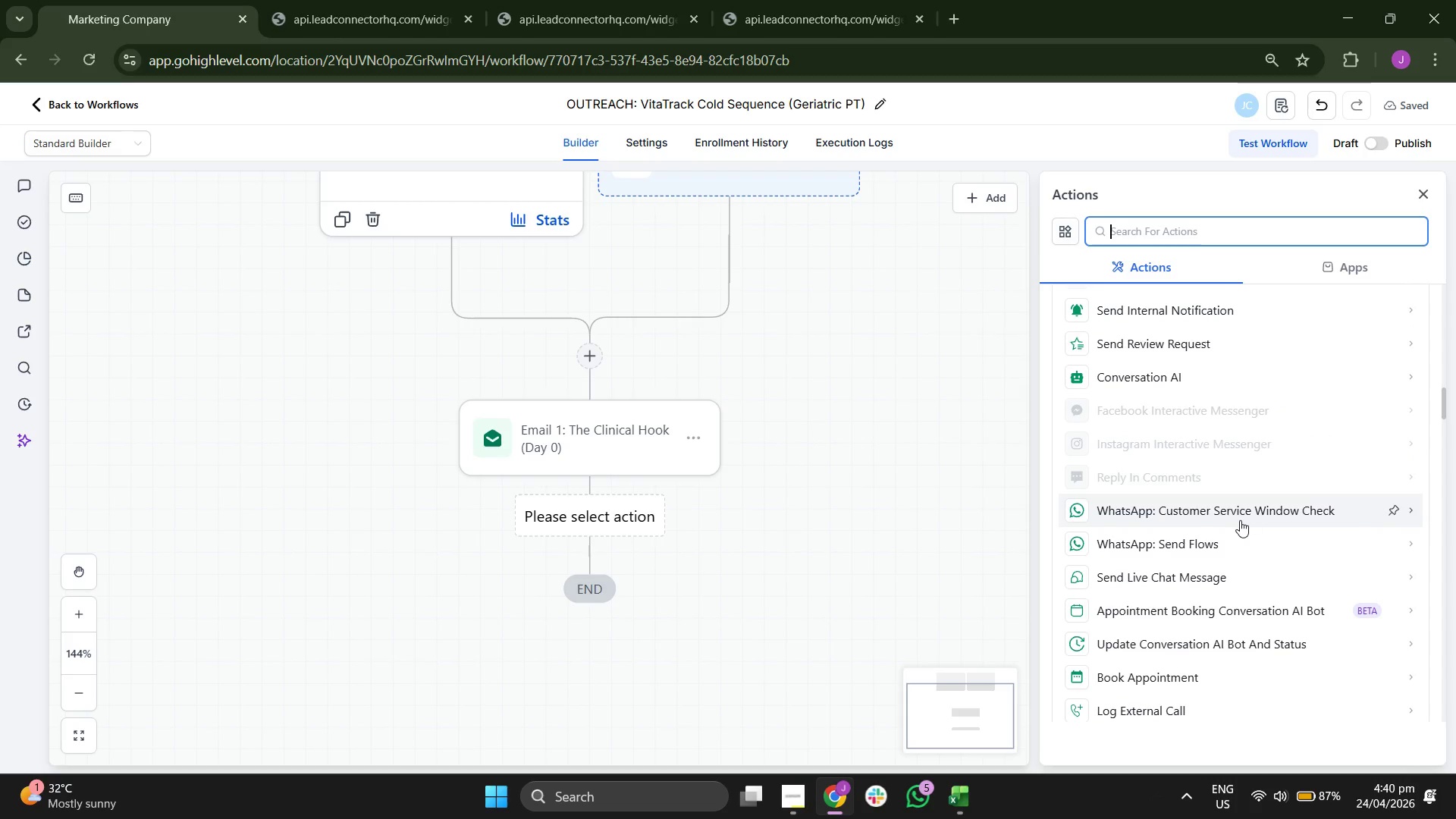 
scroll: coordinate [1227, 535], scroll_direction: up, amount: 8.0
 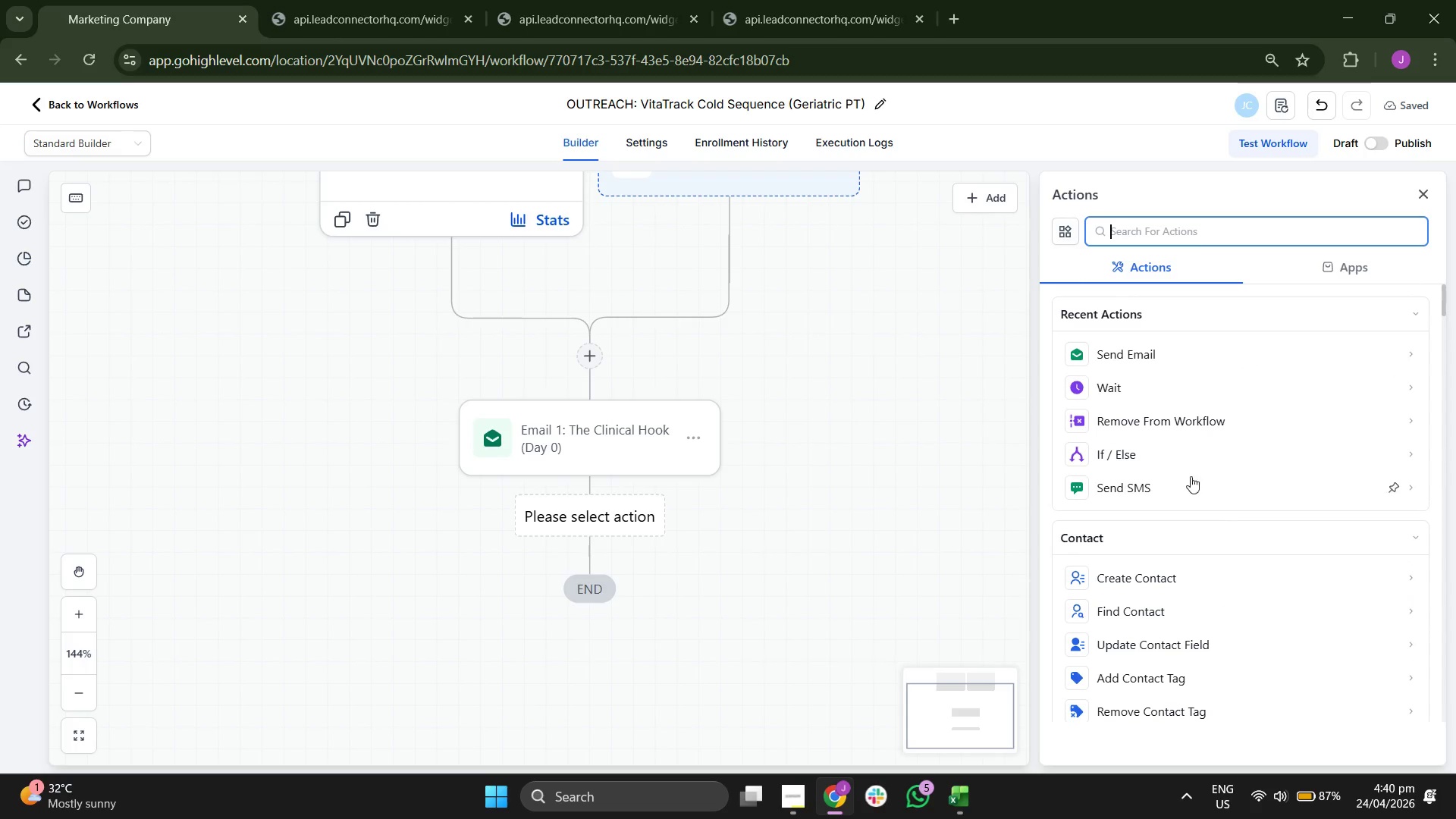 
left_click([1181, 385])
 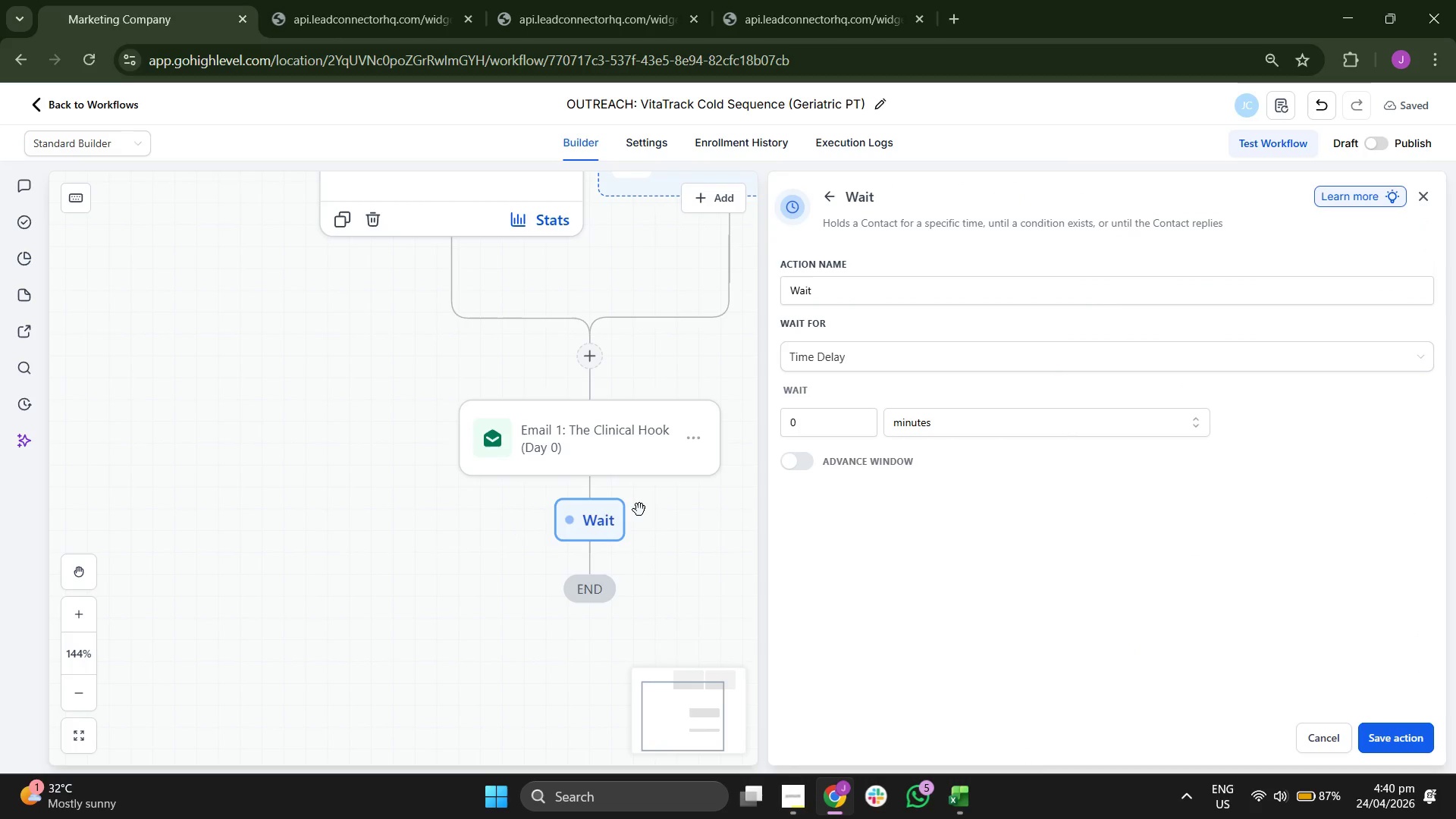 
left_click_drag(start_coordinate=[393, 571], to_coordinate=[356, 532])
 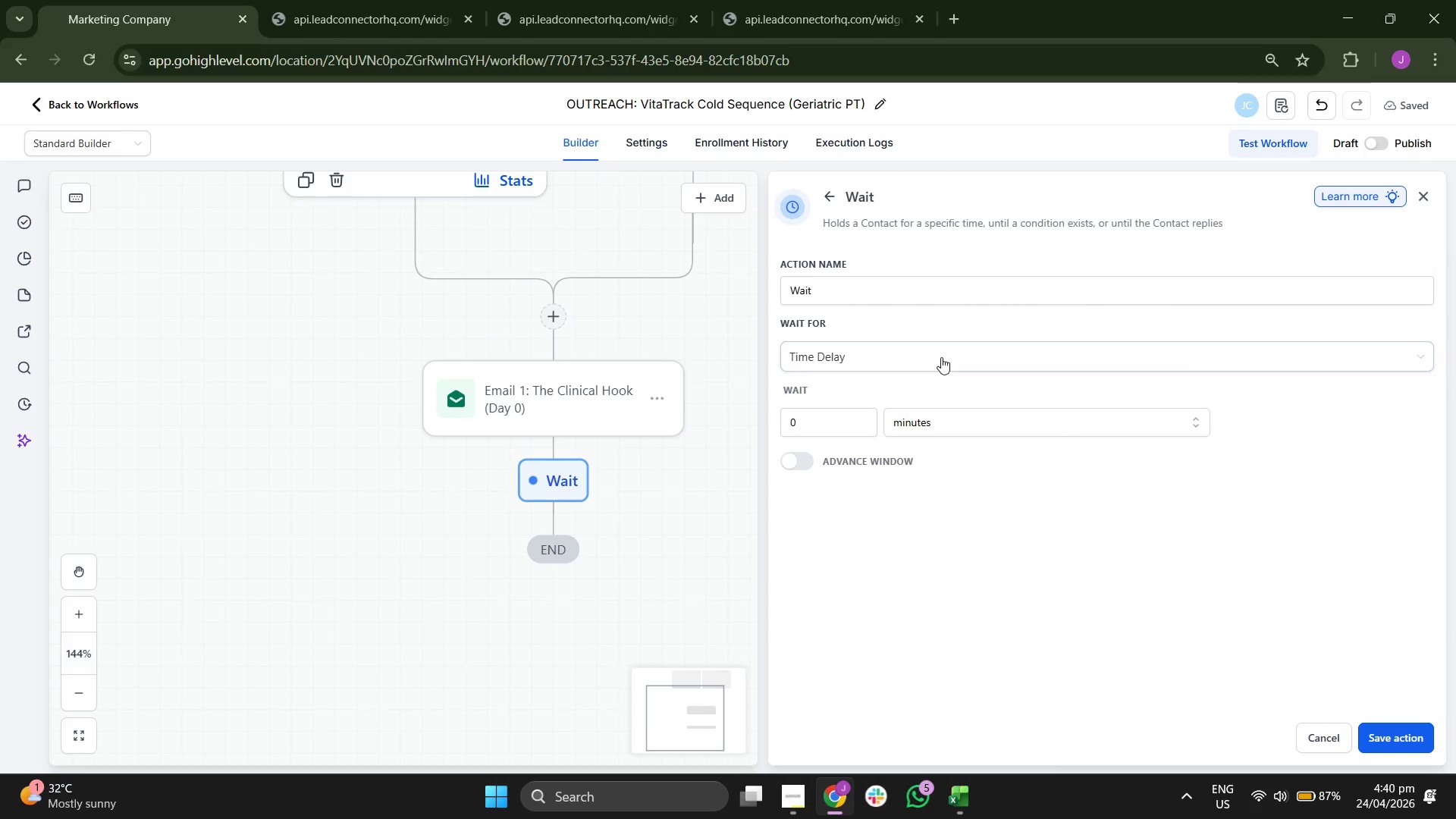 
left_click([941, 355])
 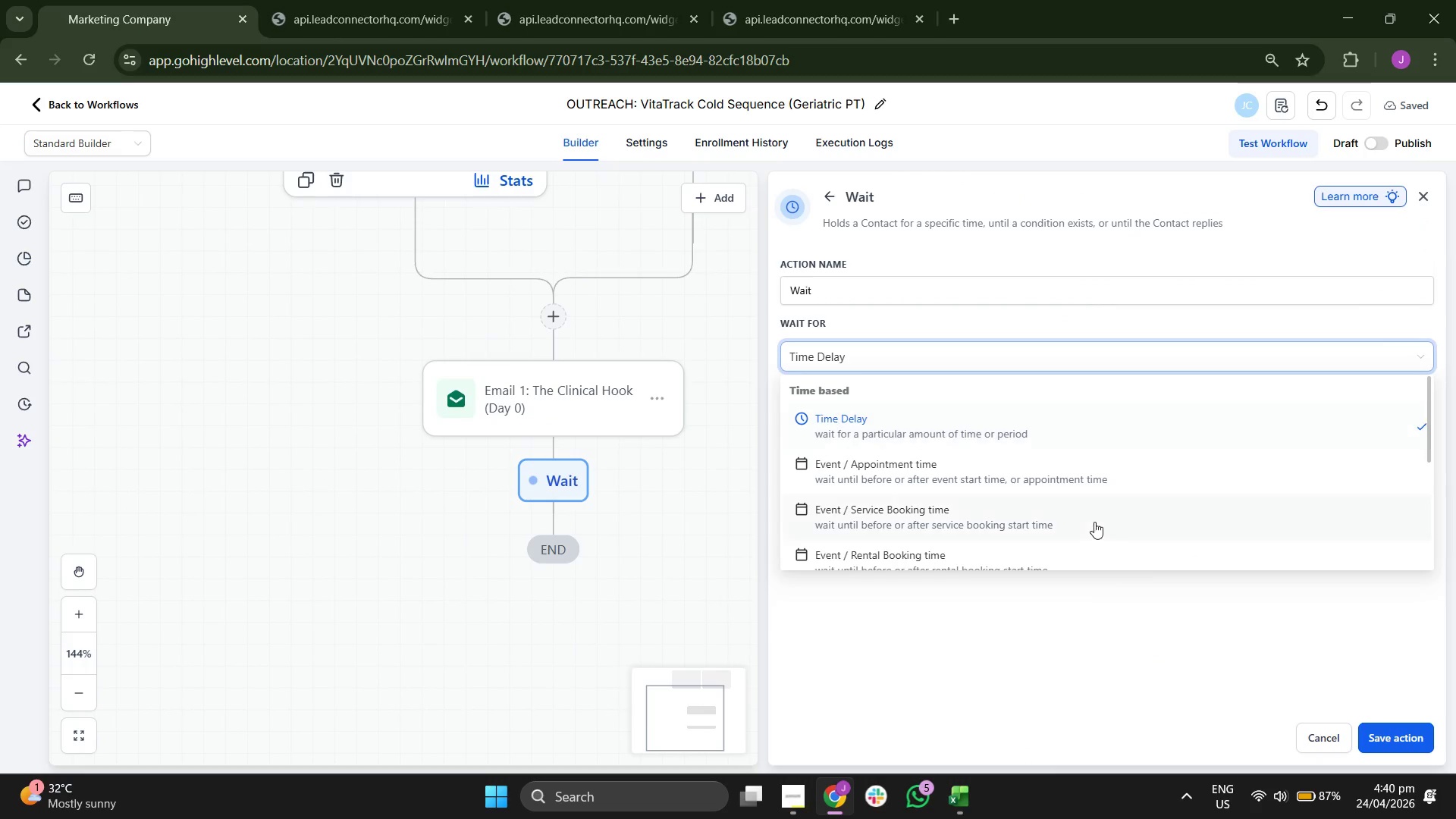 
scroll: coordinate [1094, 519], scroll_direction: down, amount: 2.0
 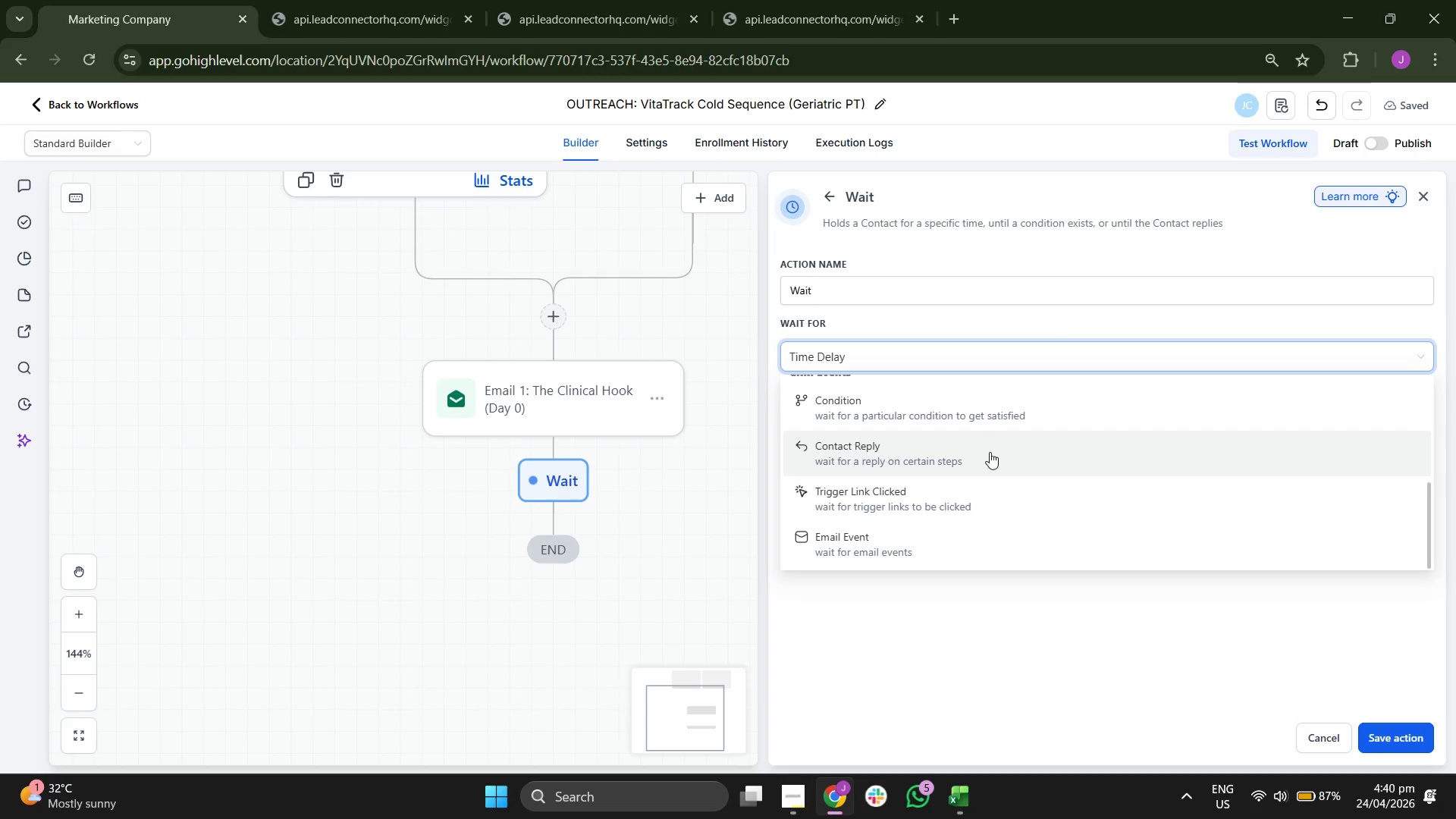 
left_click([903, 426])
 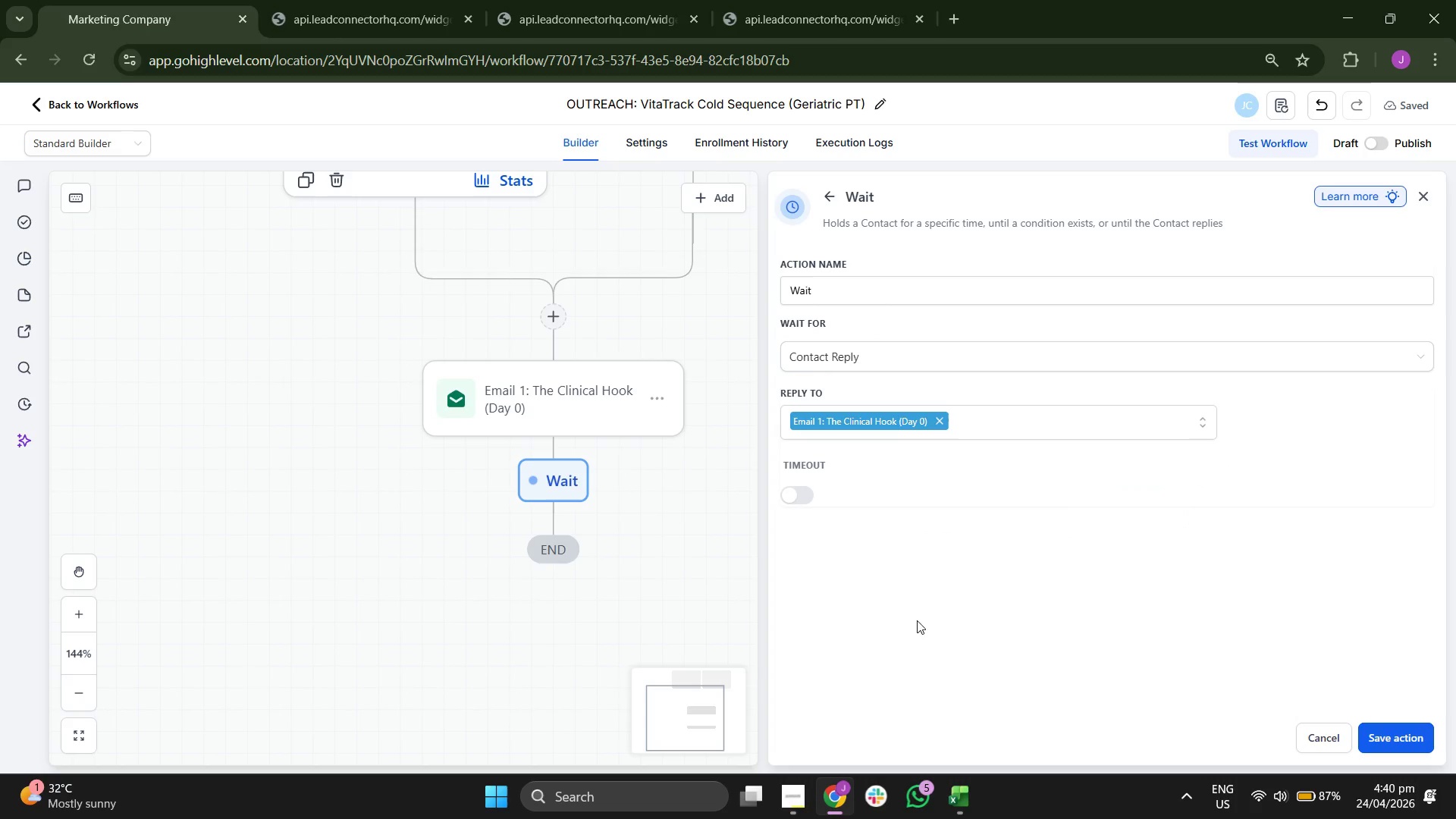 
left_click_drag(start_coordinate=[676, 552], to_coordinate=[591, 537])
 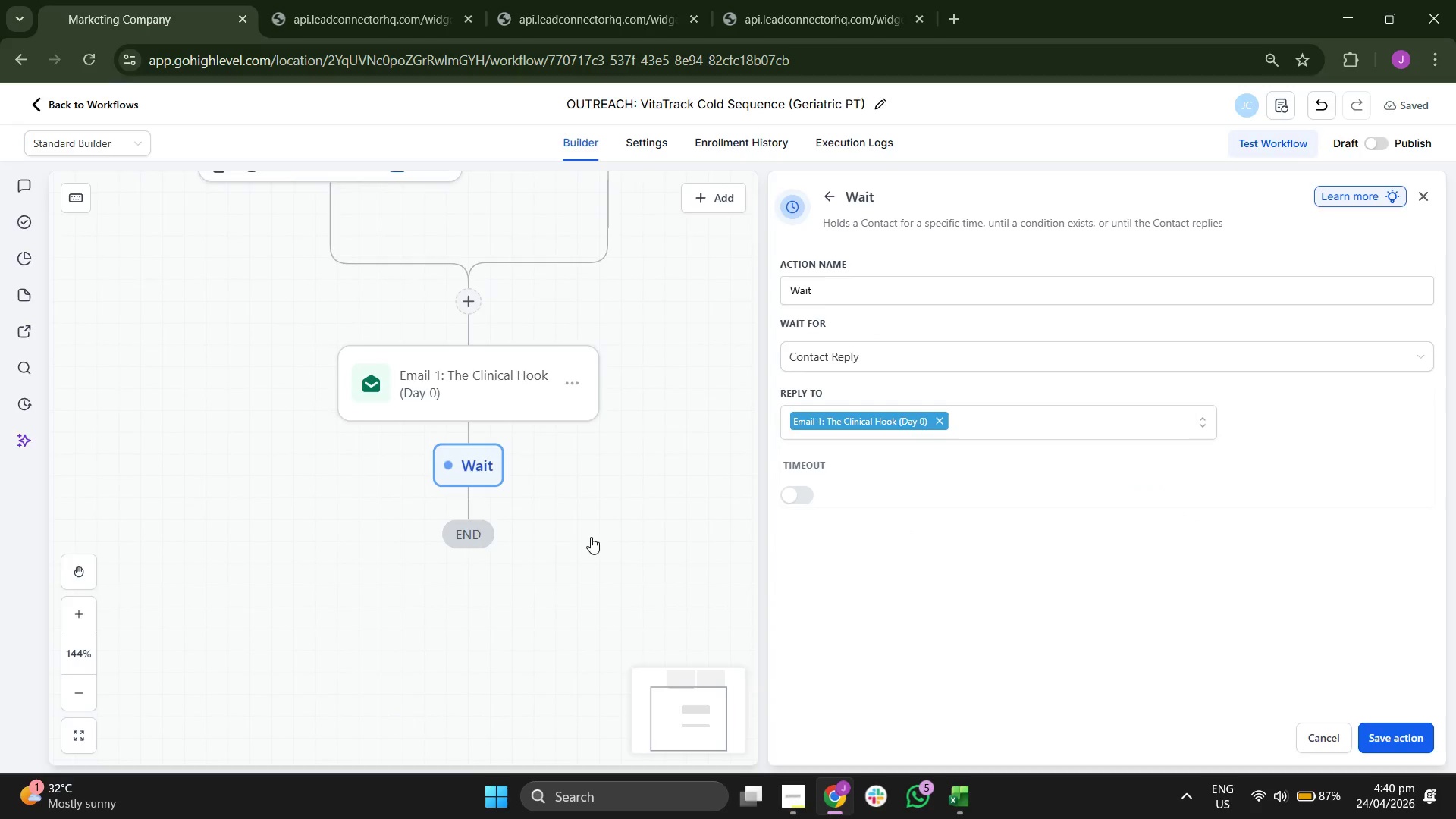 
left_click([591, 537])
 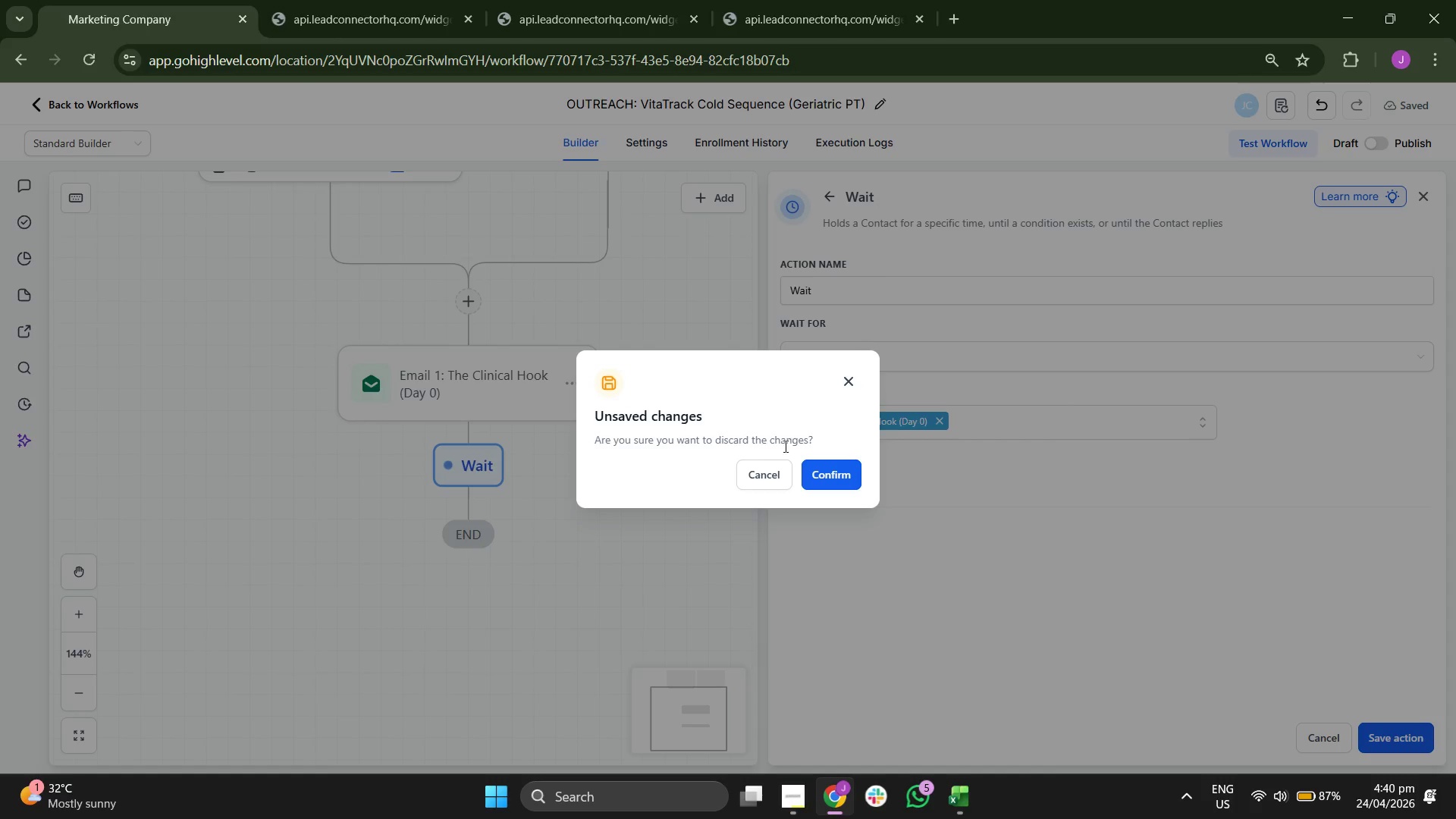 
left_click([756, 481])
 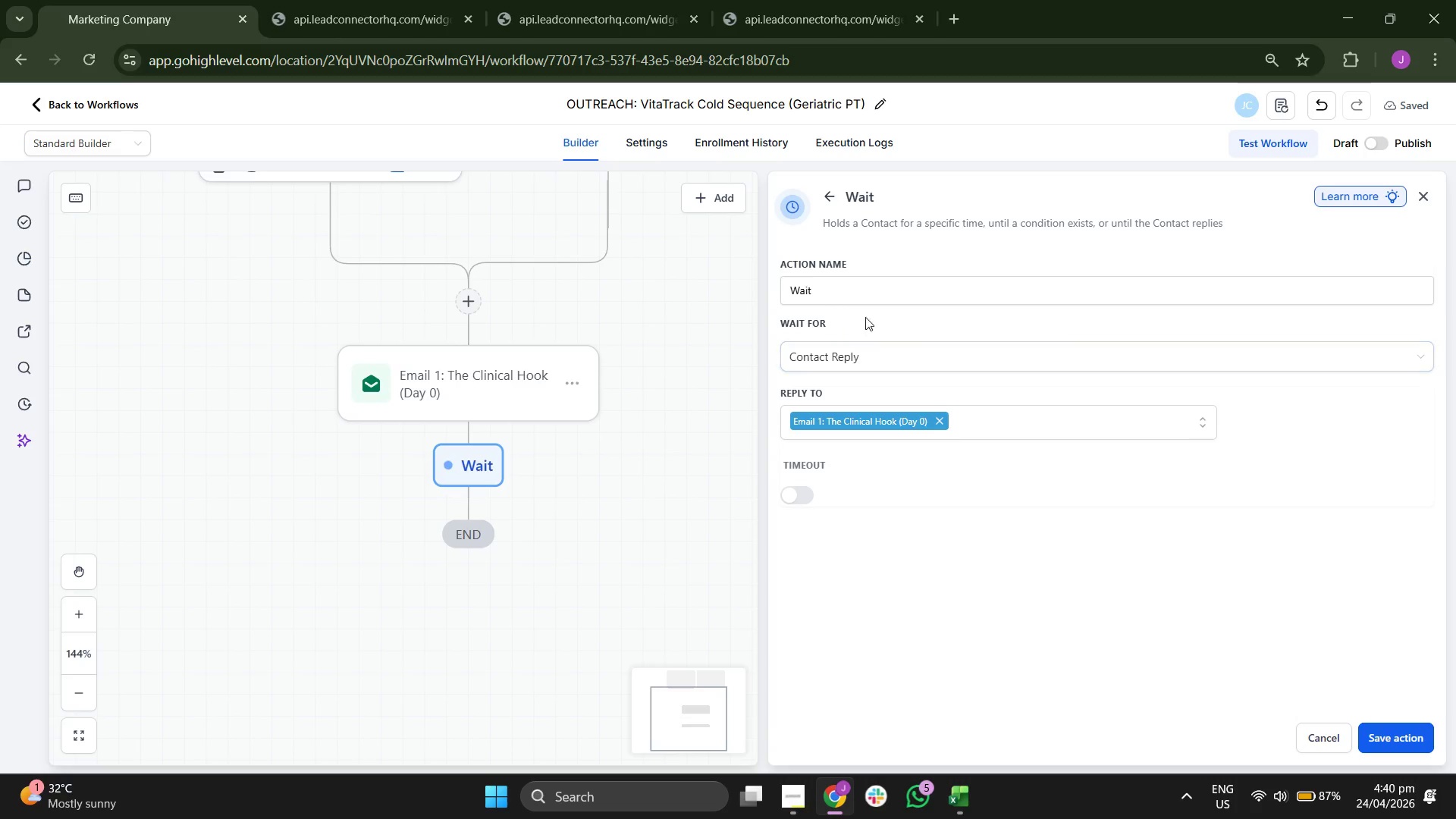 
left_click([925, 282])
 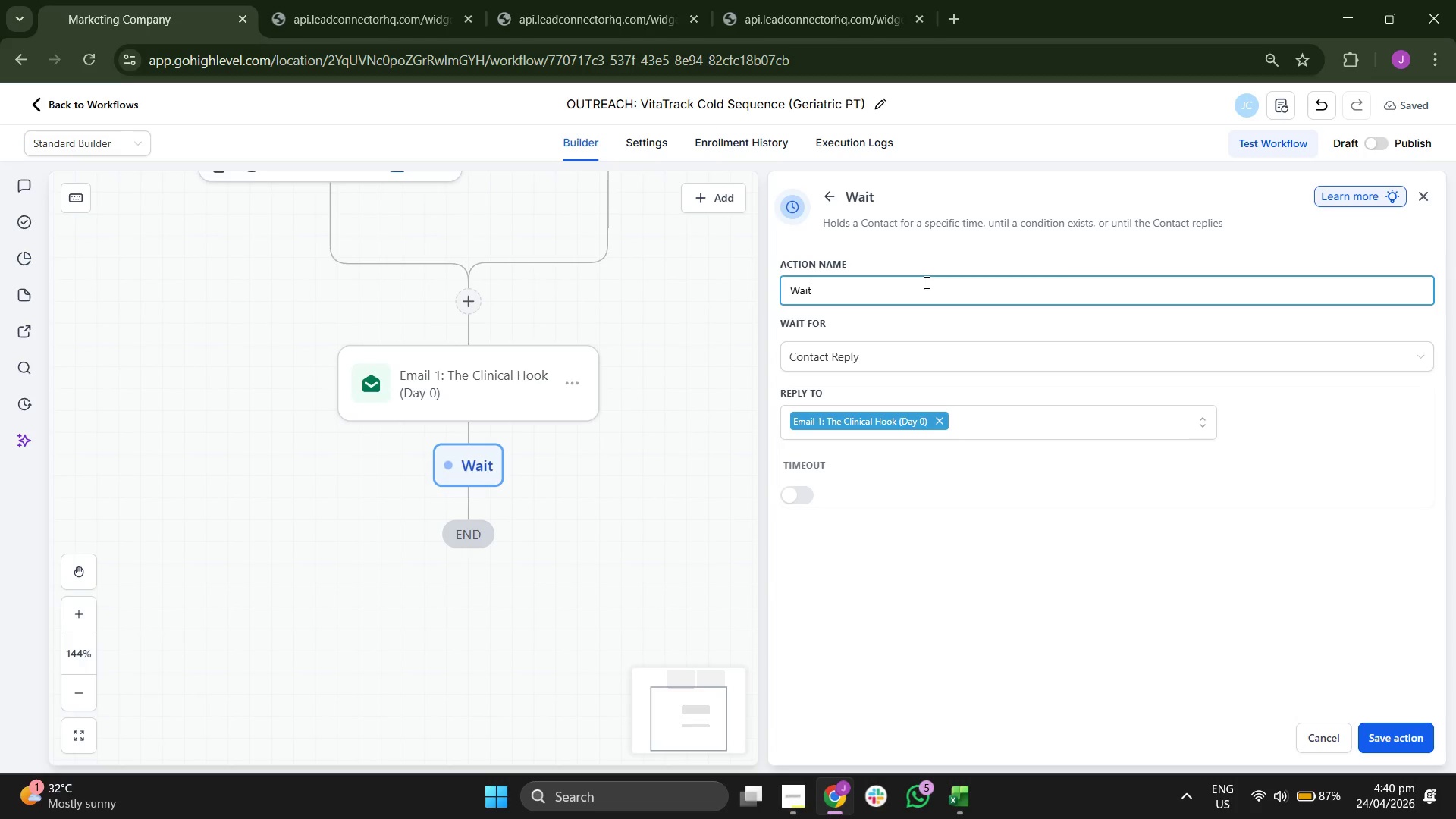 
type(v)
key(Backspace)
type( 2 Days)
 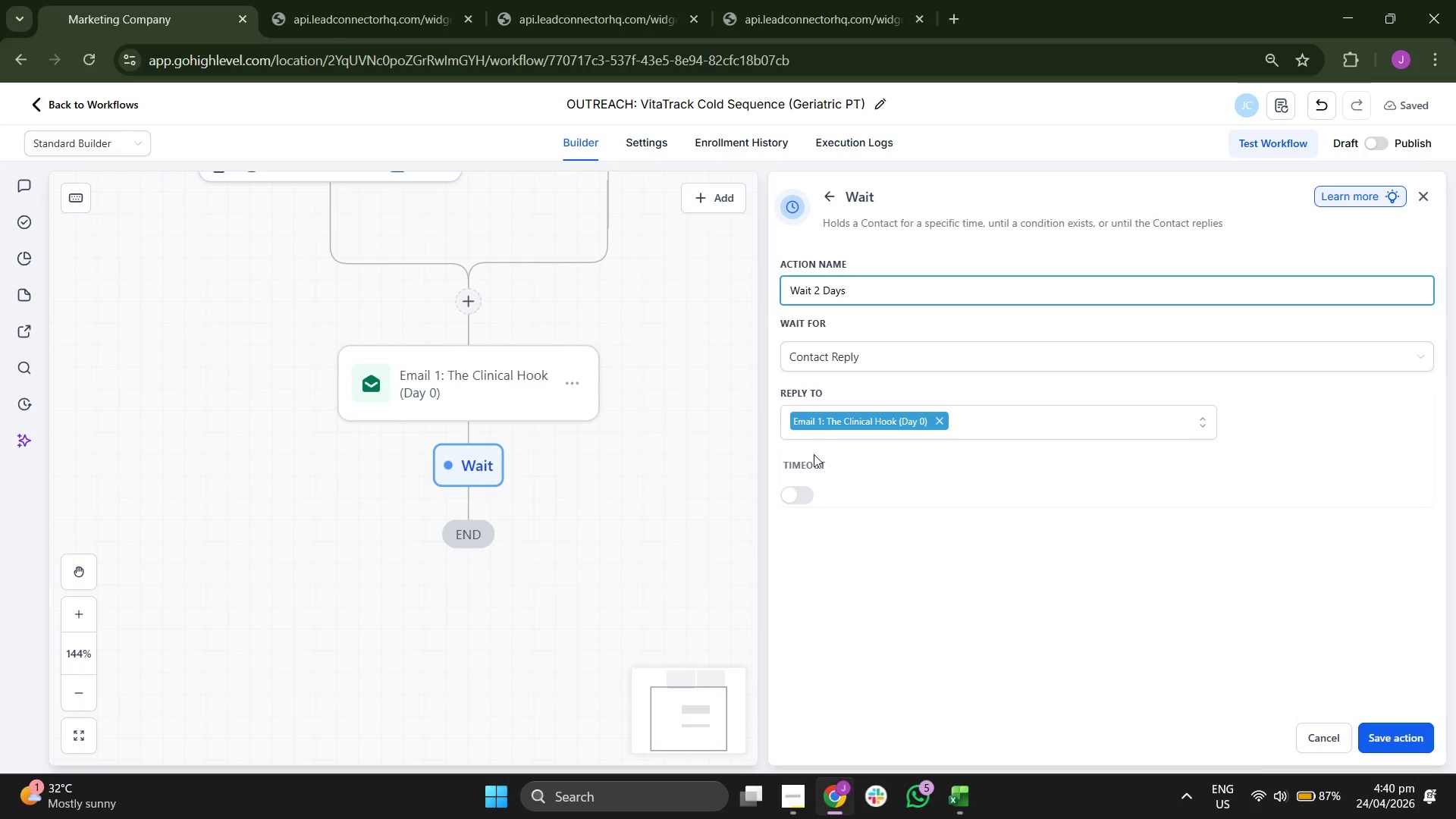 
left_click([798, 499])
 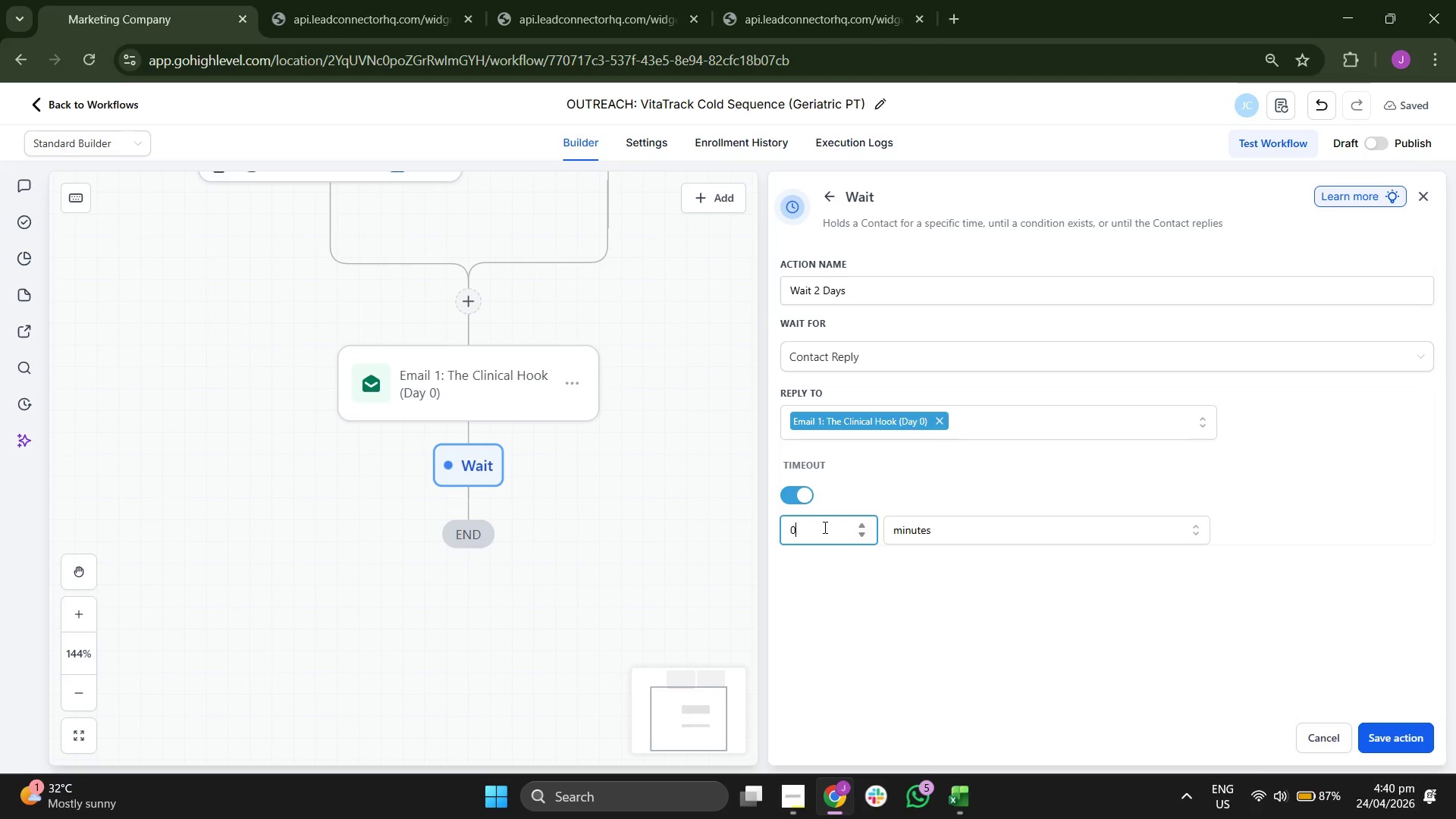 
key(2)
 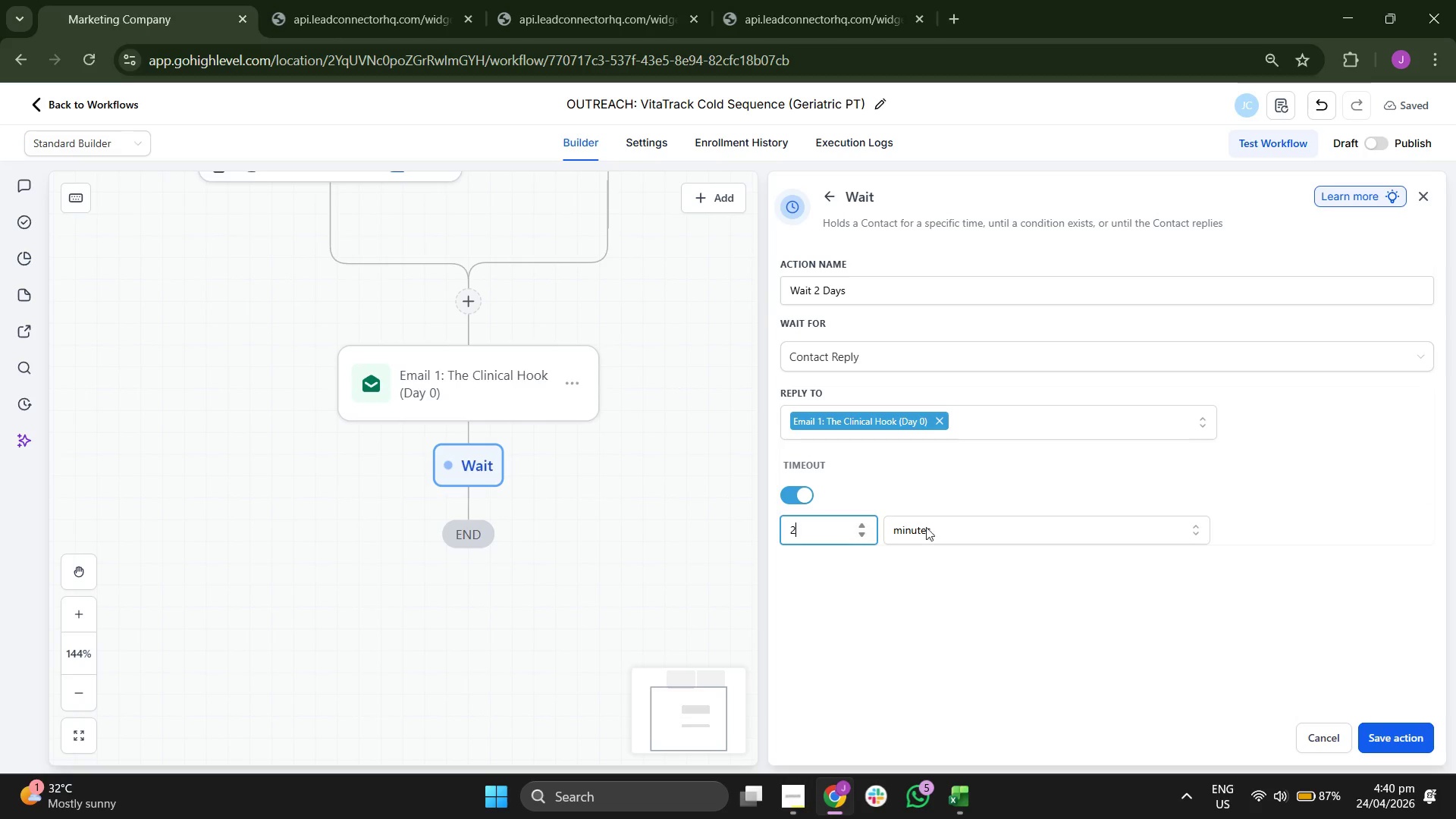 
left_click([965, 521])
 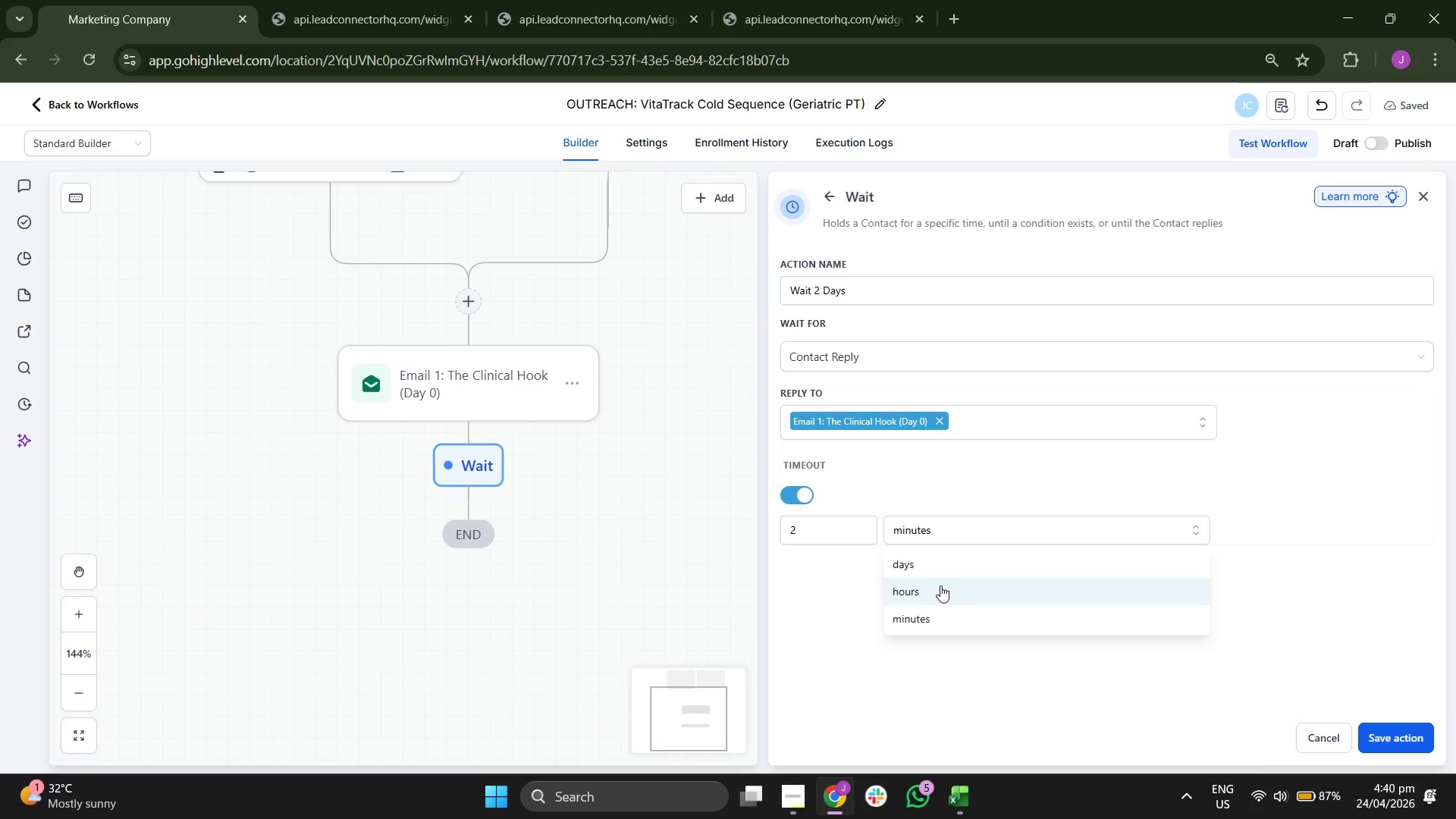 
left_click([949, 570])
 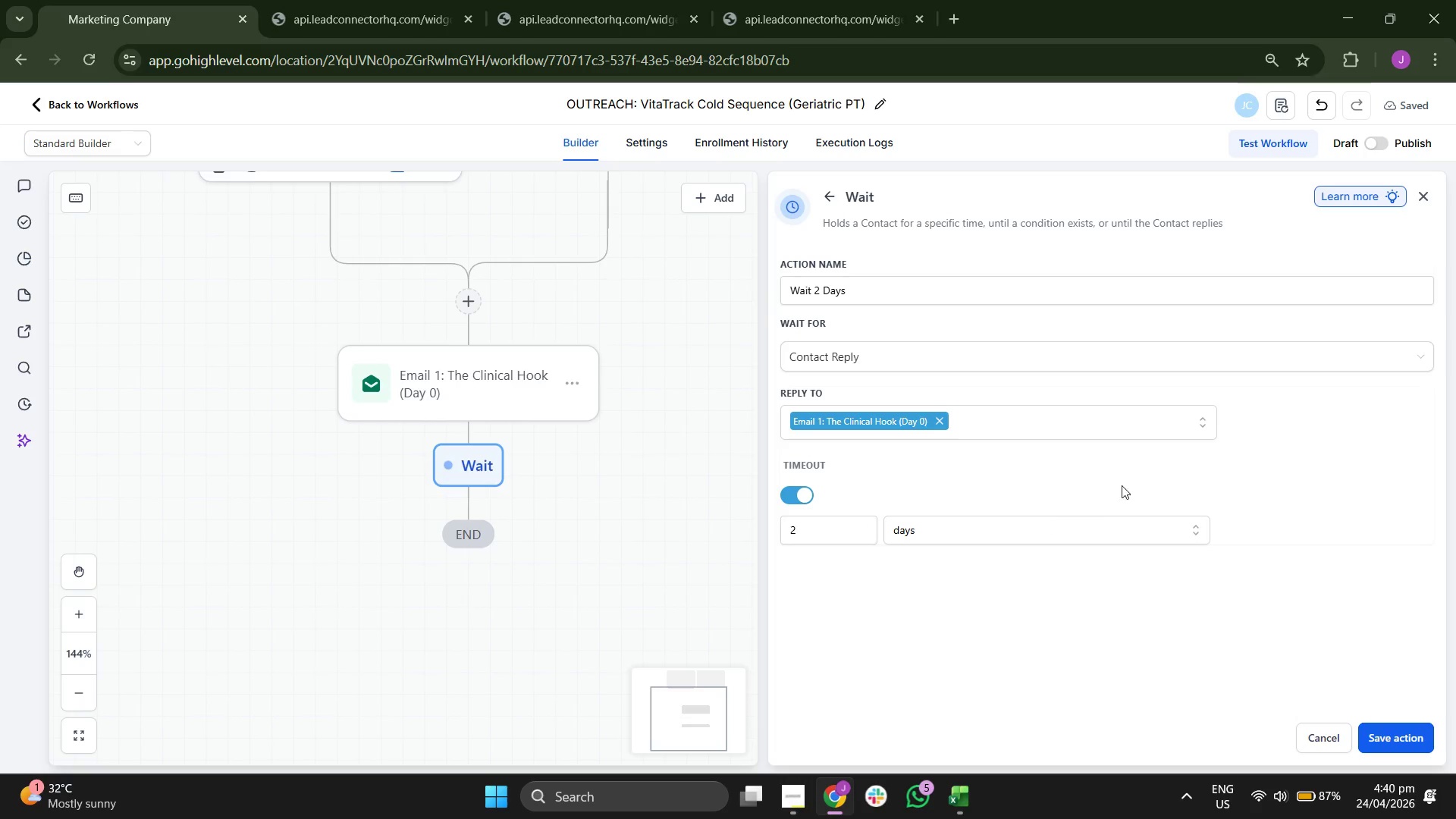 
left_click([1154, 463])
 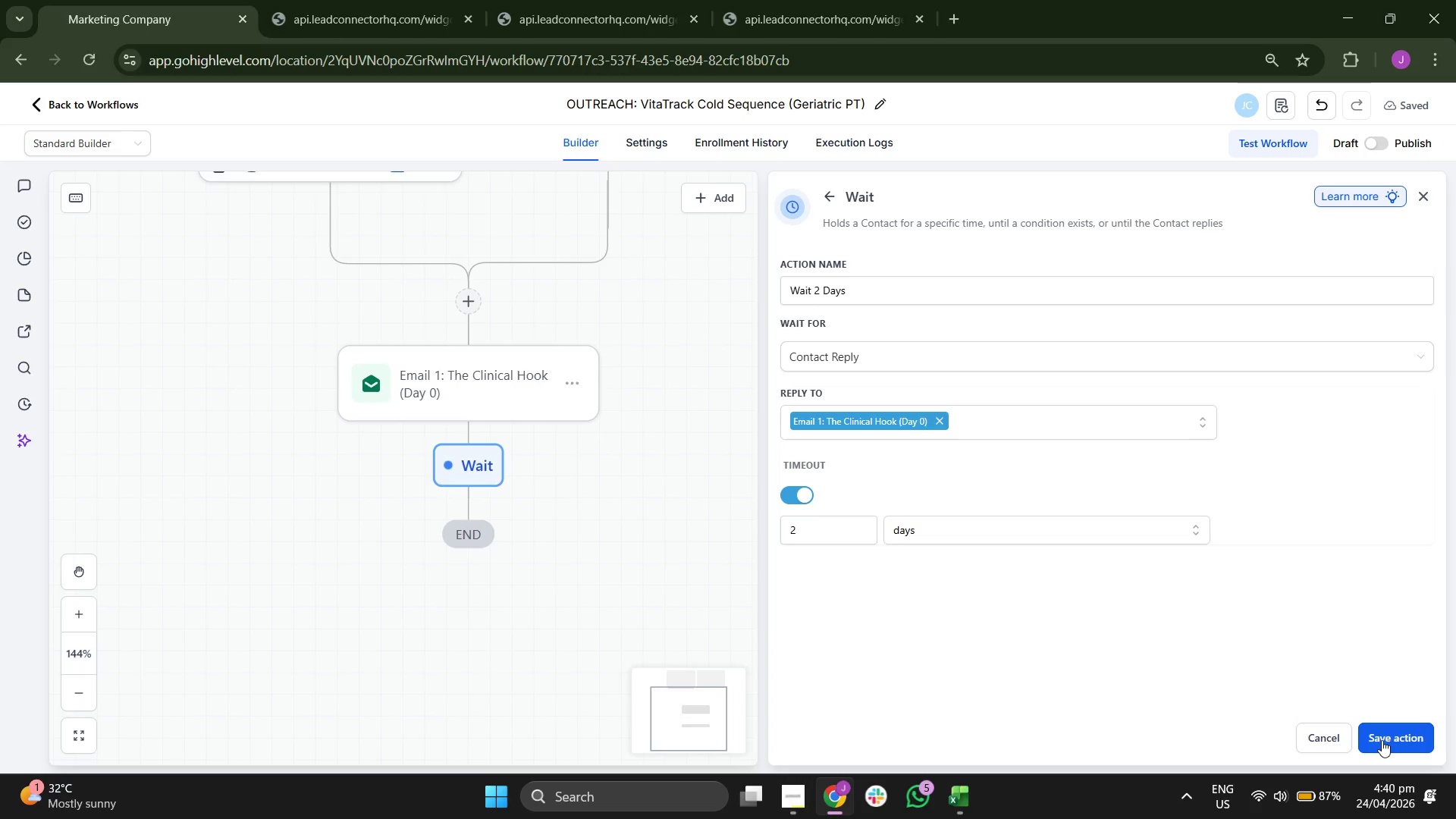 
left_click_drag(start_coordinate=[858, 552], to_coordinate=[931, 363])
 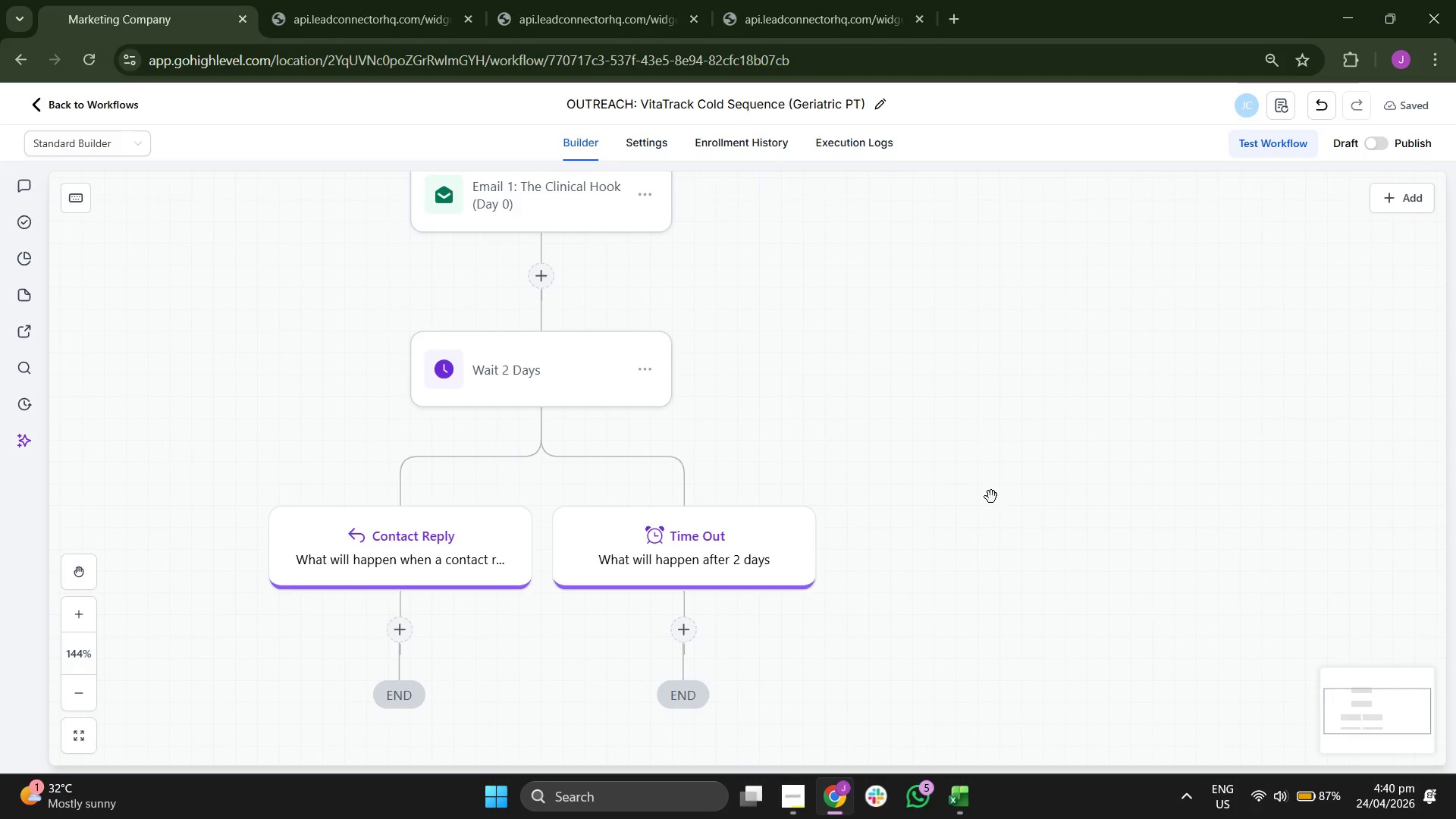 
left_click_drag(start_coordinate=[991, 497], to_coordinate=[1006, 369])
 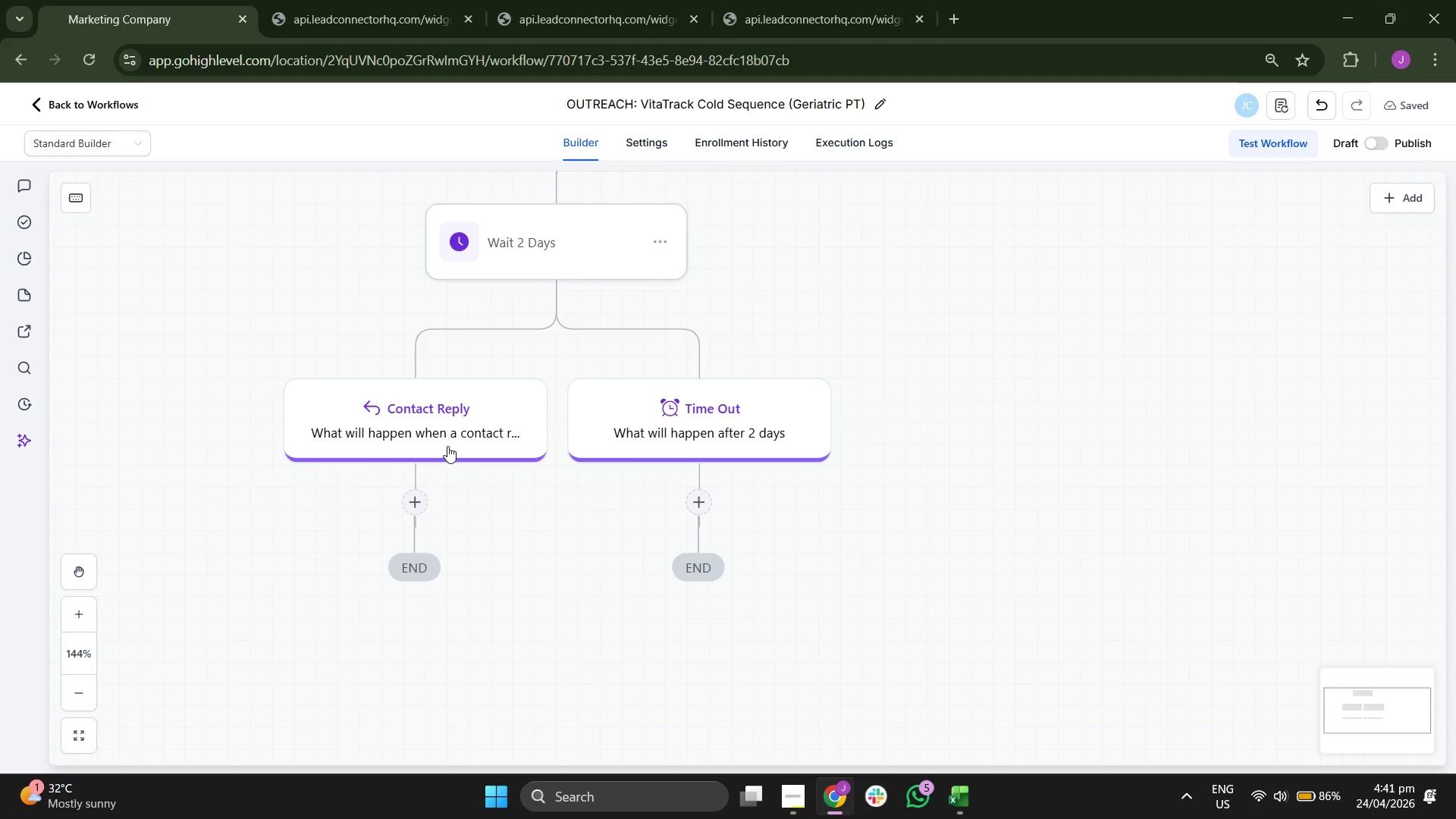 
left_click_drag(start_coordinate=[802, 394], to_coordinate=[803, 428])
 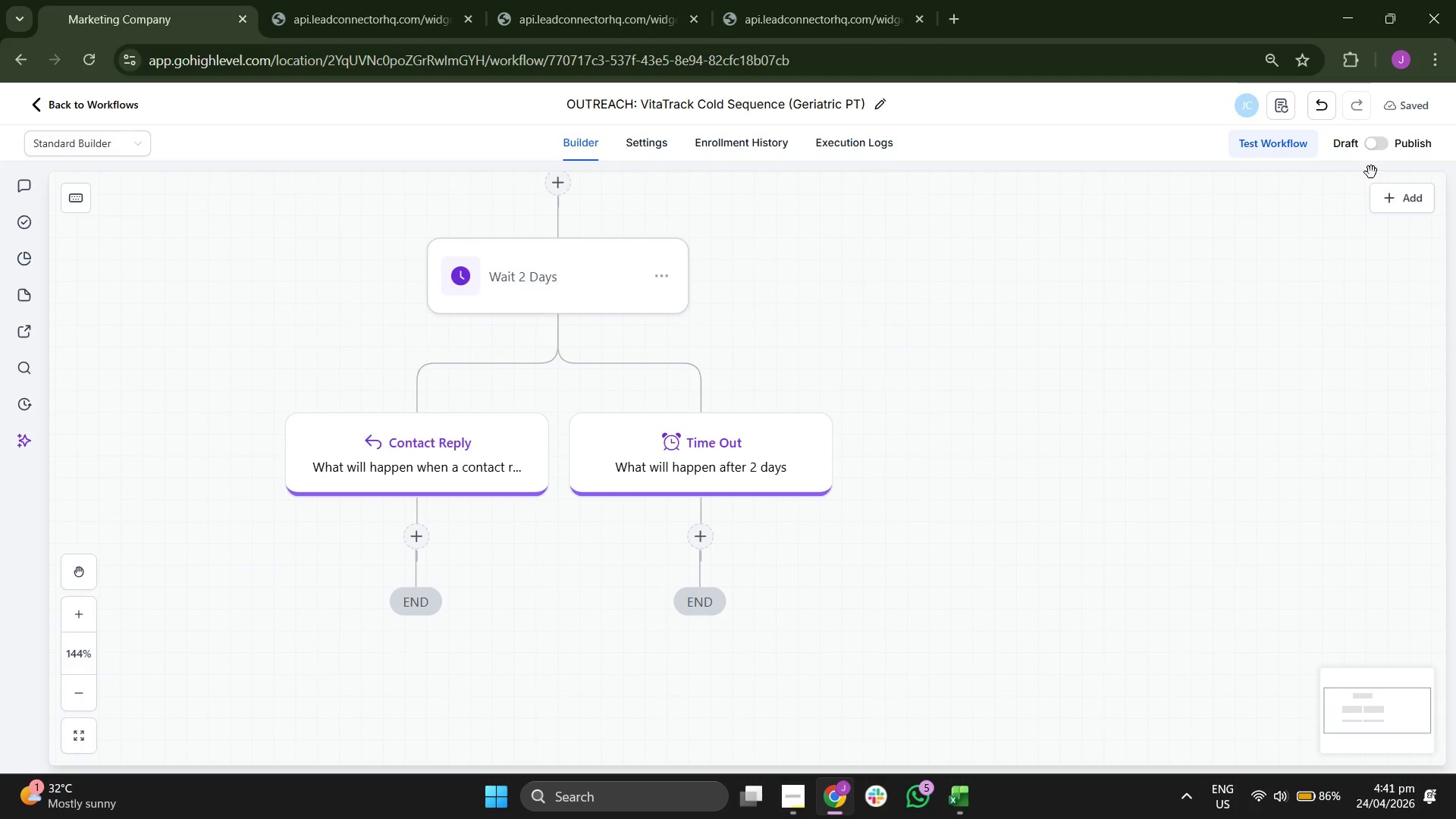 
left_click([1365, 144])
 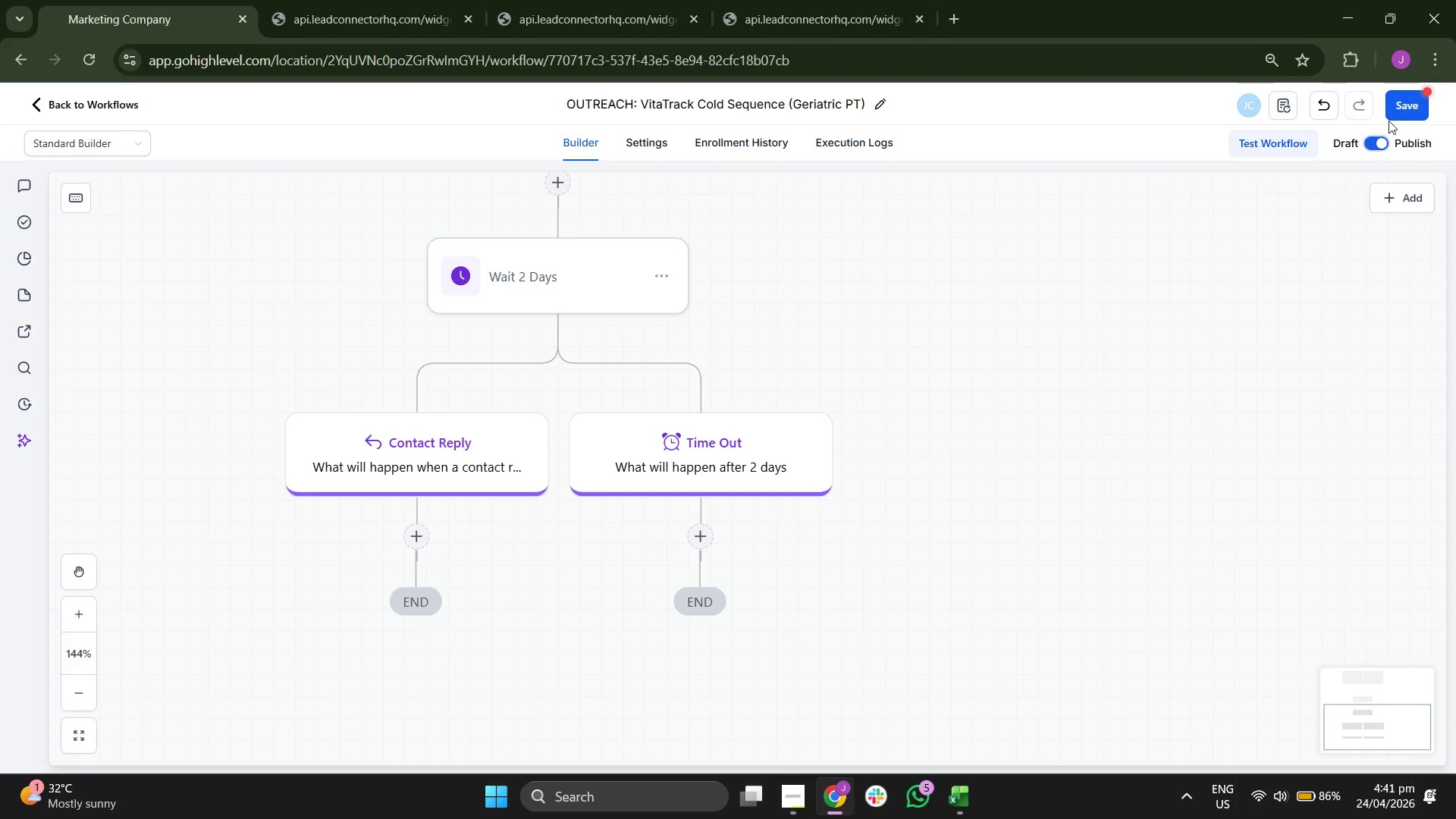 
left_click([1398, 101])
 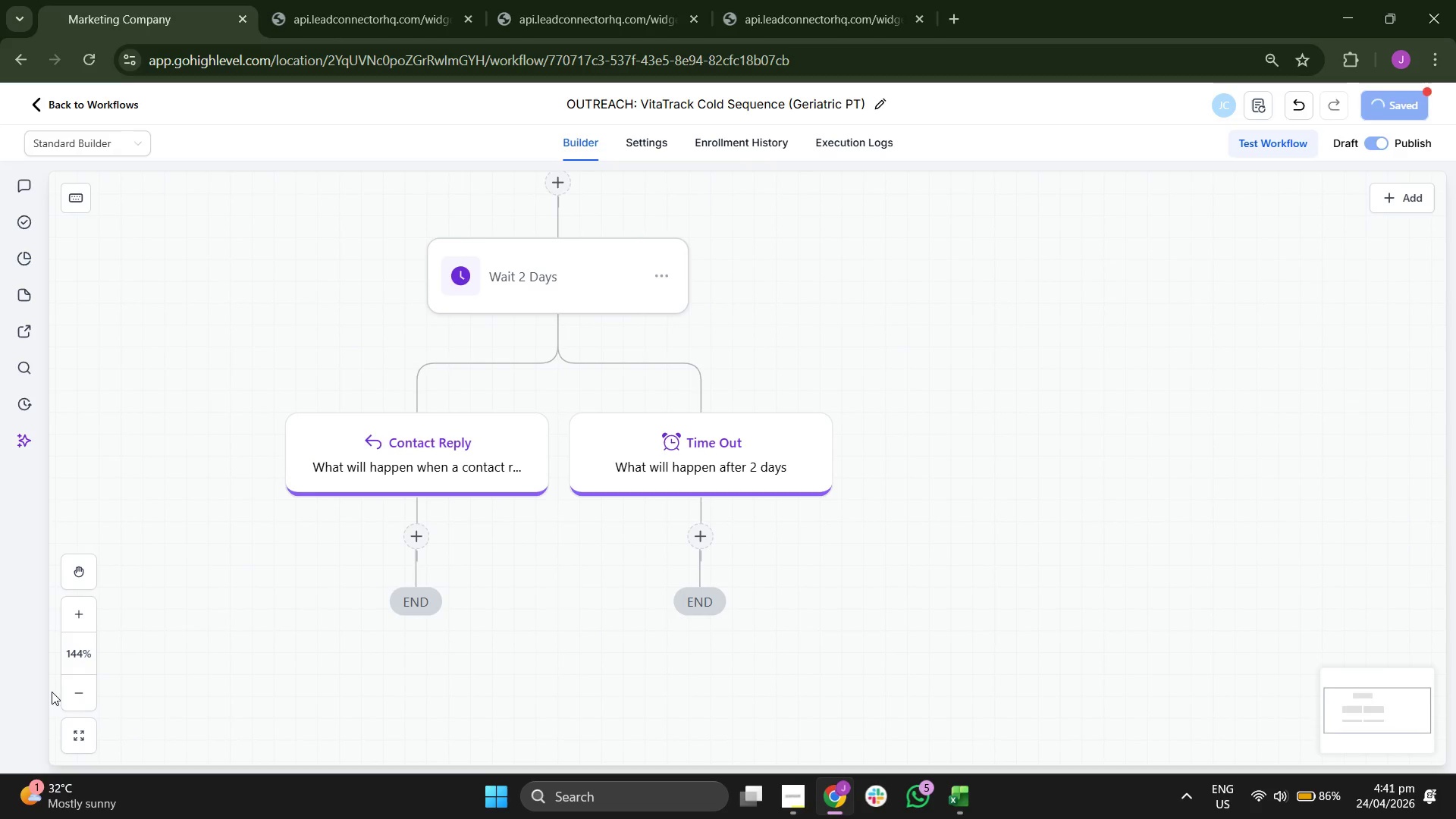 
double_click([77, 692])
 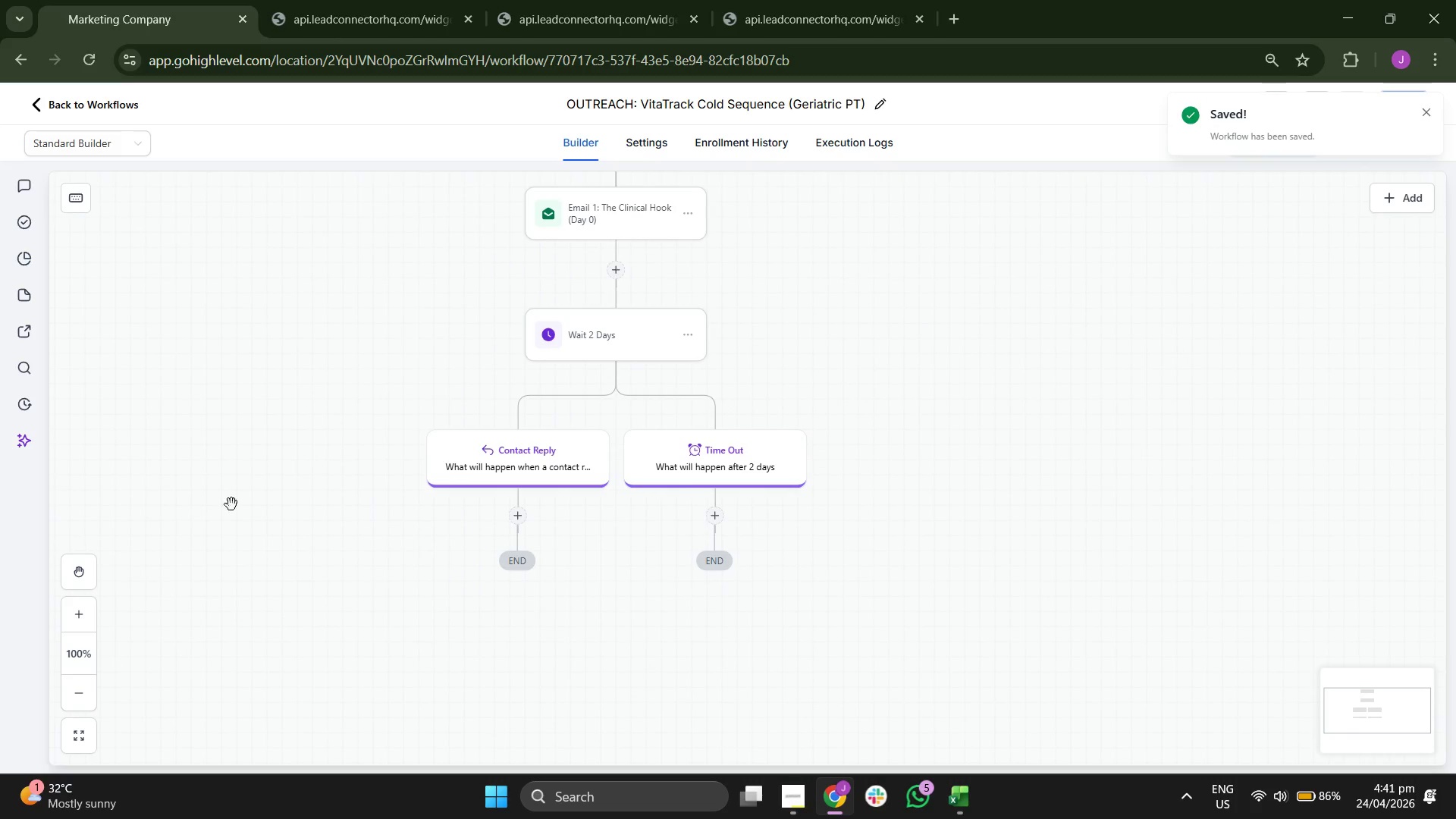 
left_click_drag(start_coordinate=[239, 496], to_coordinate=[247, 651])
 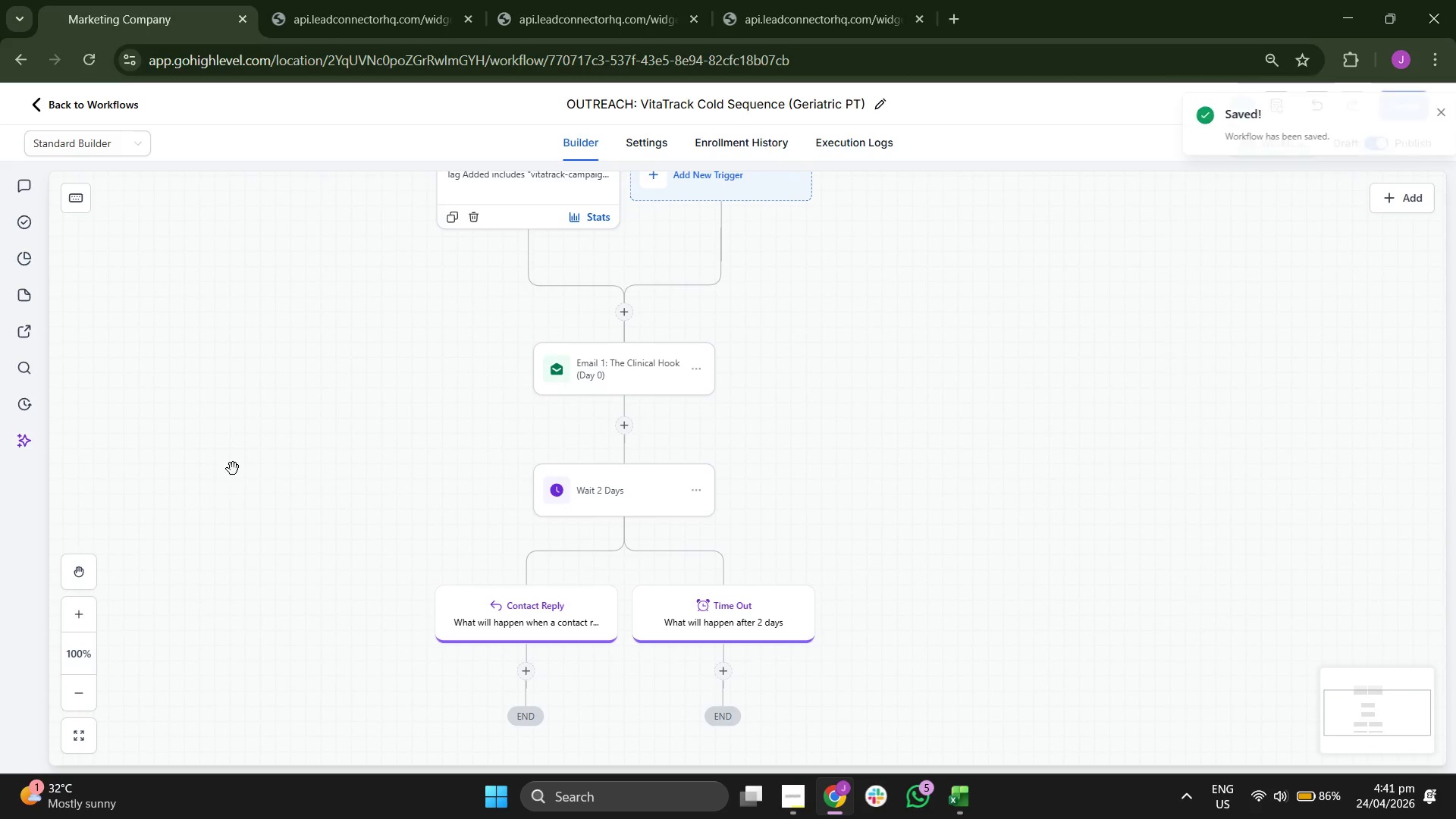 
left_click_drag(start_coordinate=[238, 468], to_coordinate=[241, 506])
 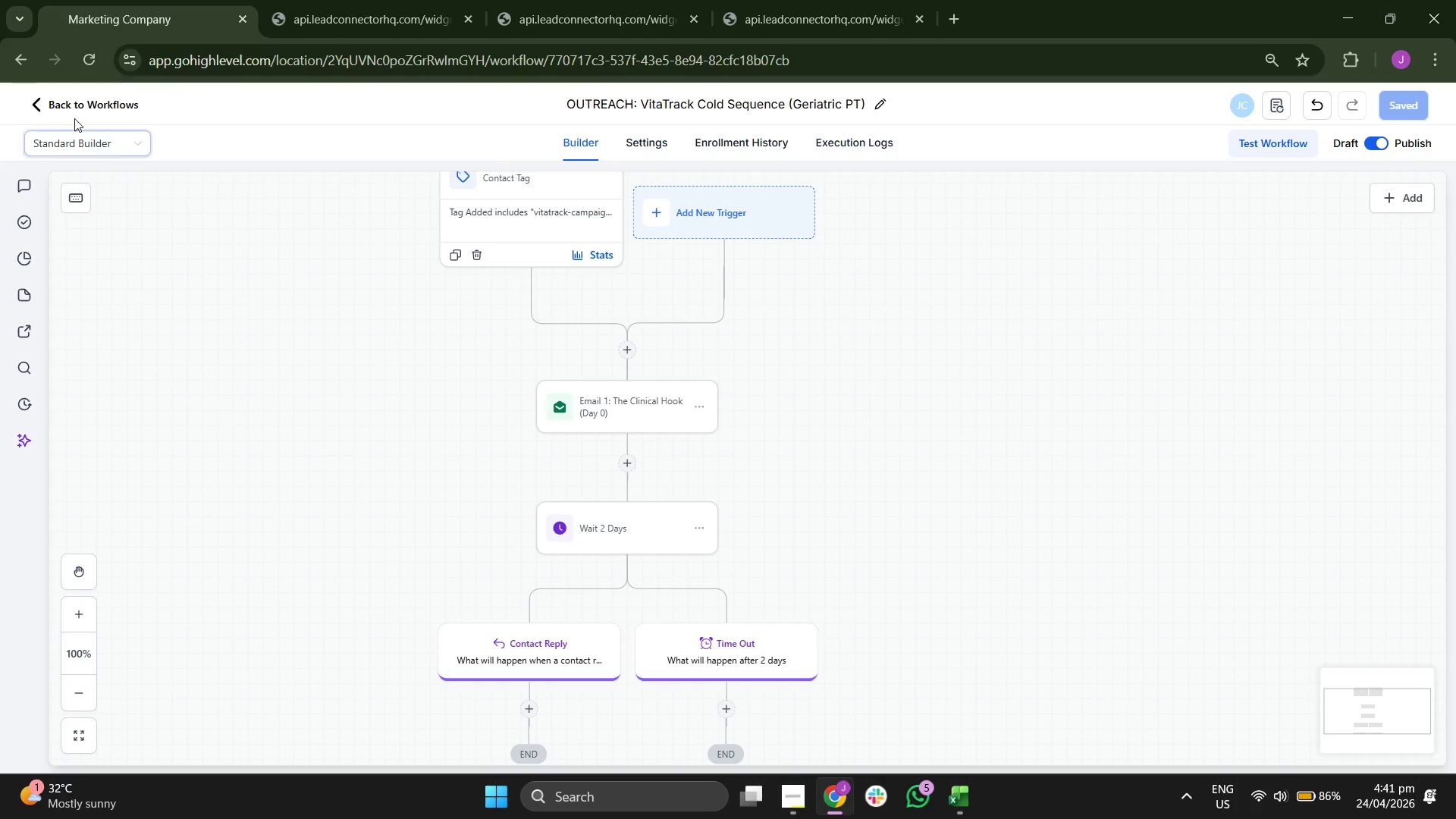 
left_click([56, 98])
 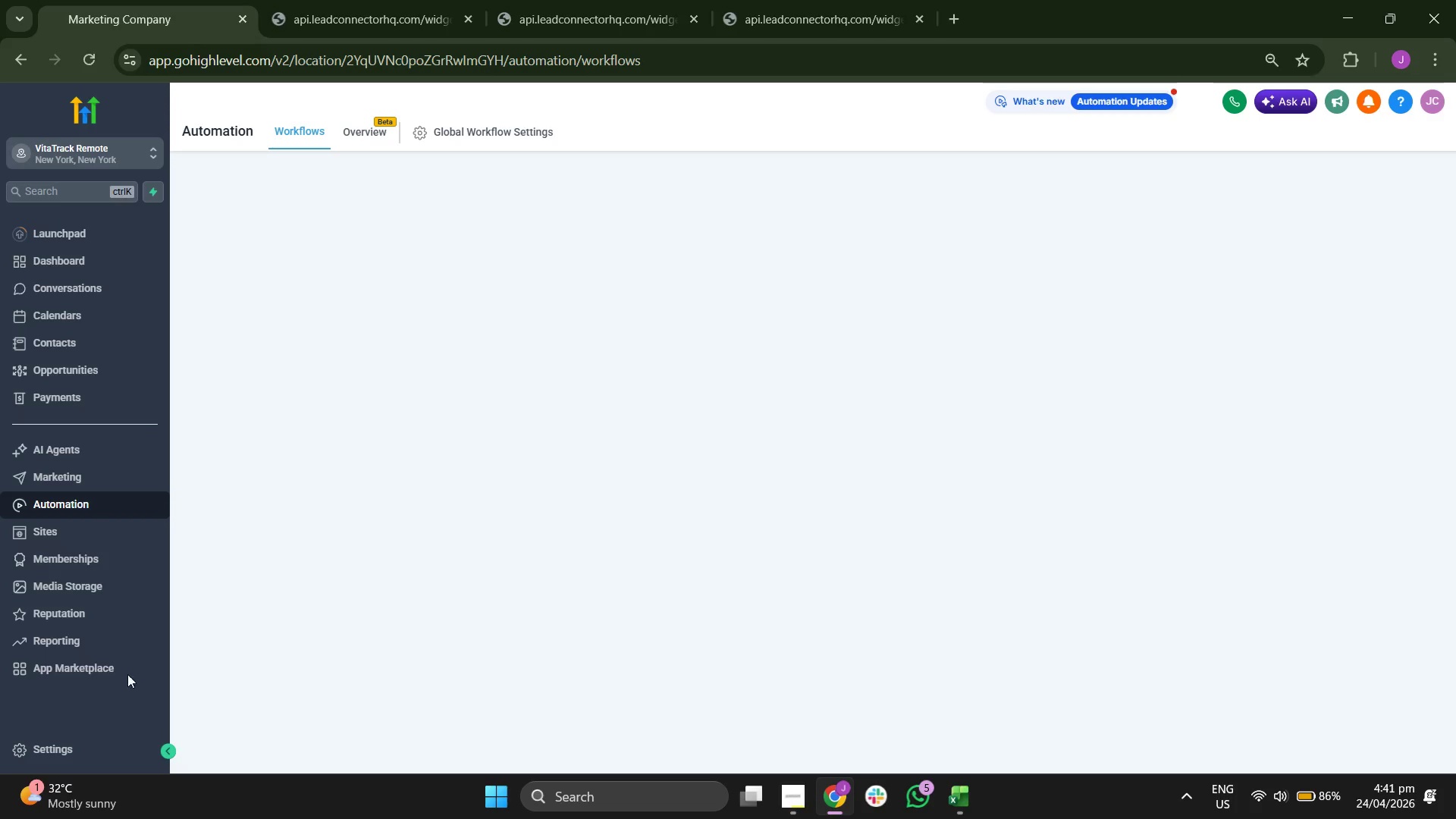 
left_click([70, 749])
 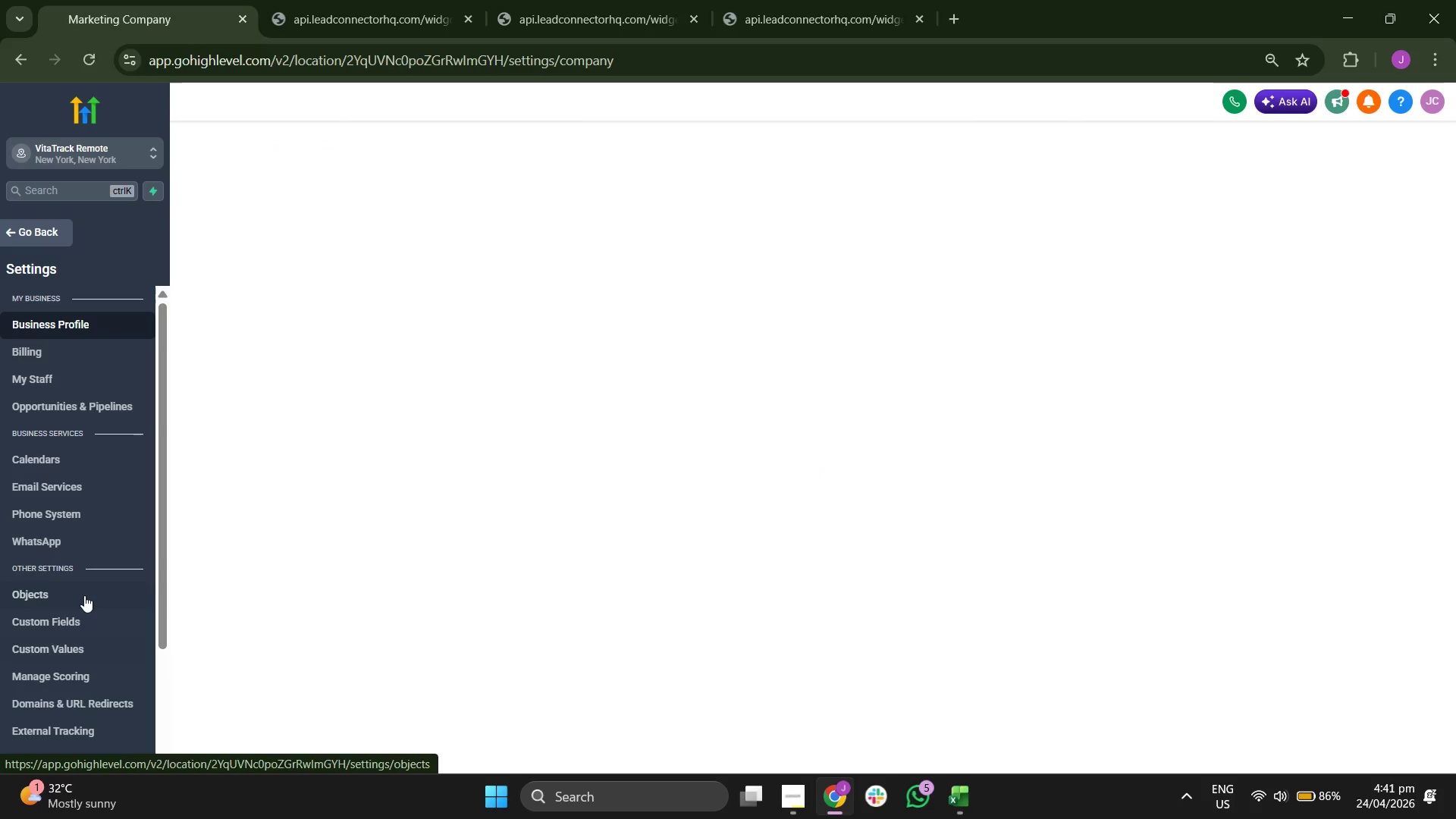 
scroll: coordinate [99, 554], scroll_direction: down, amount: 2.0
 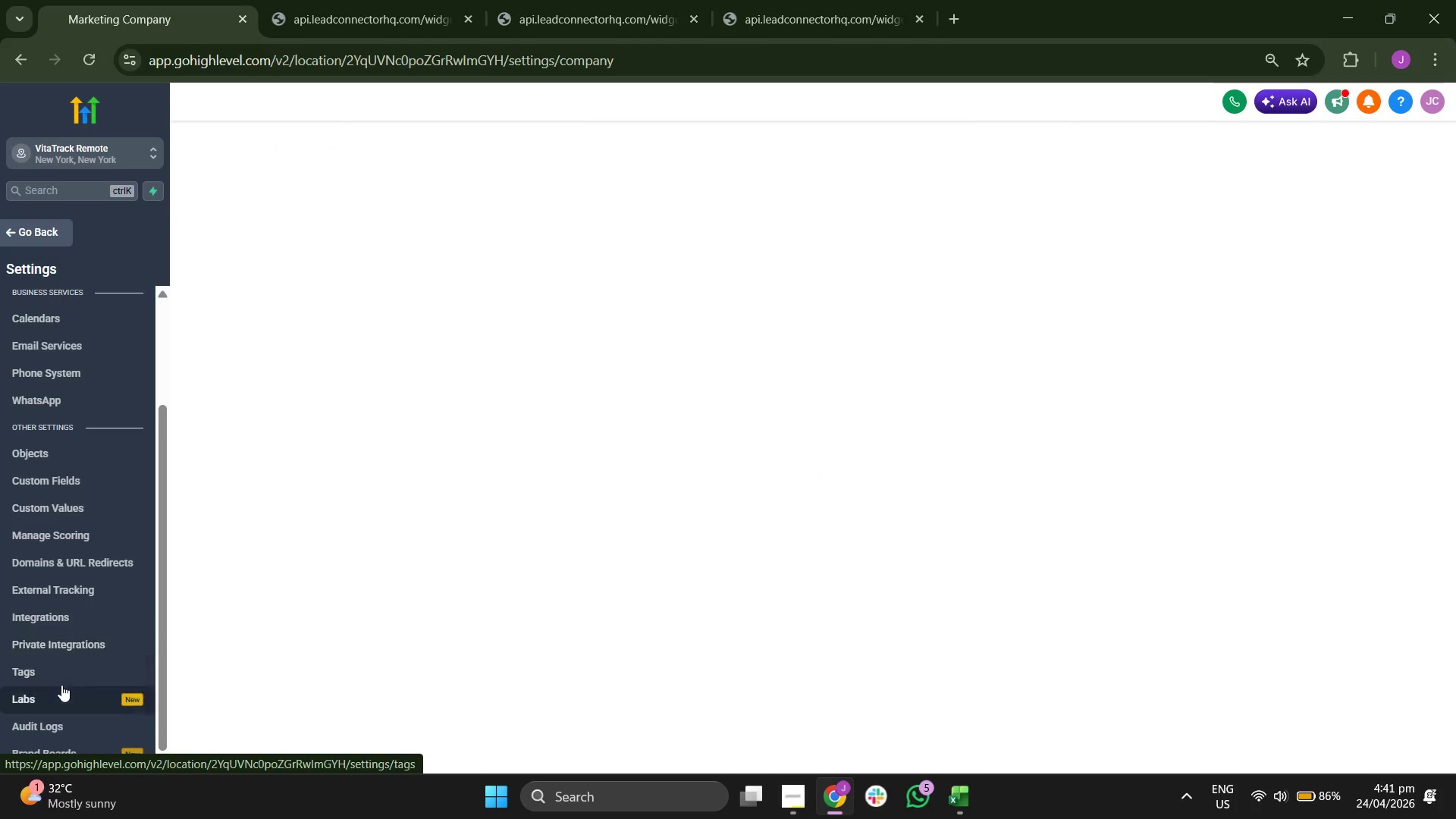 
left_click([65, 680])
 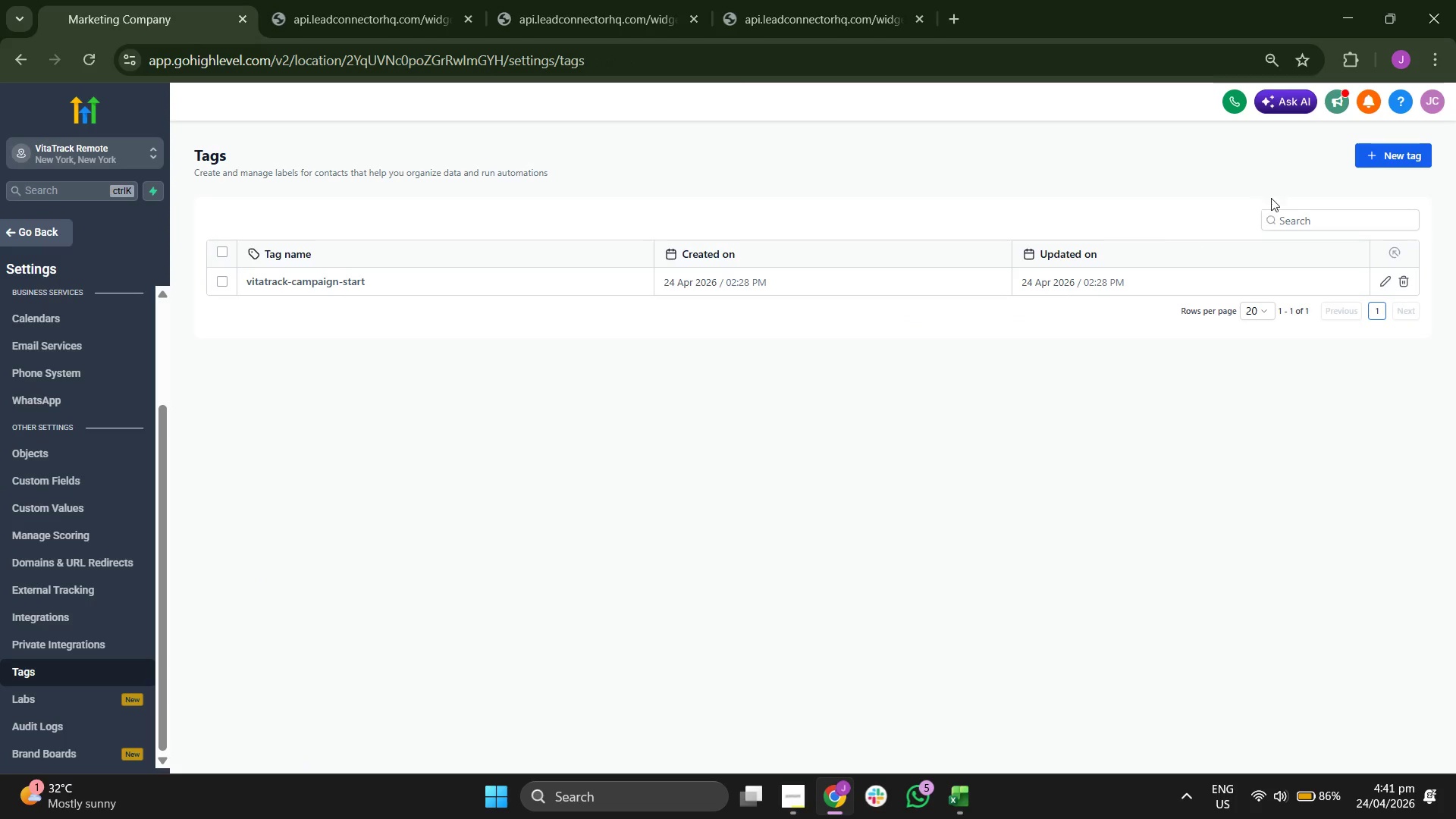 
left_click([1372, 162])
 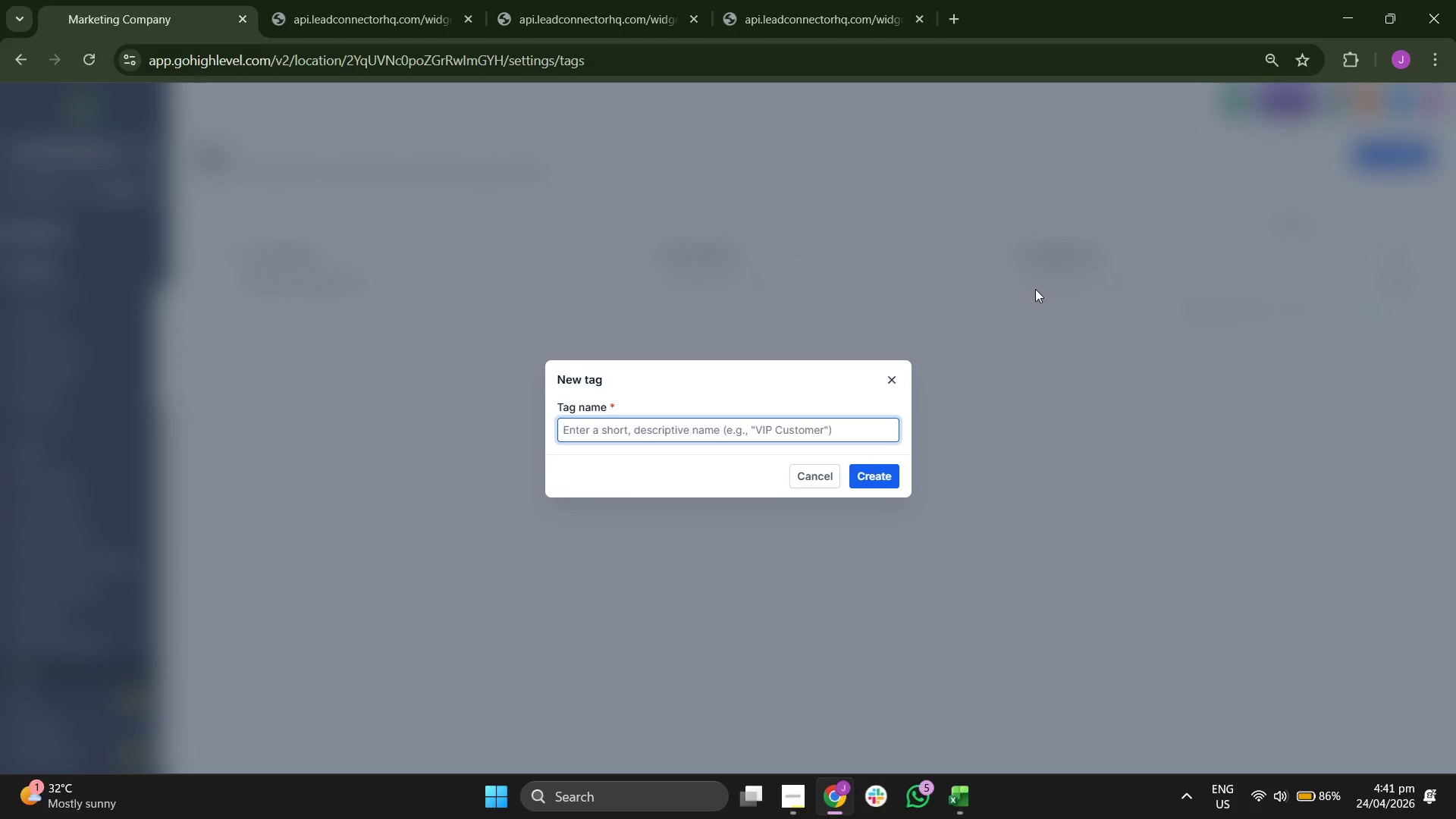 
type(Warm Lead)
 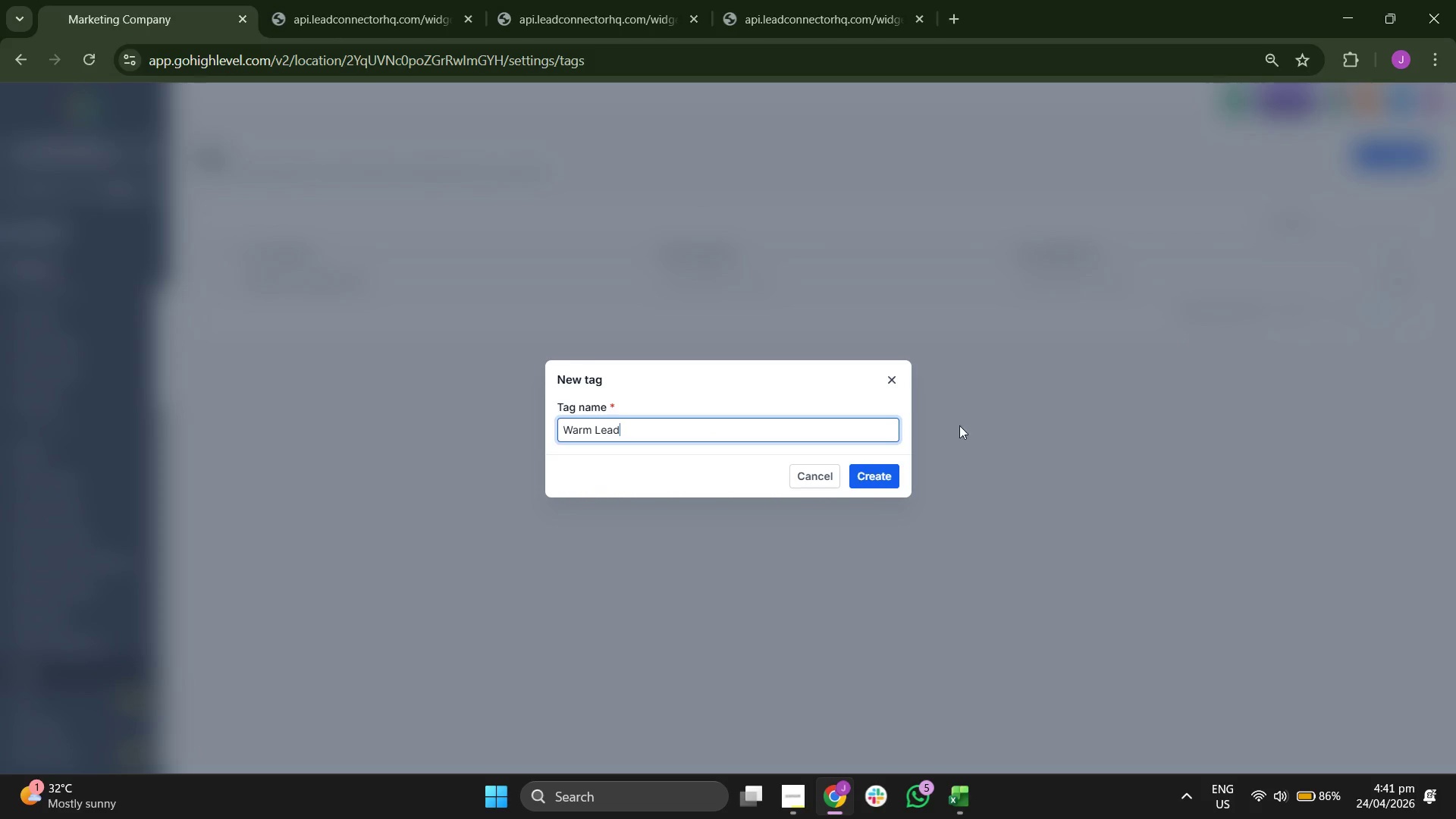 
left_click([887, 479])
 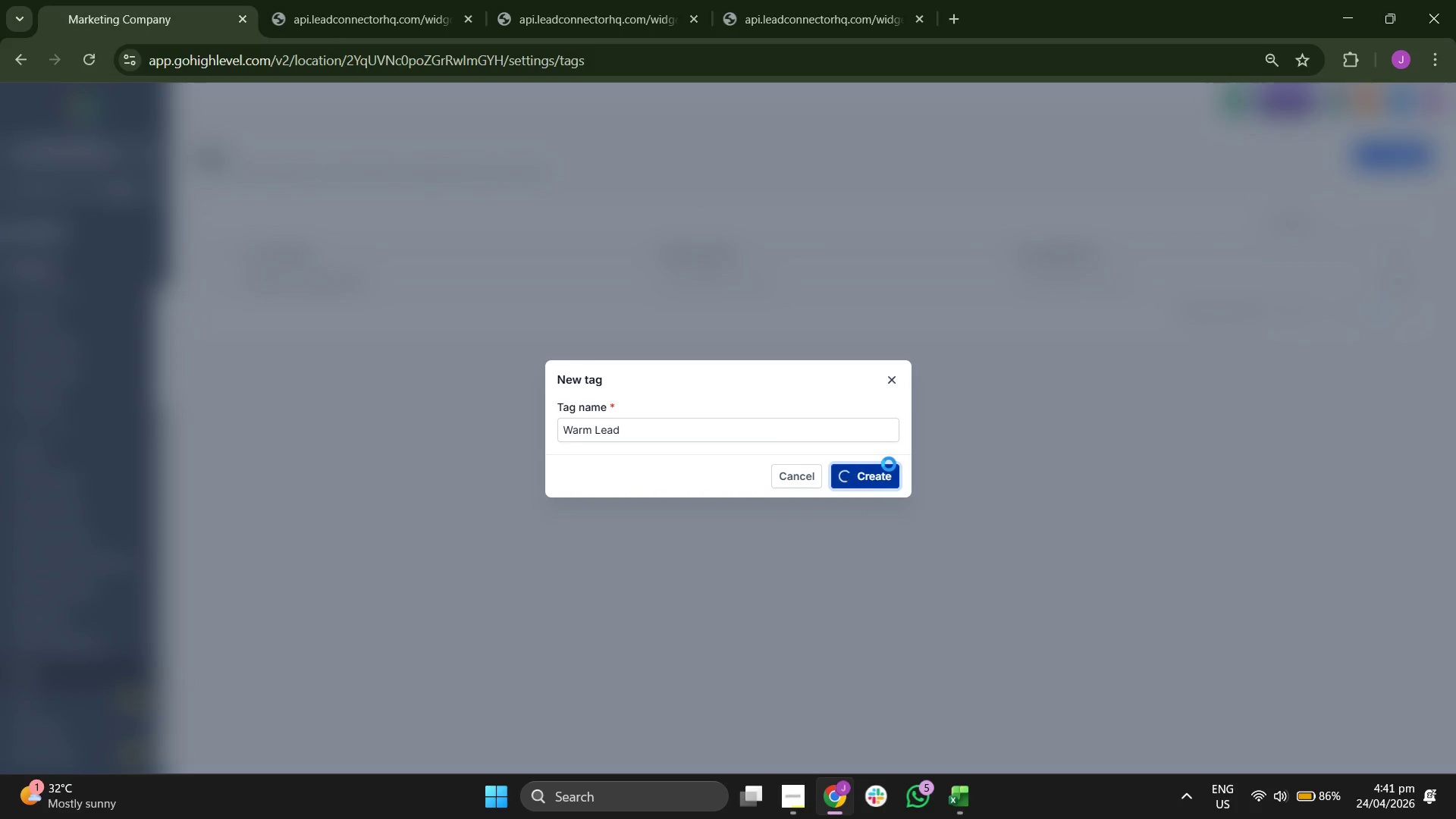 
wait(9.19)
 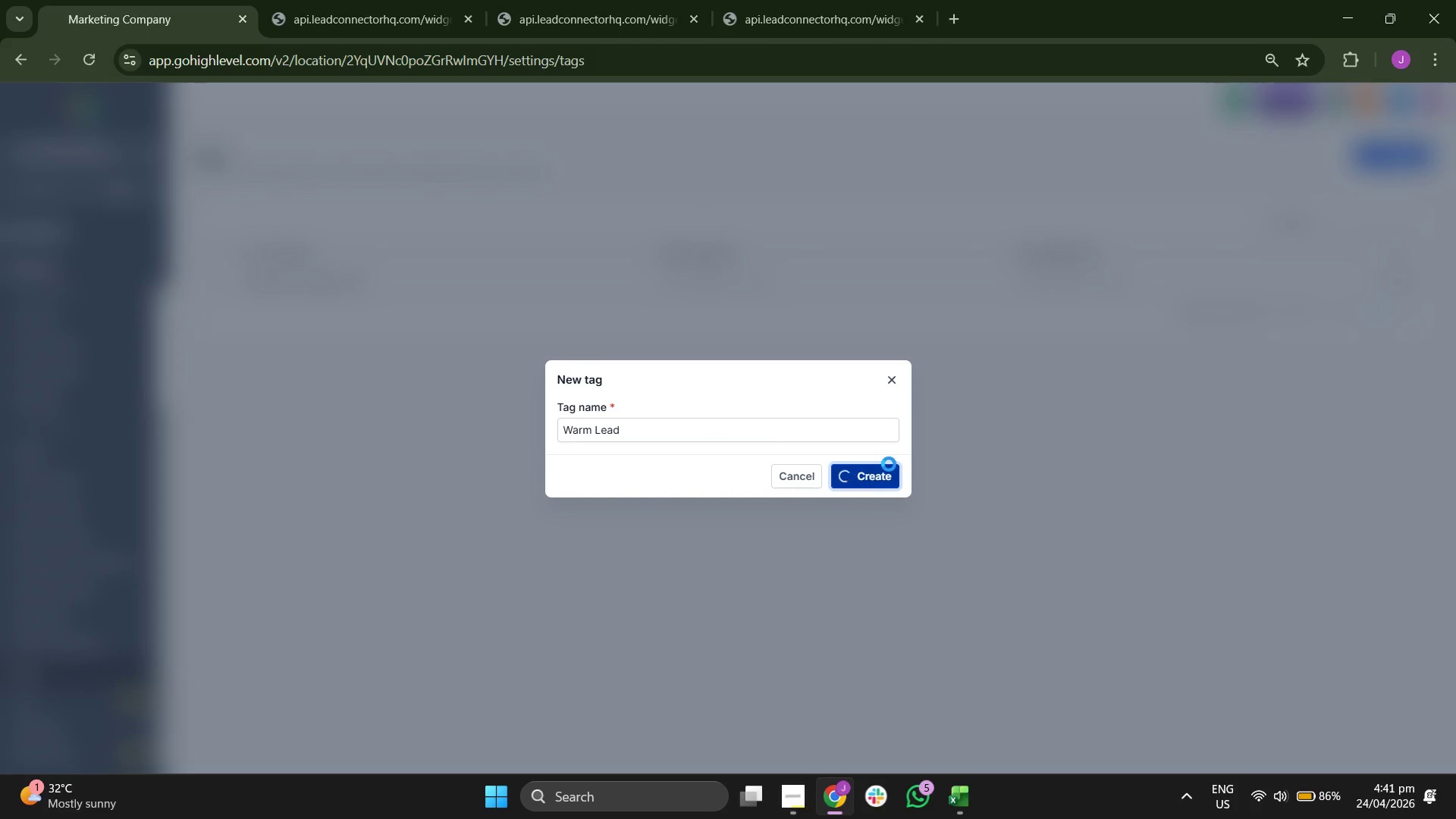 
left_click([57, 238])
 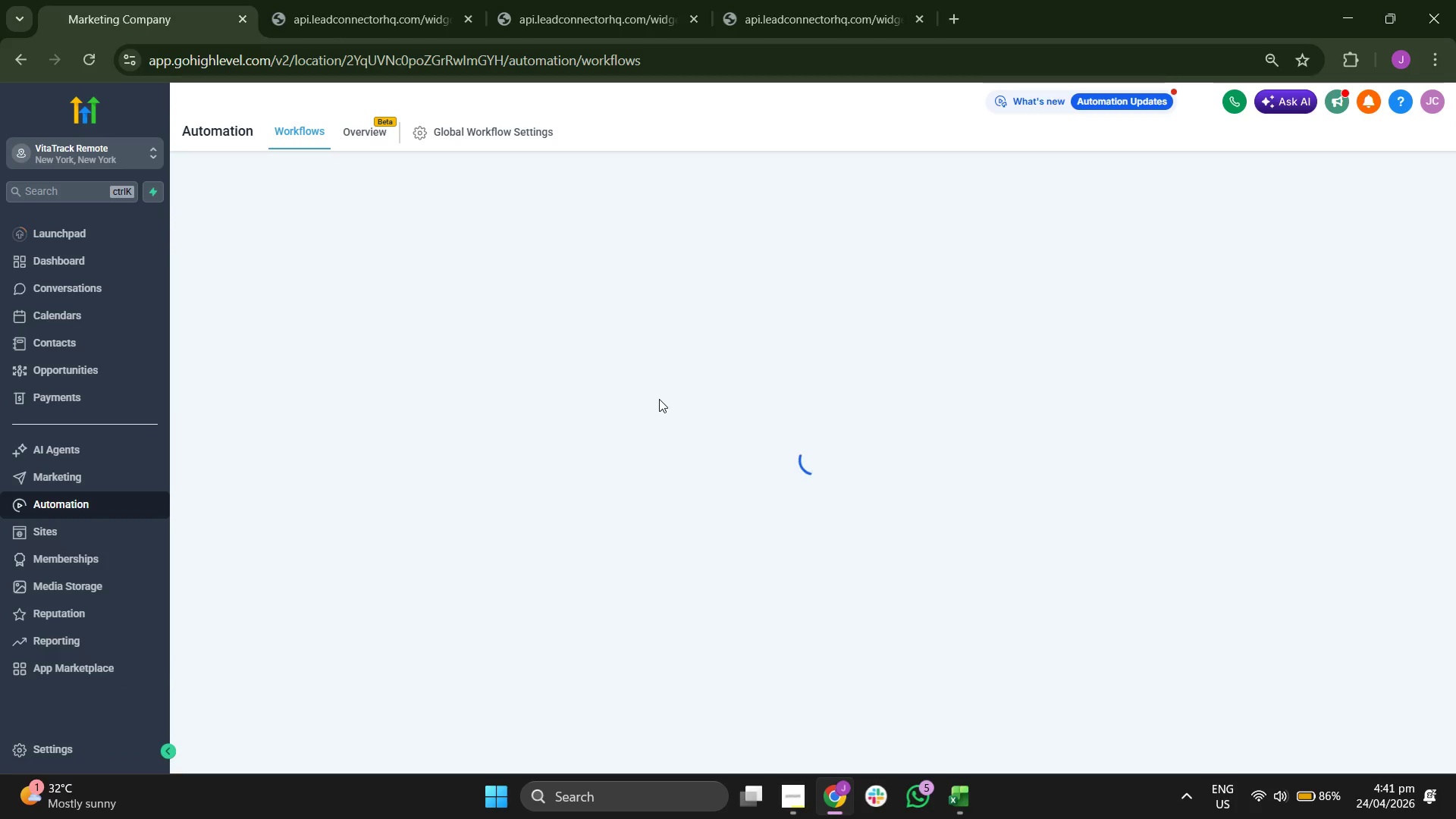 
wait(8.25)
 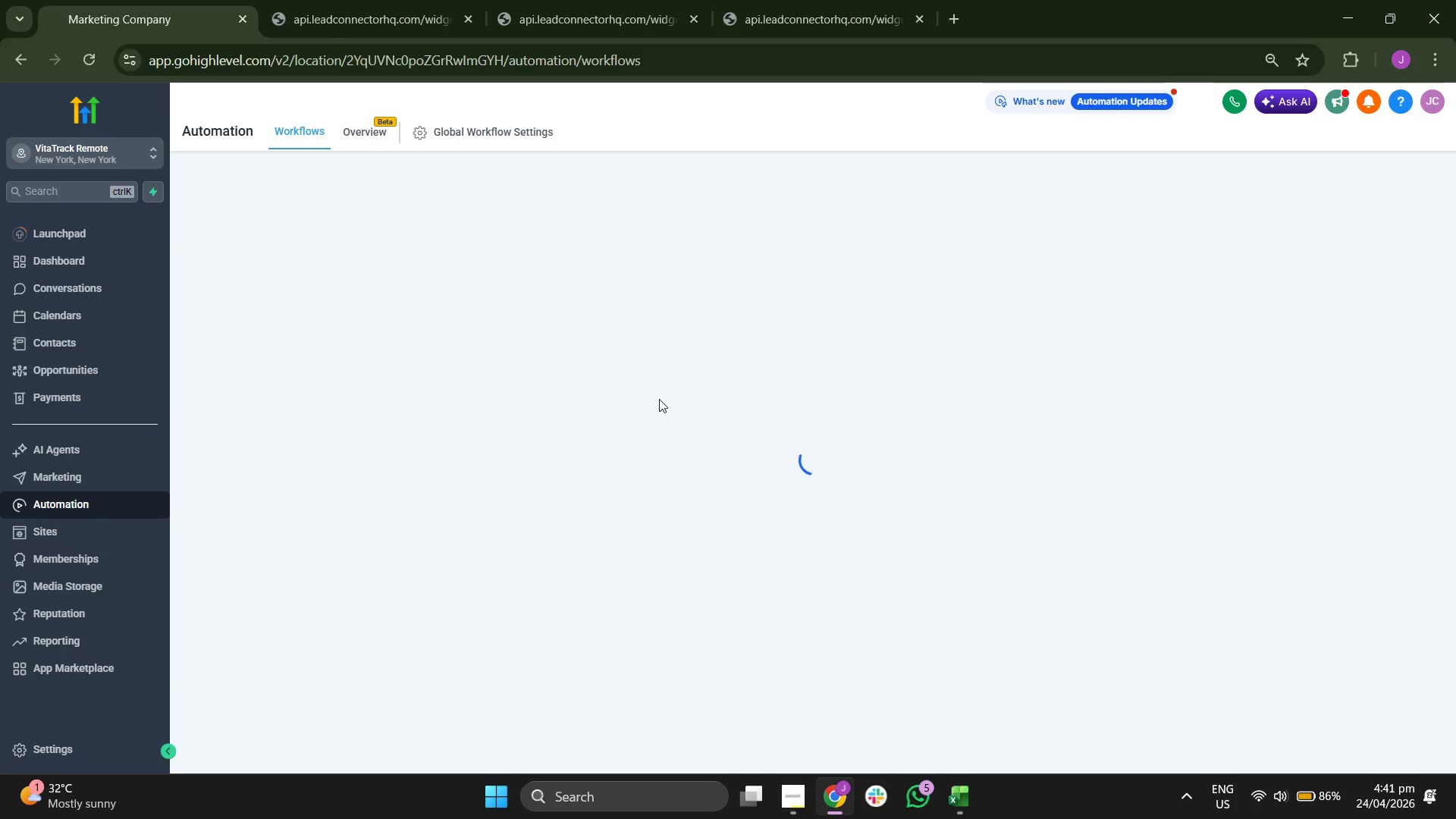 
left_click([516, 370])
 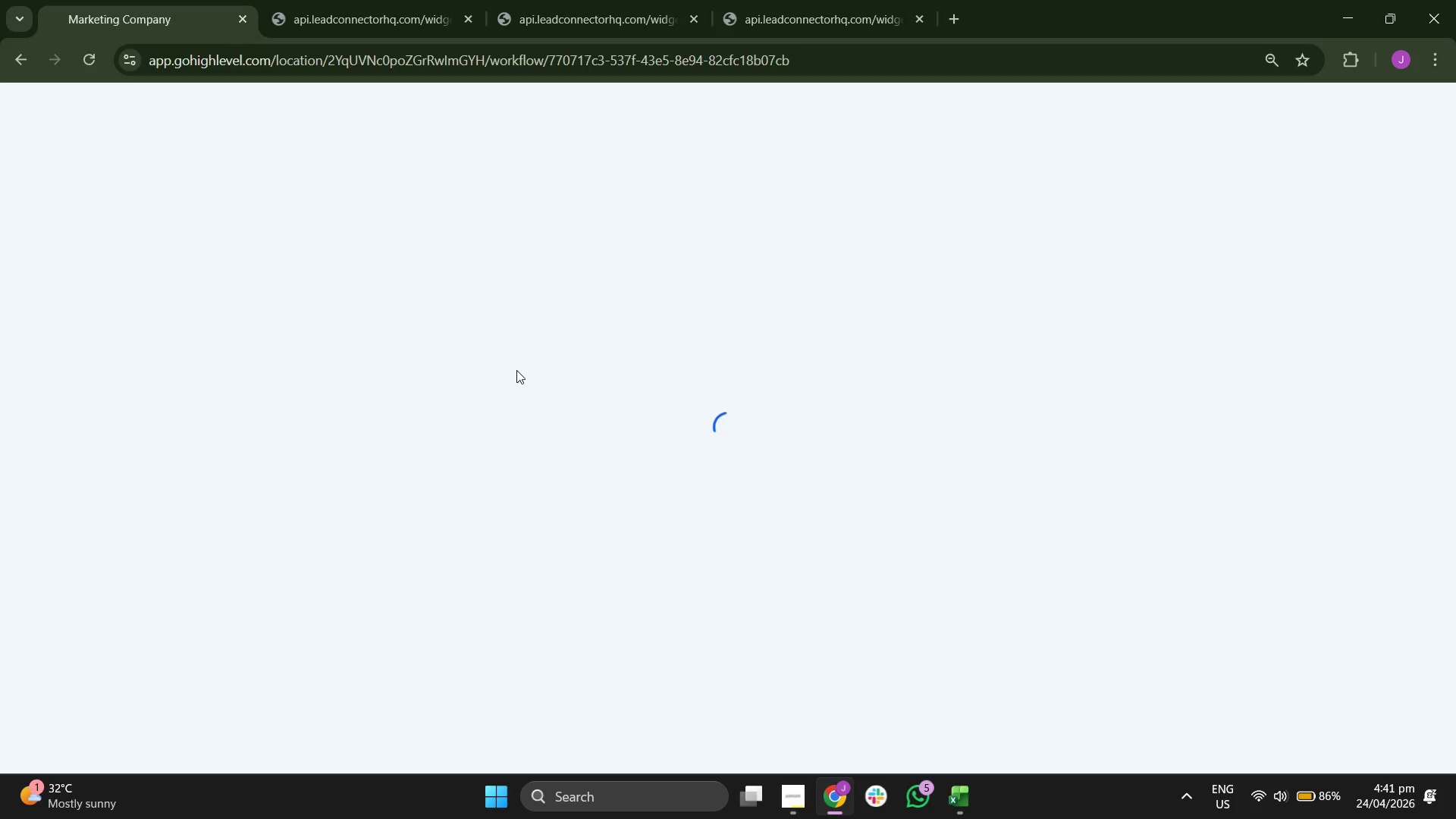 
wait(9.12)
 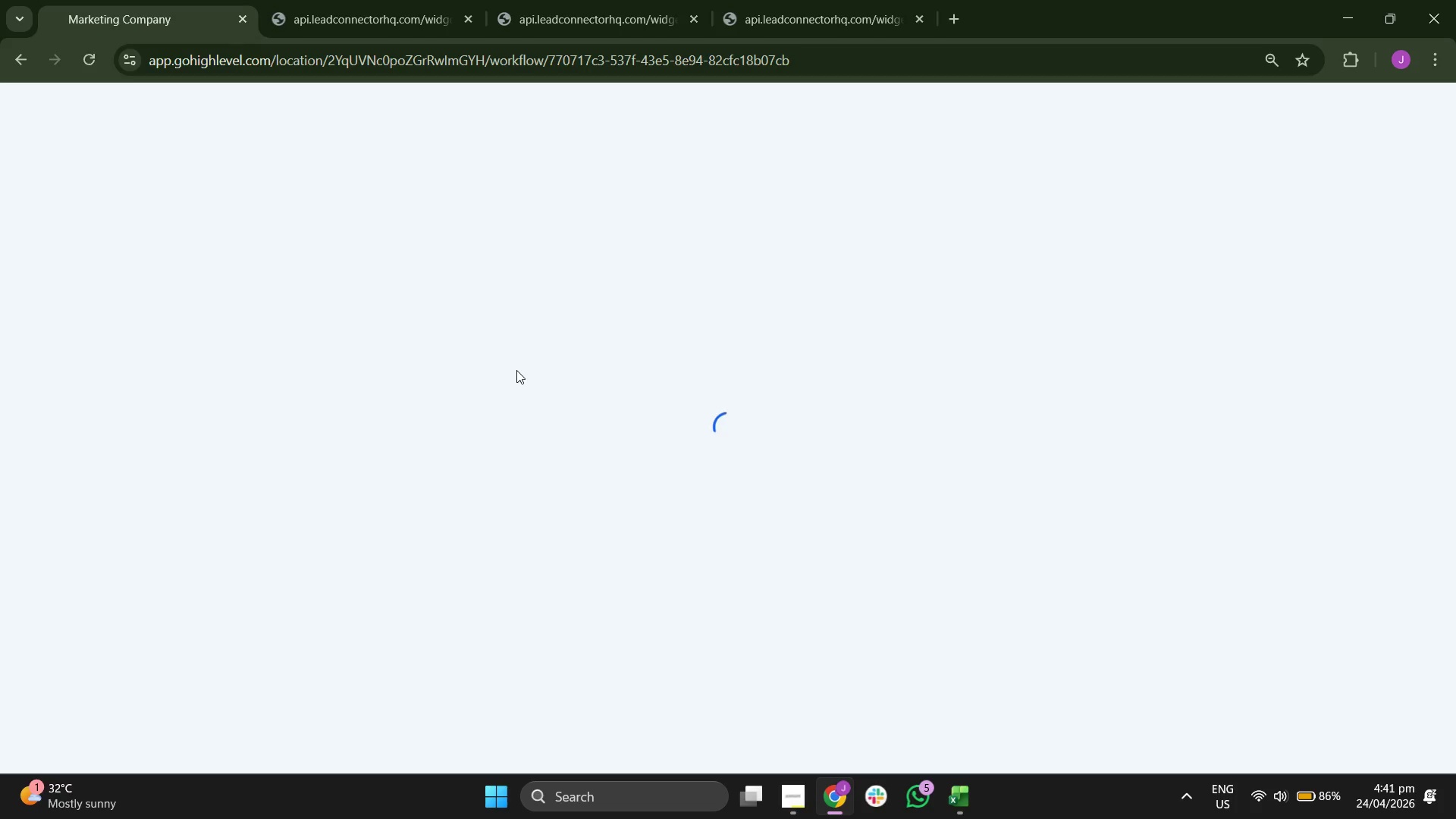 
left_click_drag(start_coordinate=[528, 440], to_coordinate=[499, 360])
 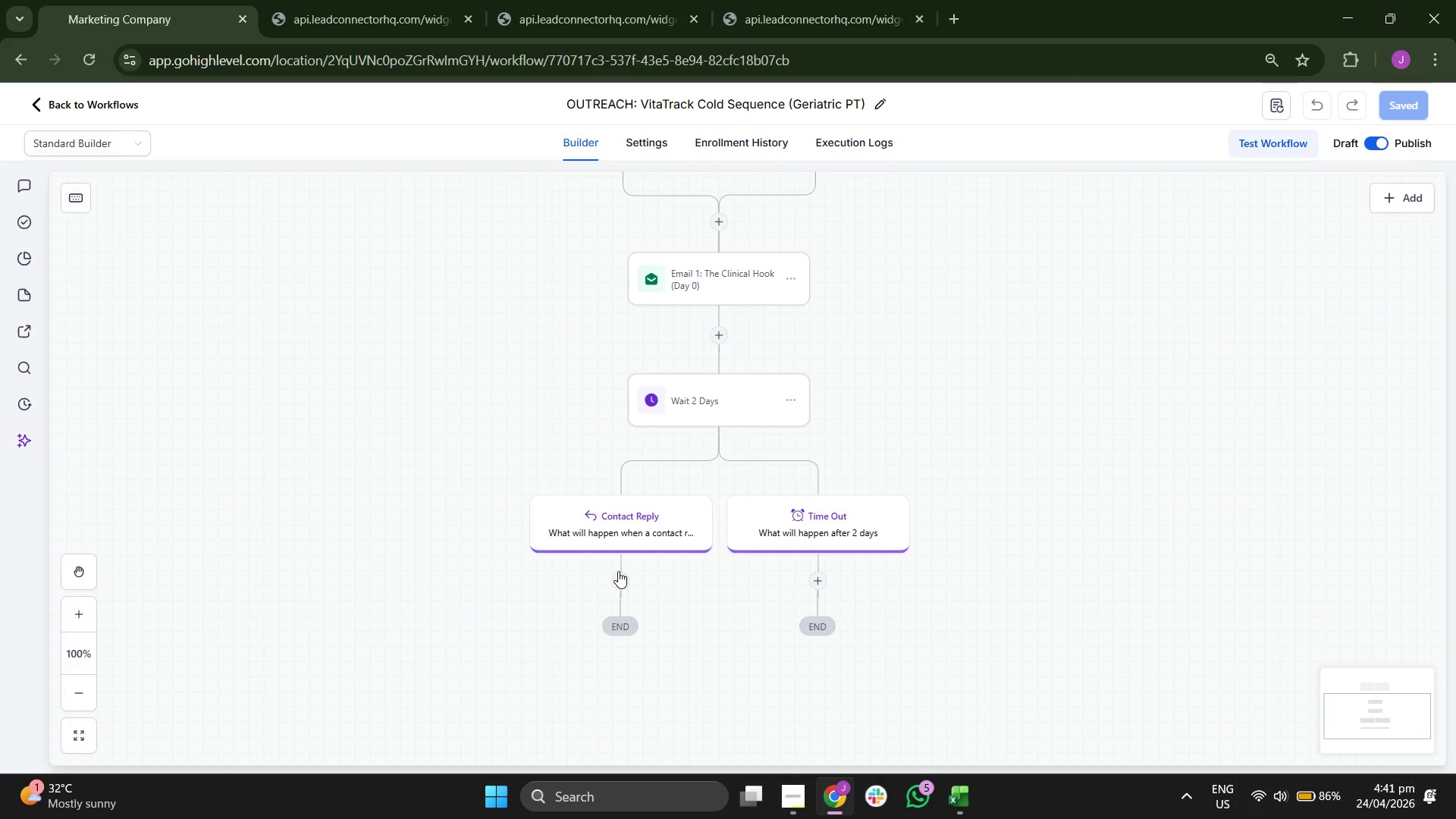 
left_click([609, 576])
 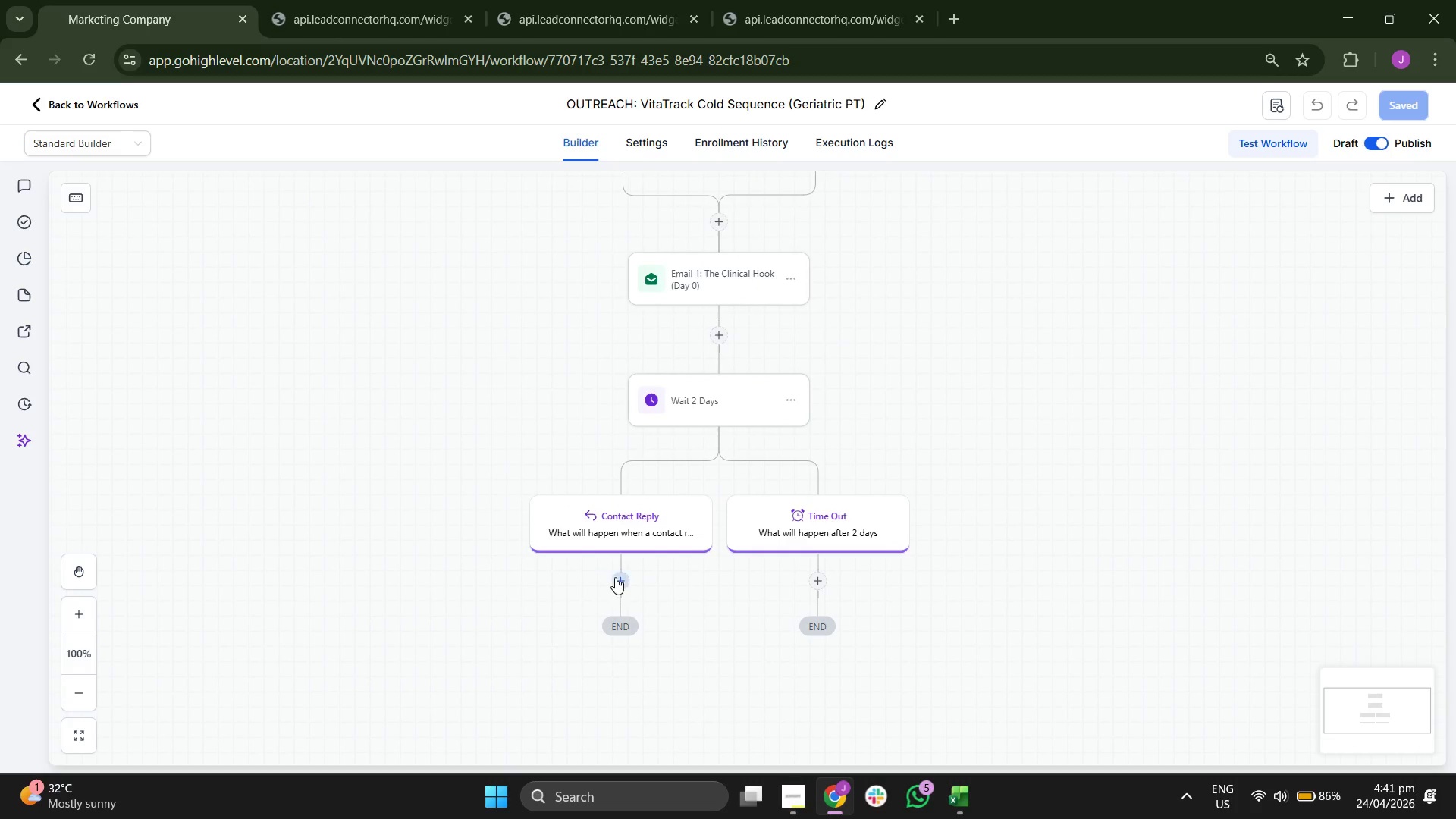 
left_click([620, 578])
 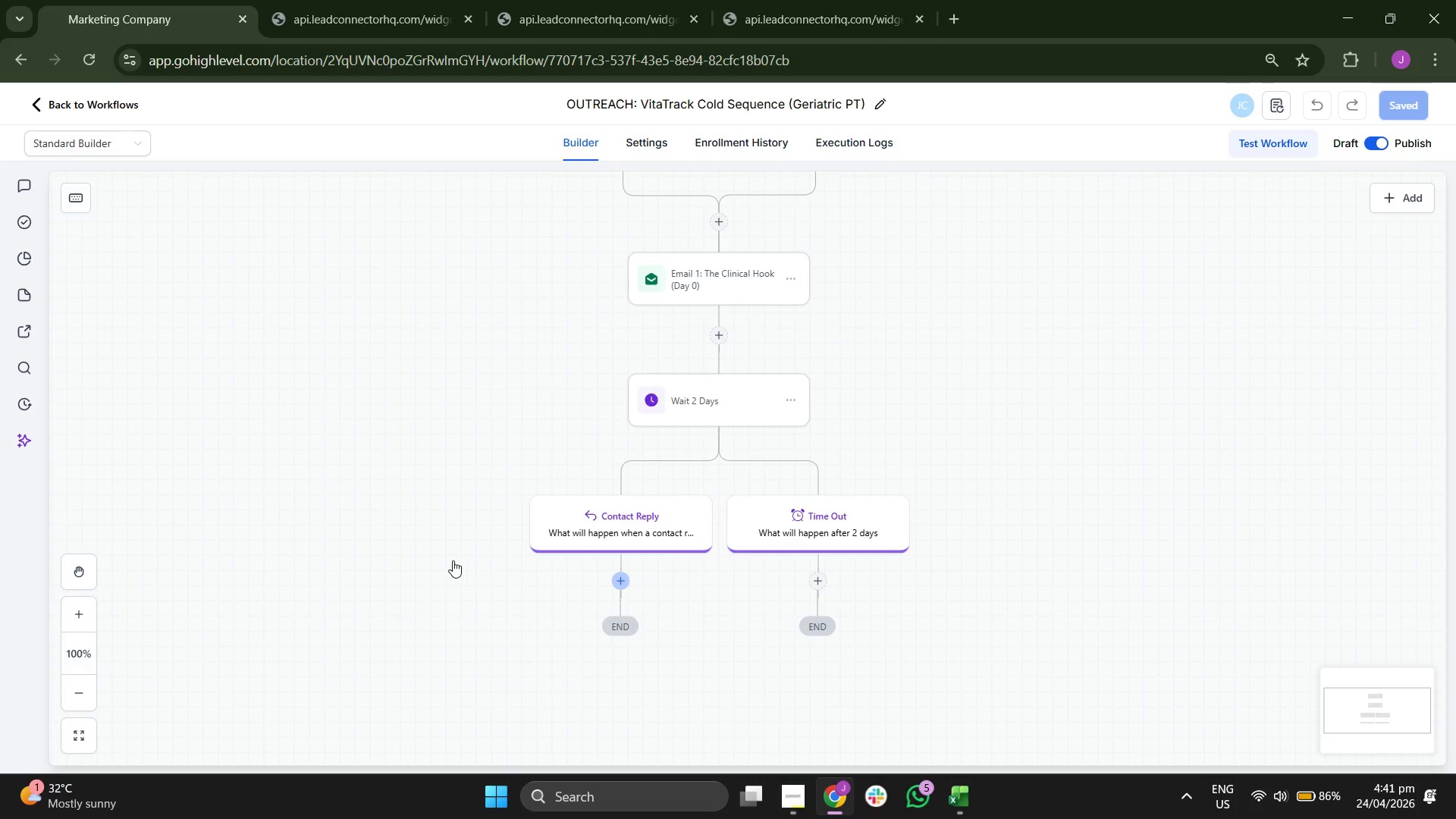 
left_click_drag(start_coordinate=[449, 560], to_coordinate=[426, 508])
 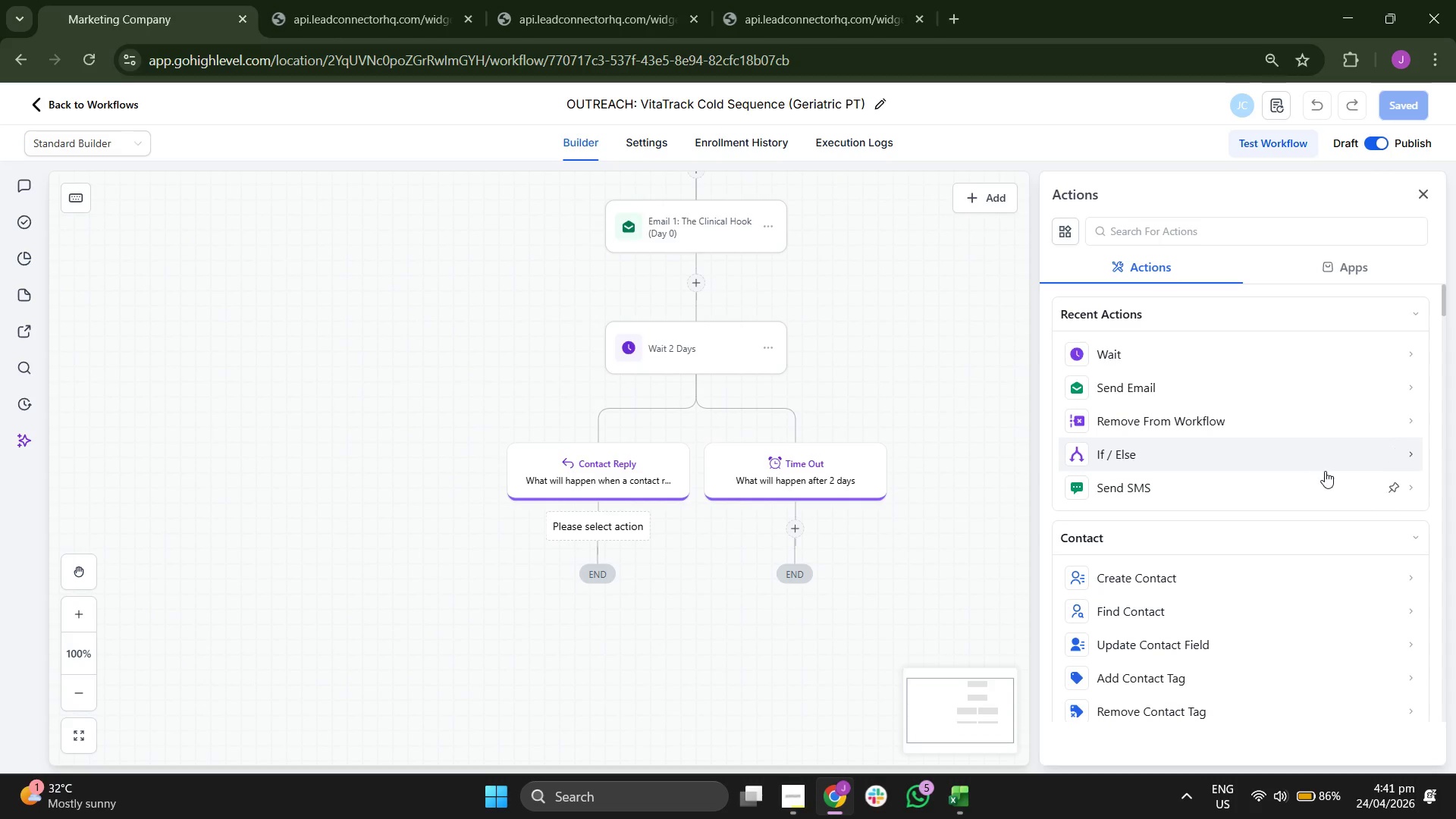 
scroll: coordinate [1270, 494], scroll_direction: down, amount: 3.0
 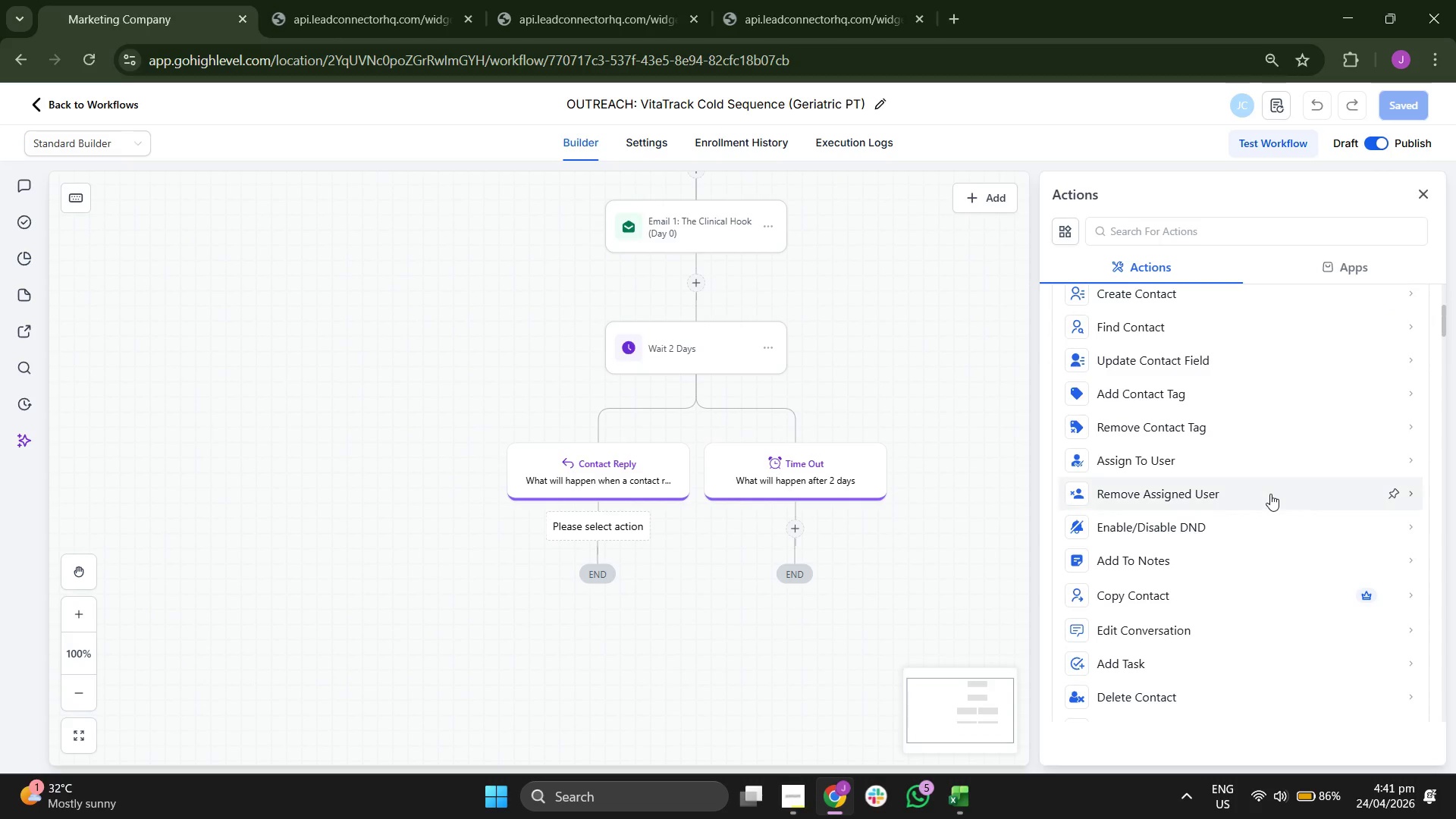 
scroll: coordinate [1270, 494], scroll_direction: none, amount: 0.0
 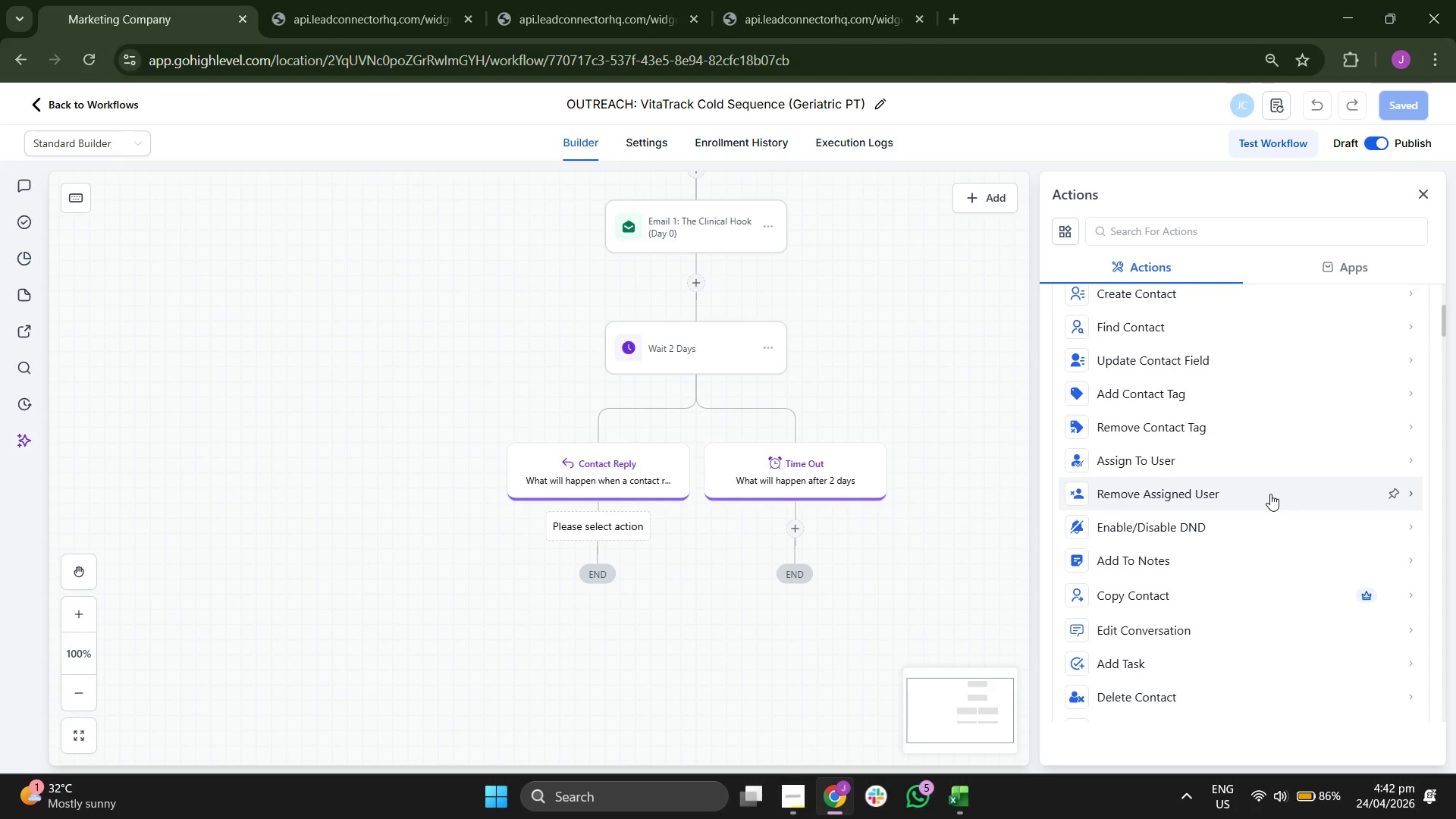 
scroll: coordinate [1270, 494], scroll_direction: down, amount: 1.0
 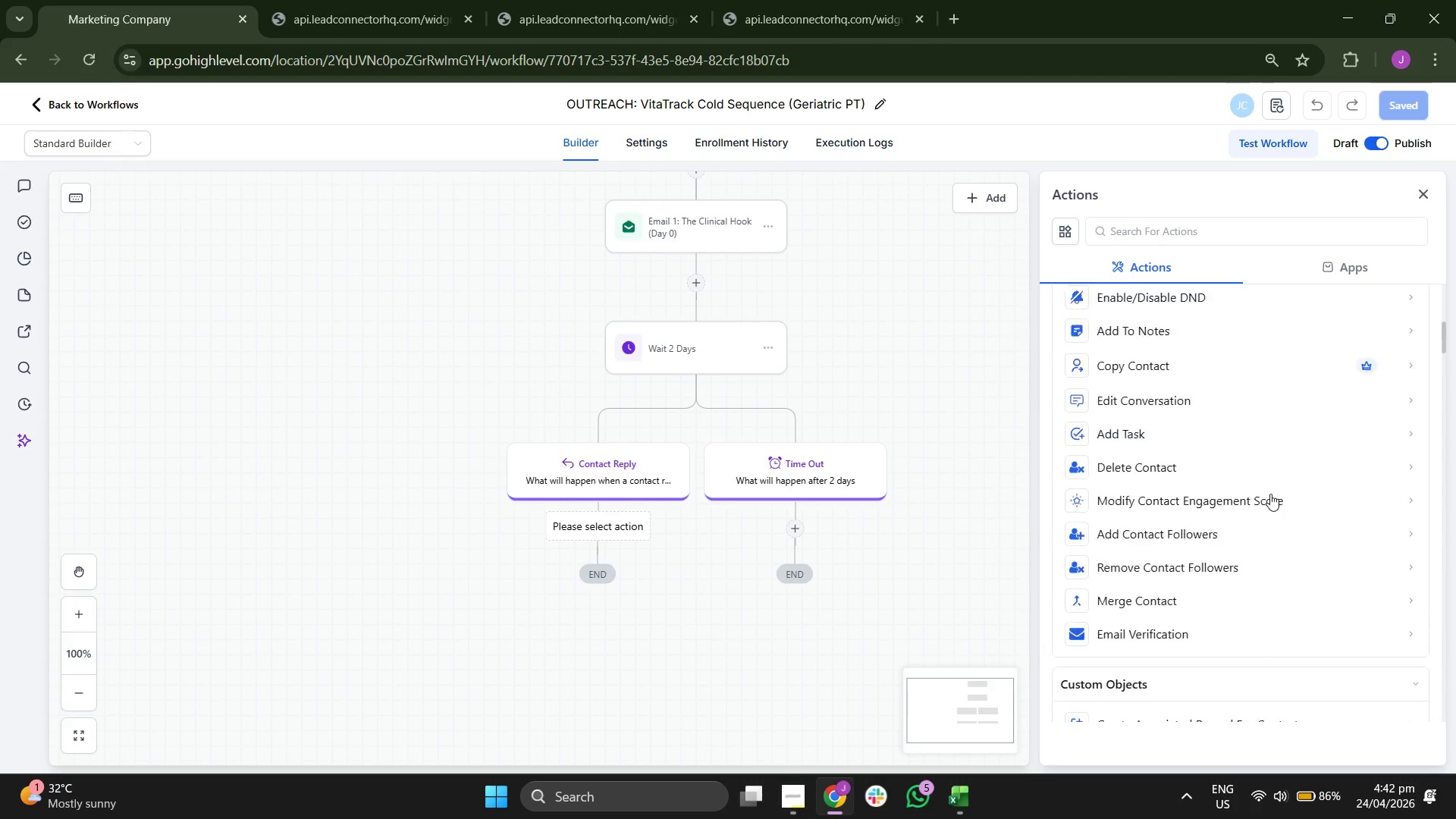 
scroll: coordinate [1270, 494], scroll_direction: up, amount: 1.0
 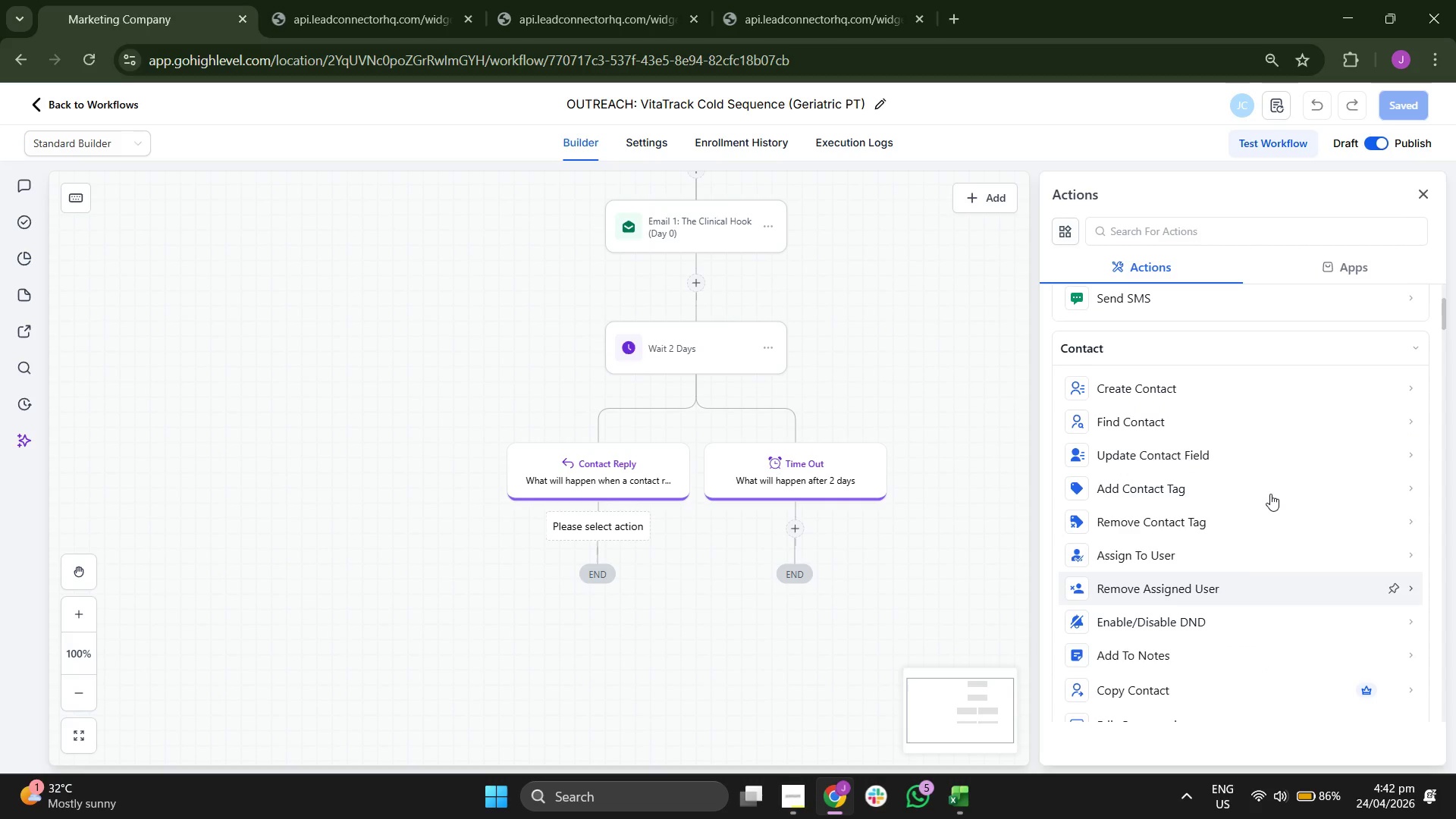 
left_click([1253, 491])
 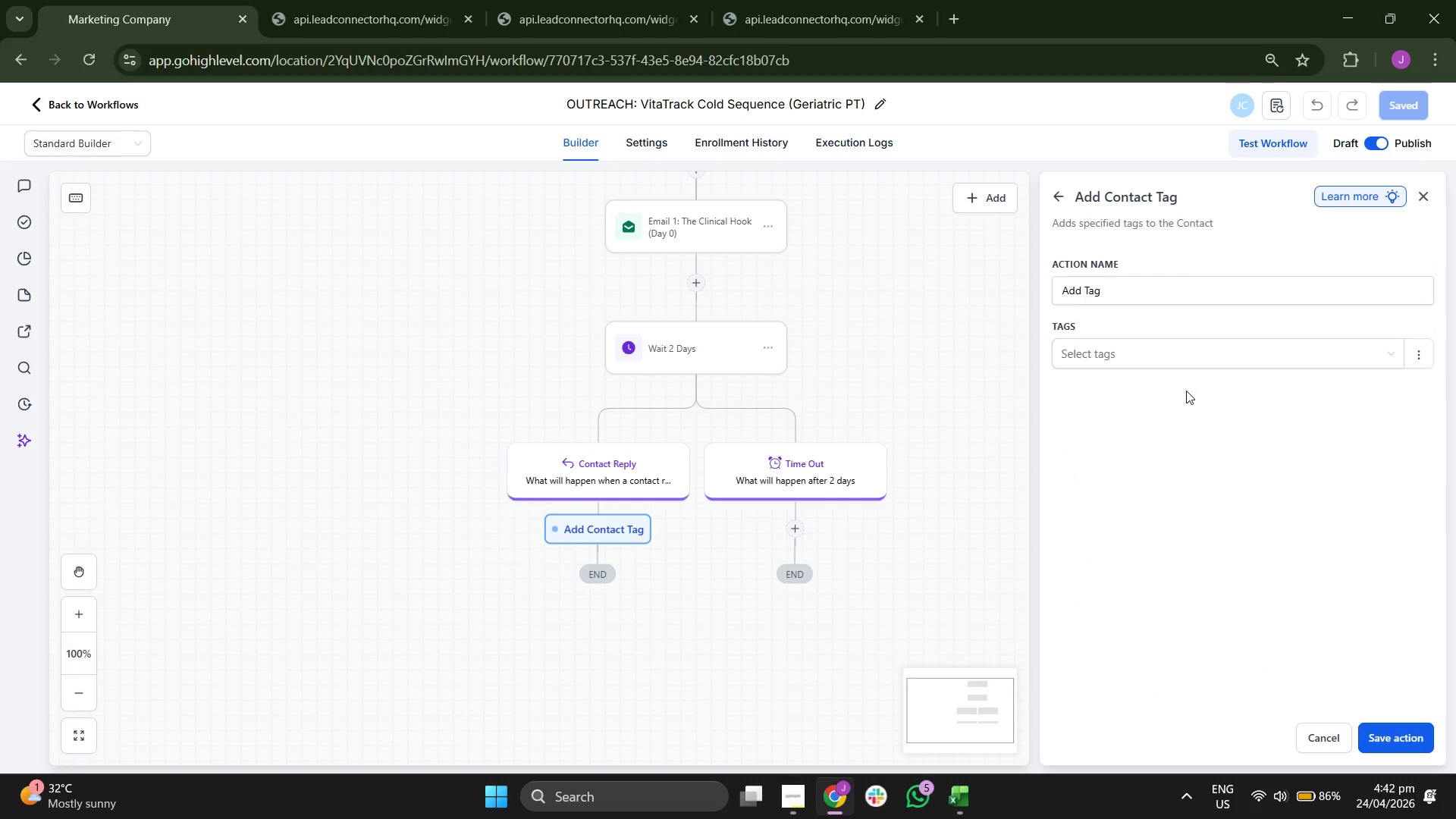 
left_click([1190, 358])
 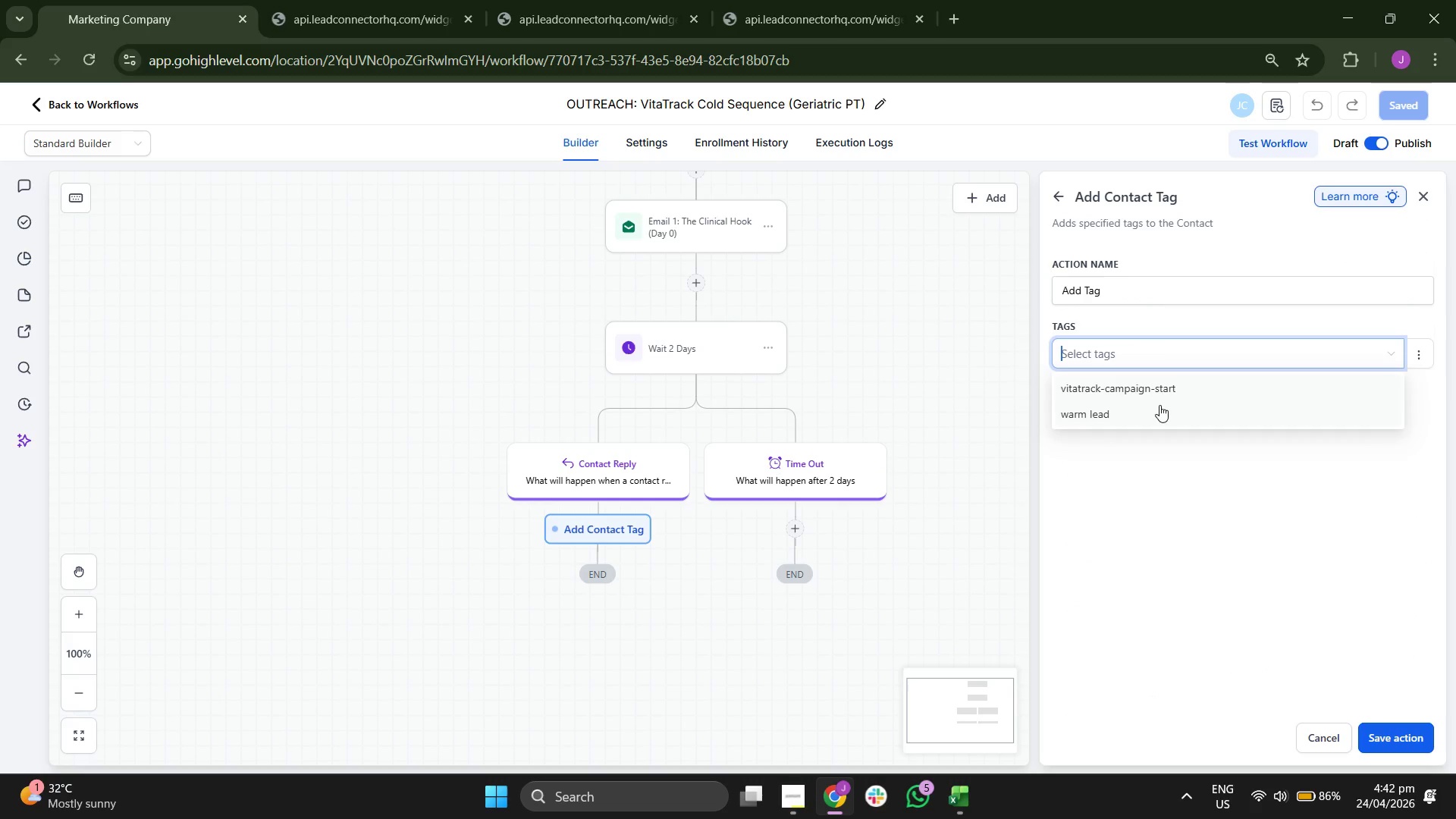 
left_click([1159, 408])
 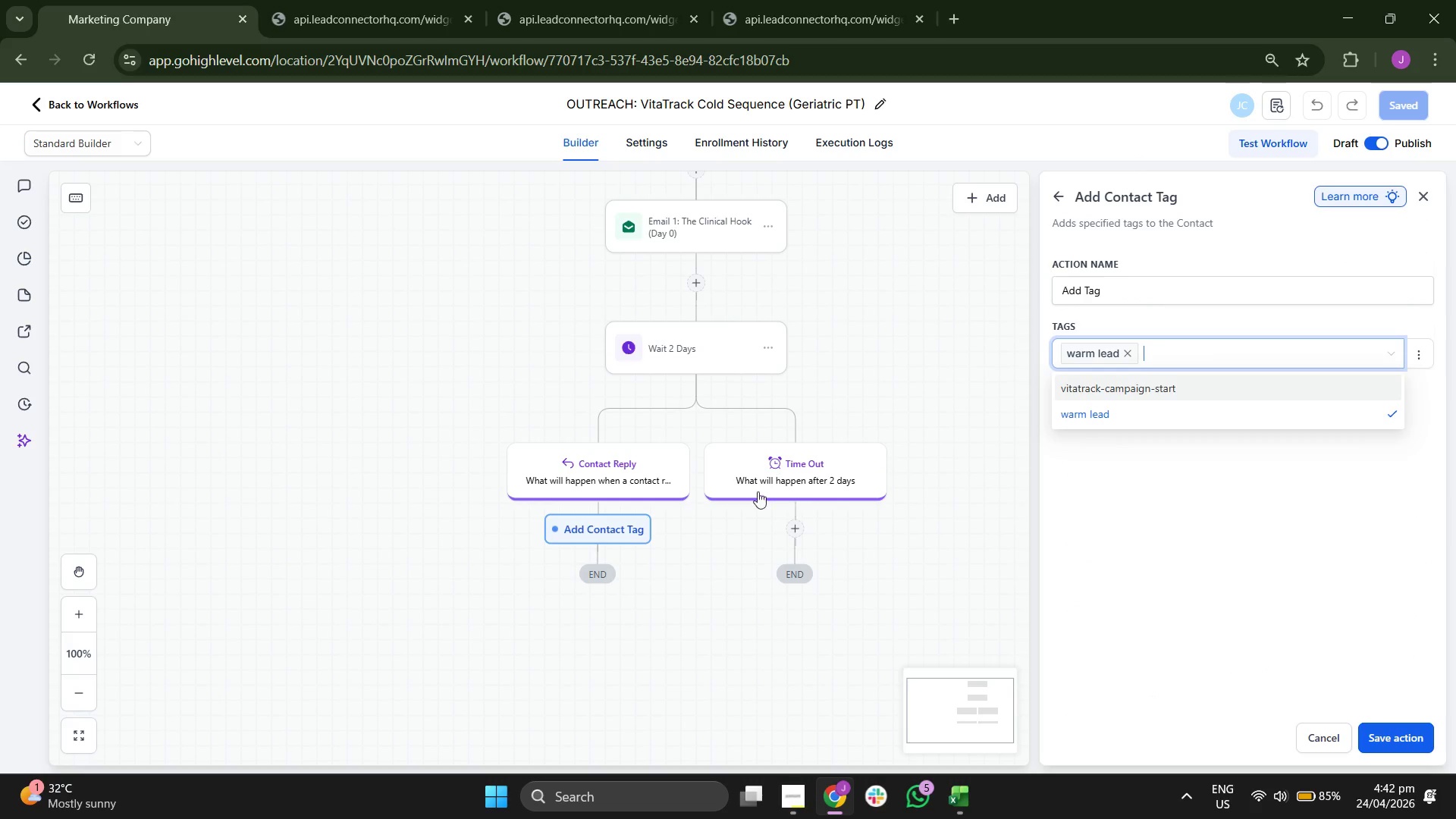 
left_click([1197, 551])
 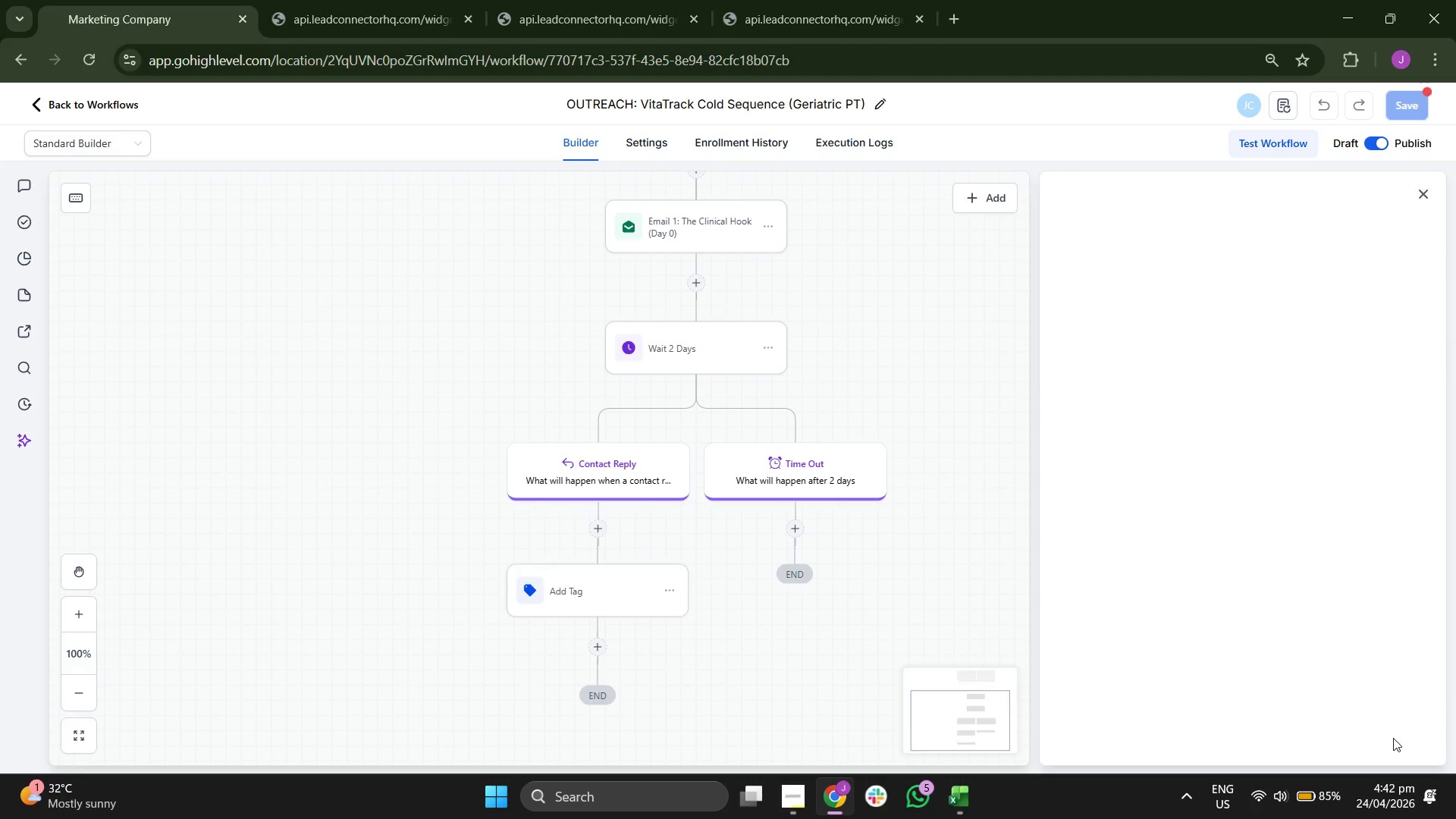 
left_click_drag(start_coordinate=[1111, 615], to_coordinate=[1105, 547])
 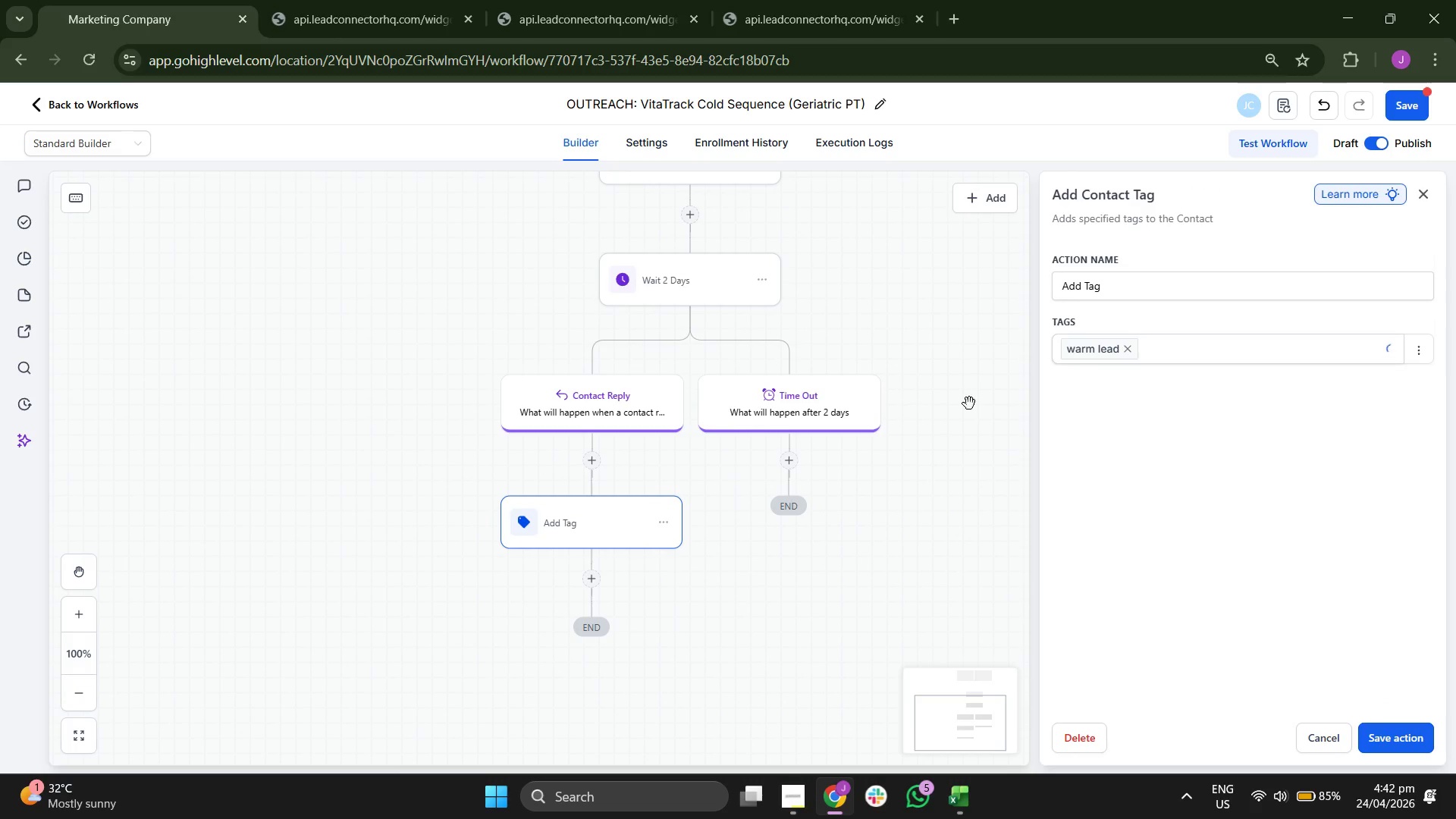 
left_click([1144, 281])
 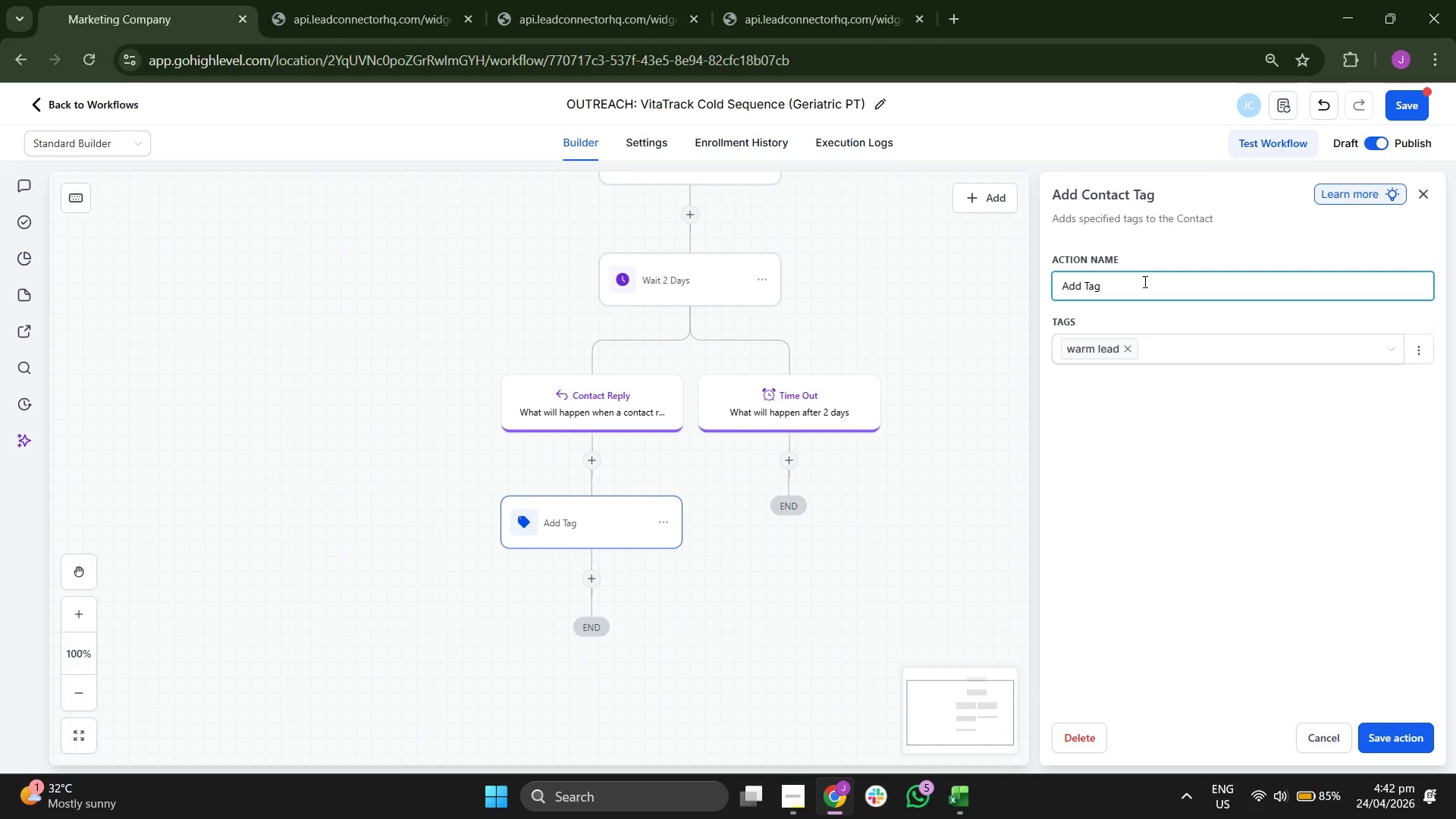 
type(: Warm Lead)
 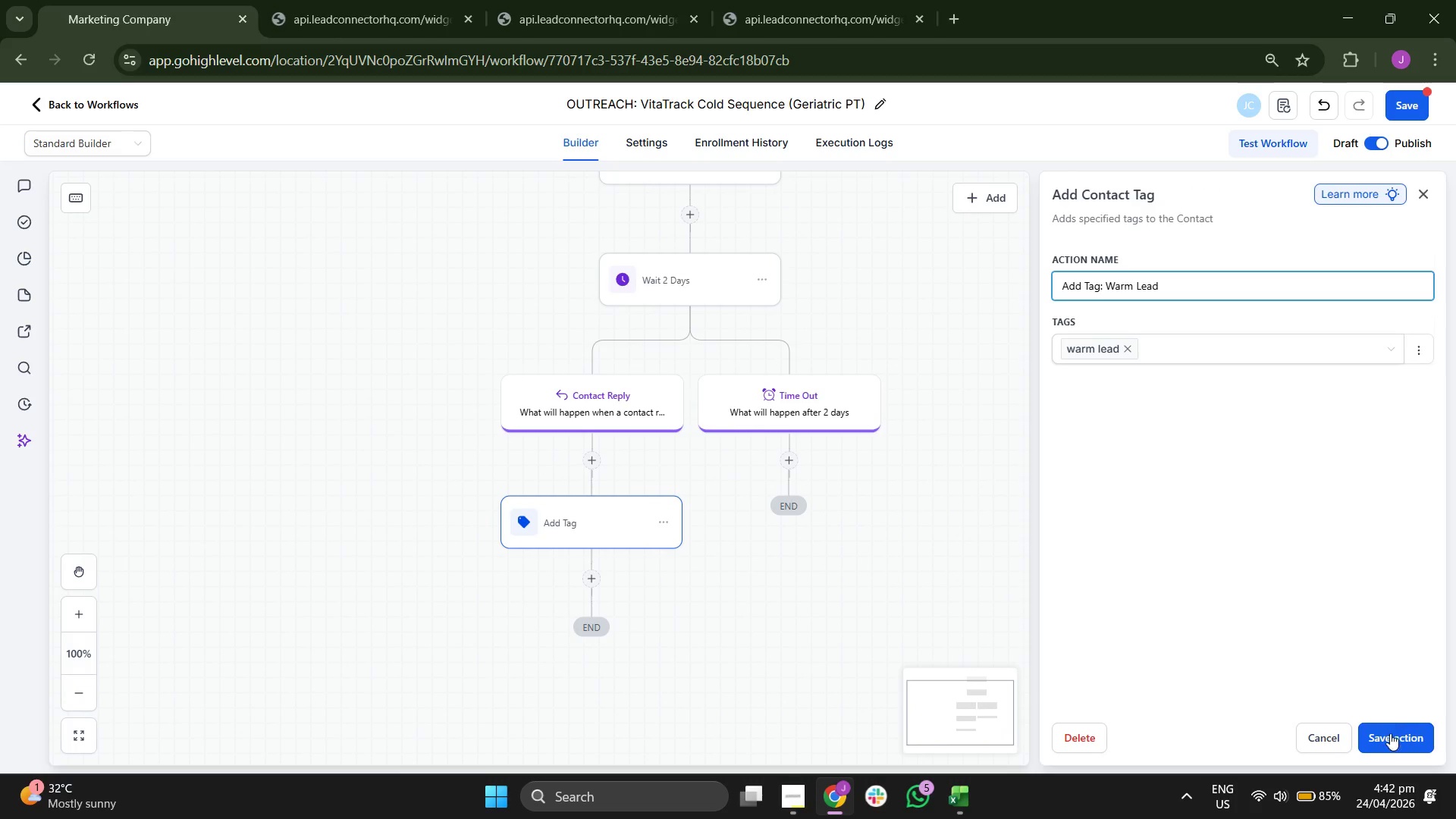 
left_click_drag(start_coordinate=[1021, 595], to_coordinate=[1072, 455])
 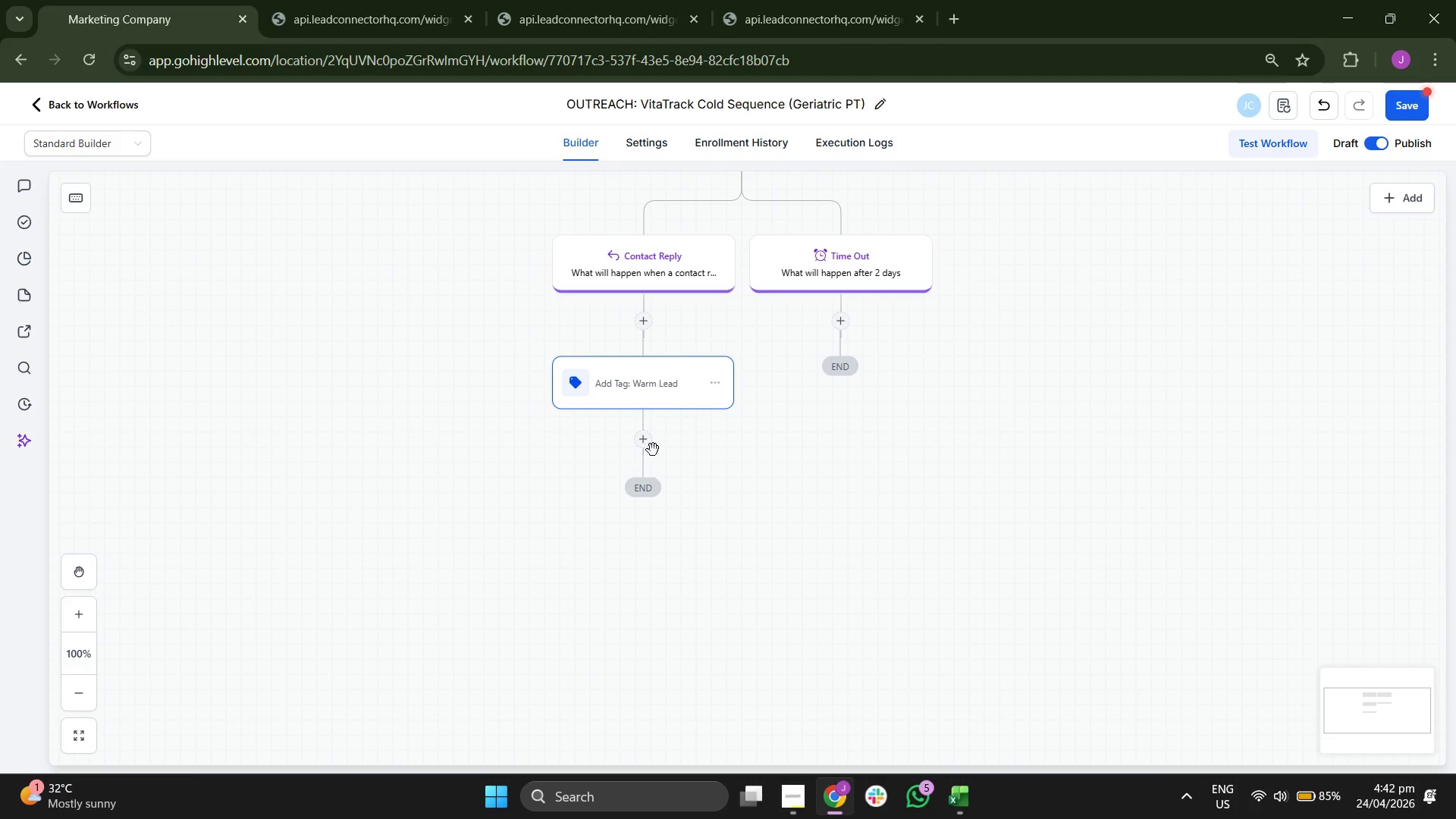 
left_click([645, 444])
 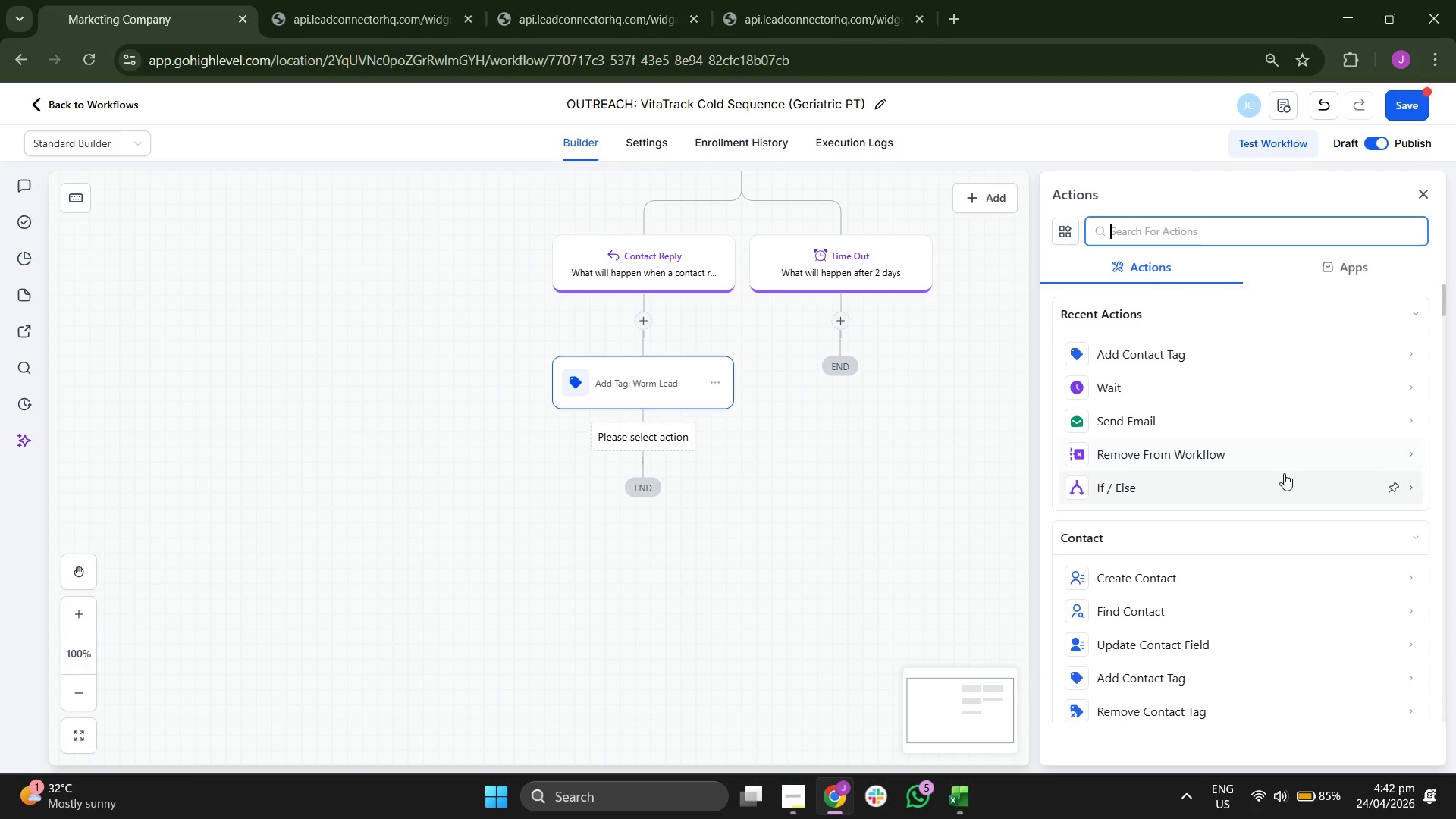 
scroll: coordinate [1250, 475], scroll_direction: none, amount: 0.0
 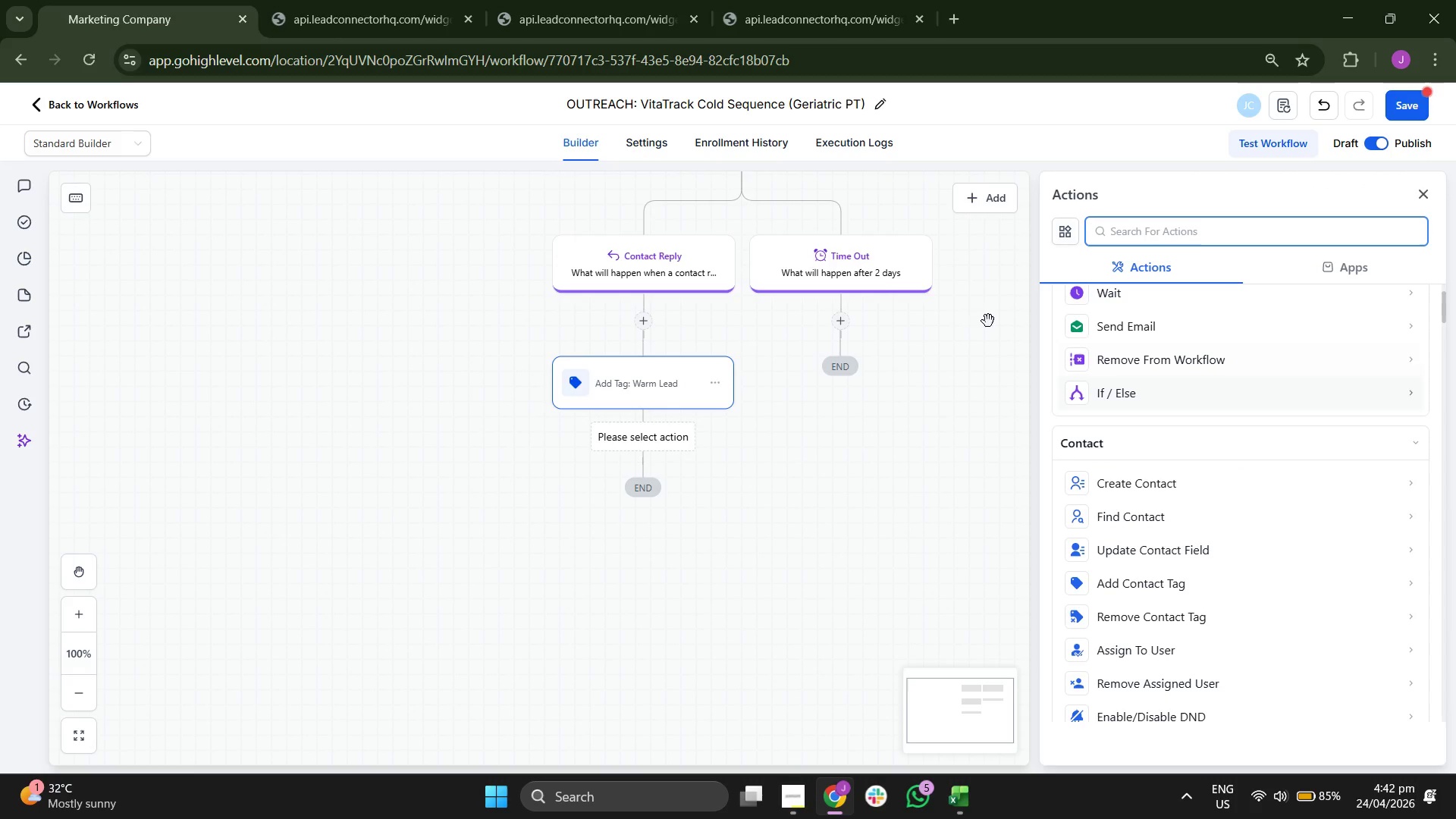 
left_click([640, 335])
 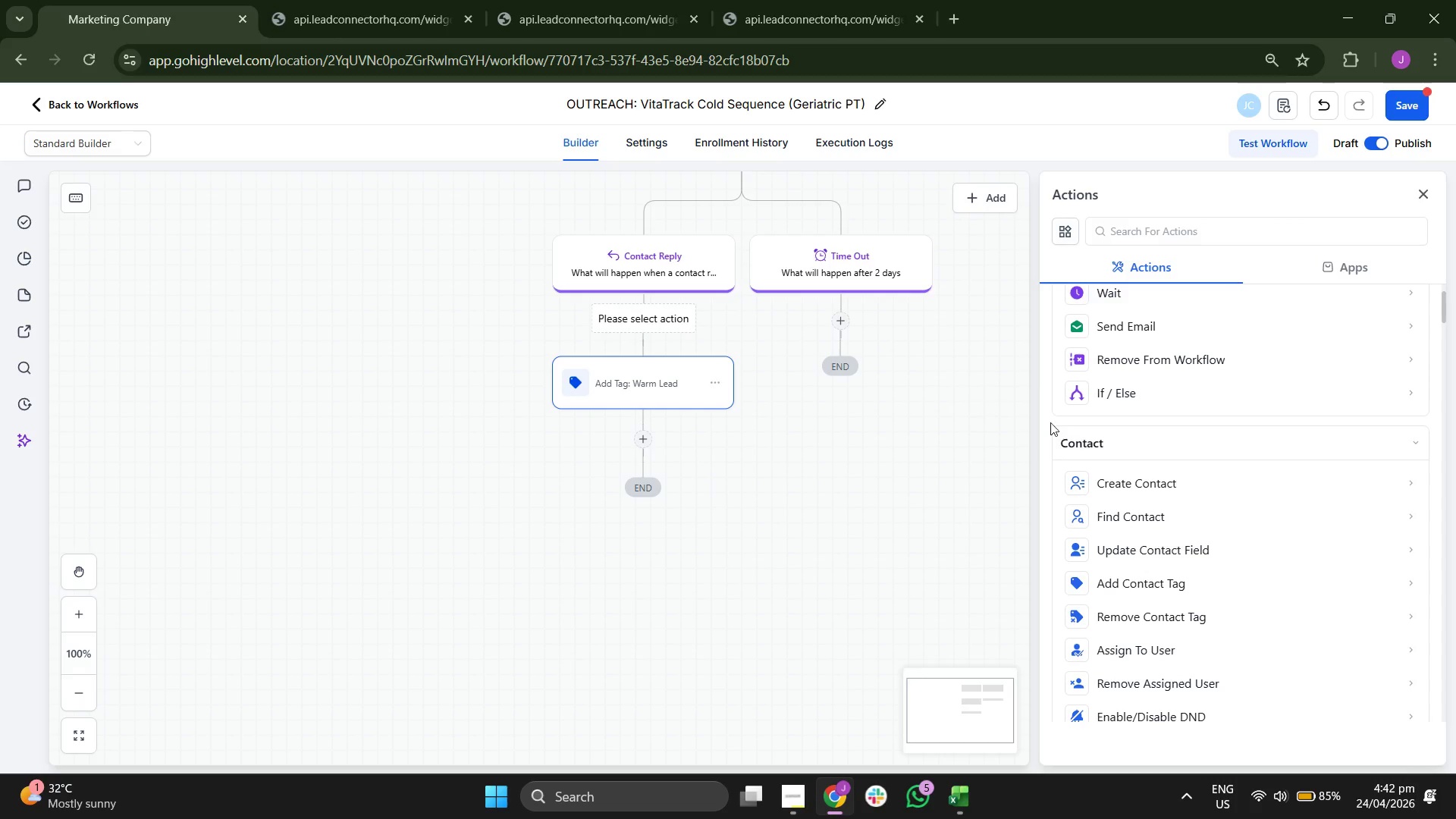 
scroll: coordinate [1203, 595], scroll_direction: down, amount: 38.0
 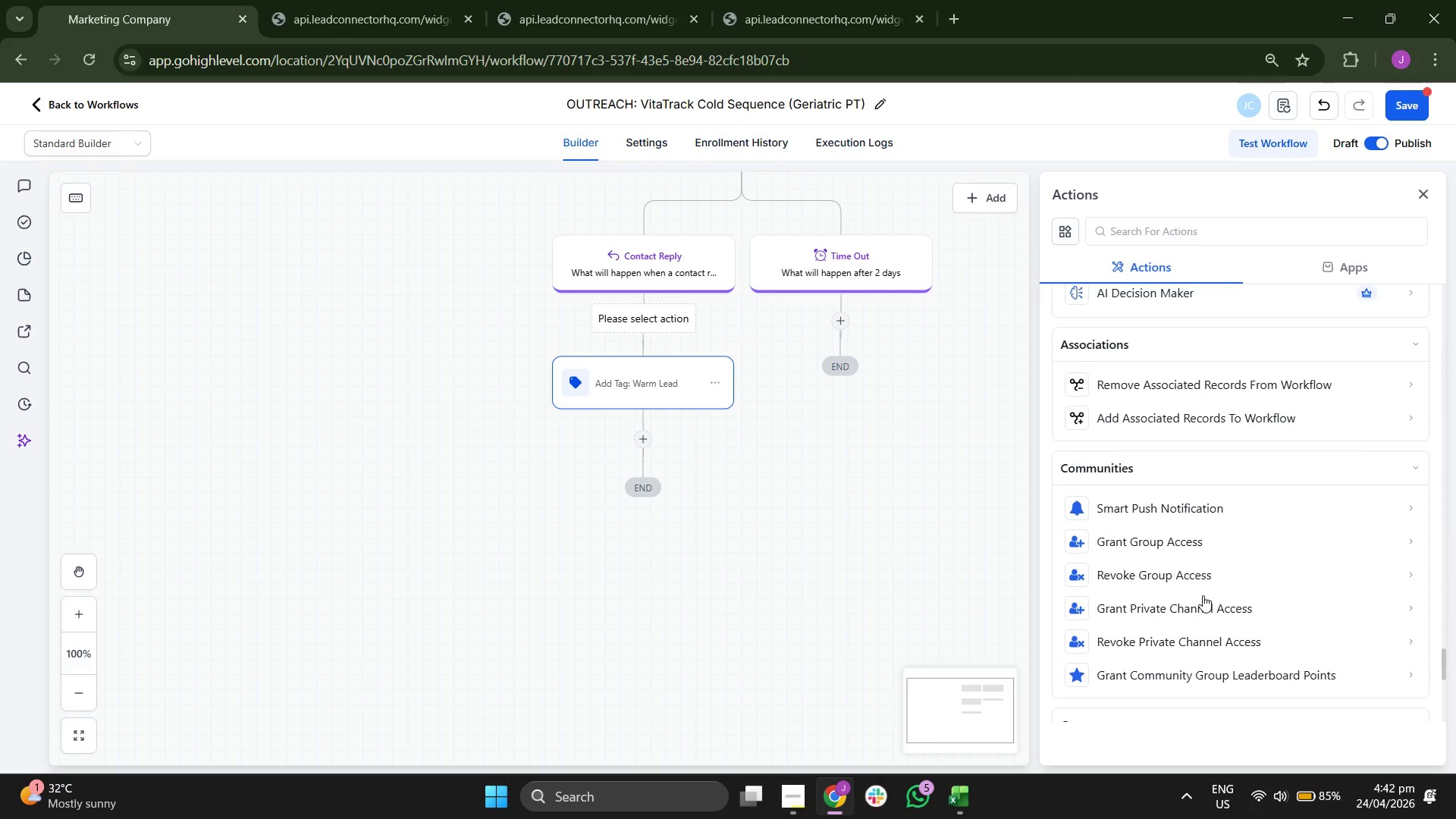 
scroll: coordinate [1203, 595], scroll_direction: up, amount: 26.0
 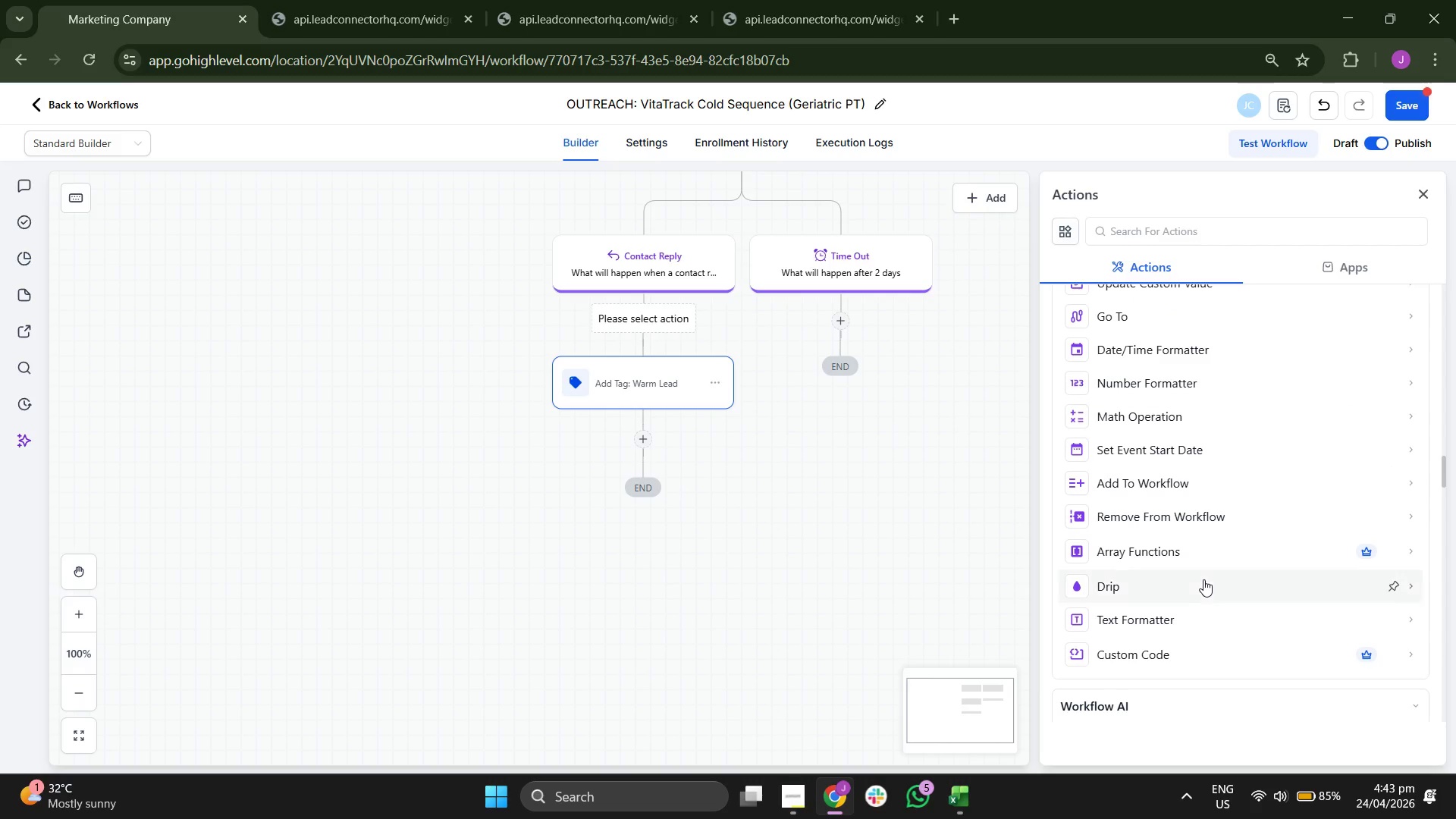 
left_click([1210, 522])
 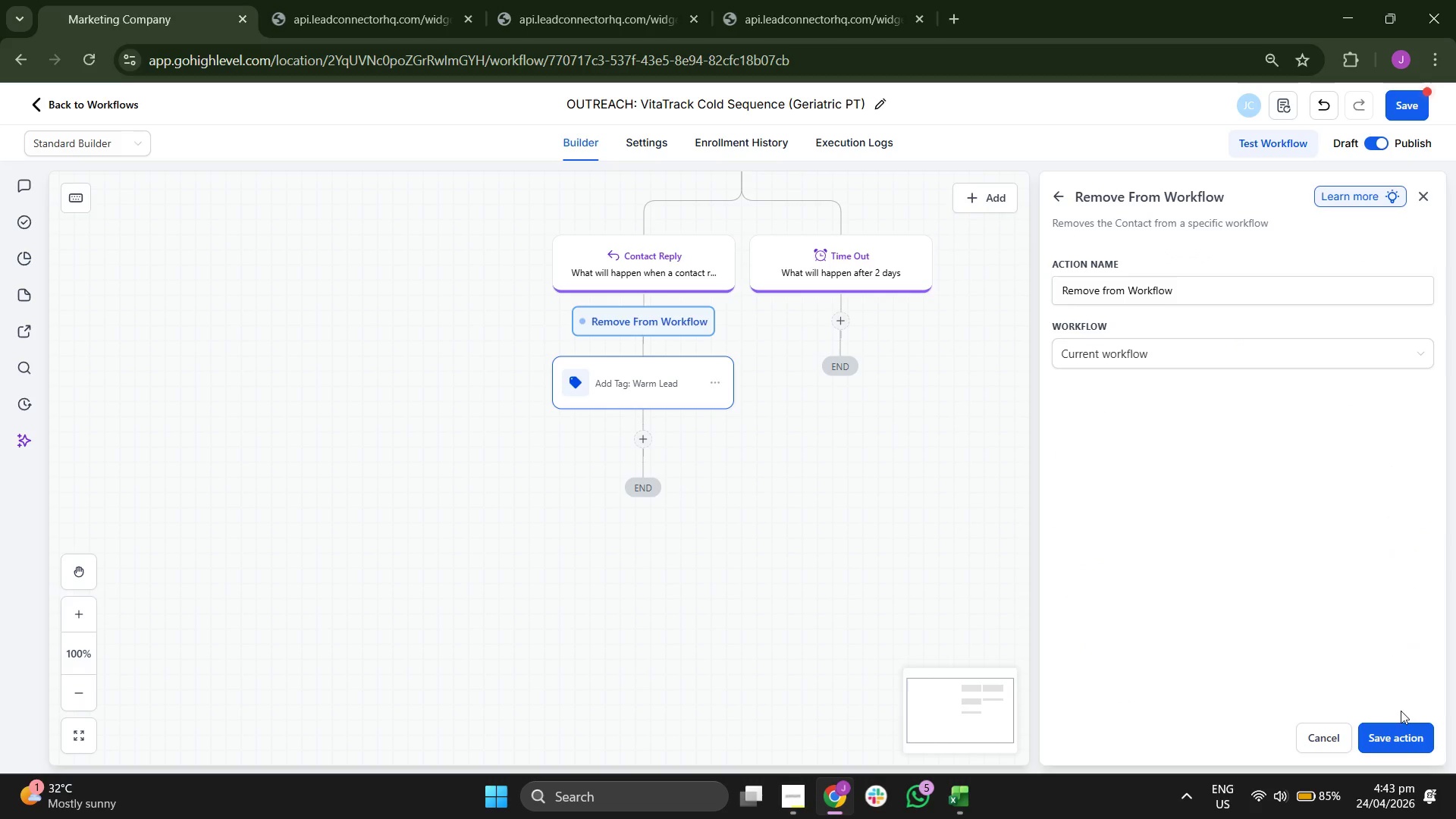 
left_click([1398, 730])
 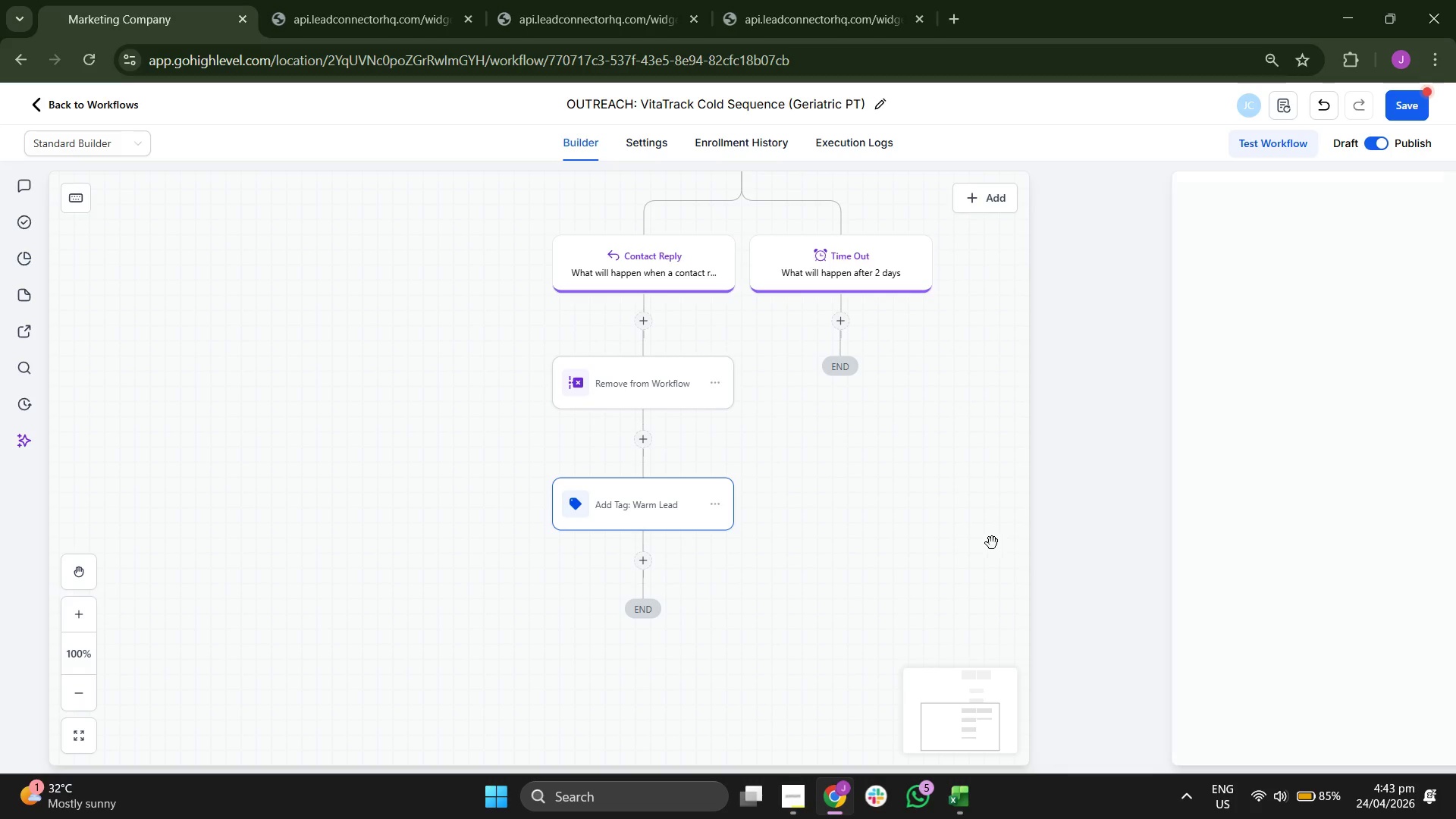 
left_click_drag(start_coordinate=[978, 538], to_coordinate=[952, 498])
 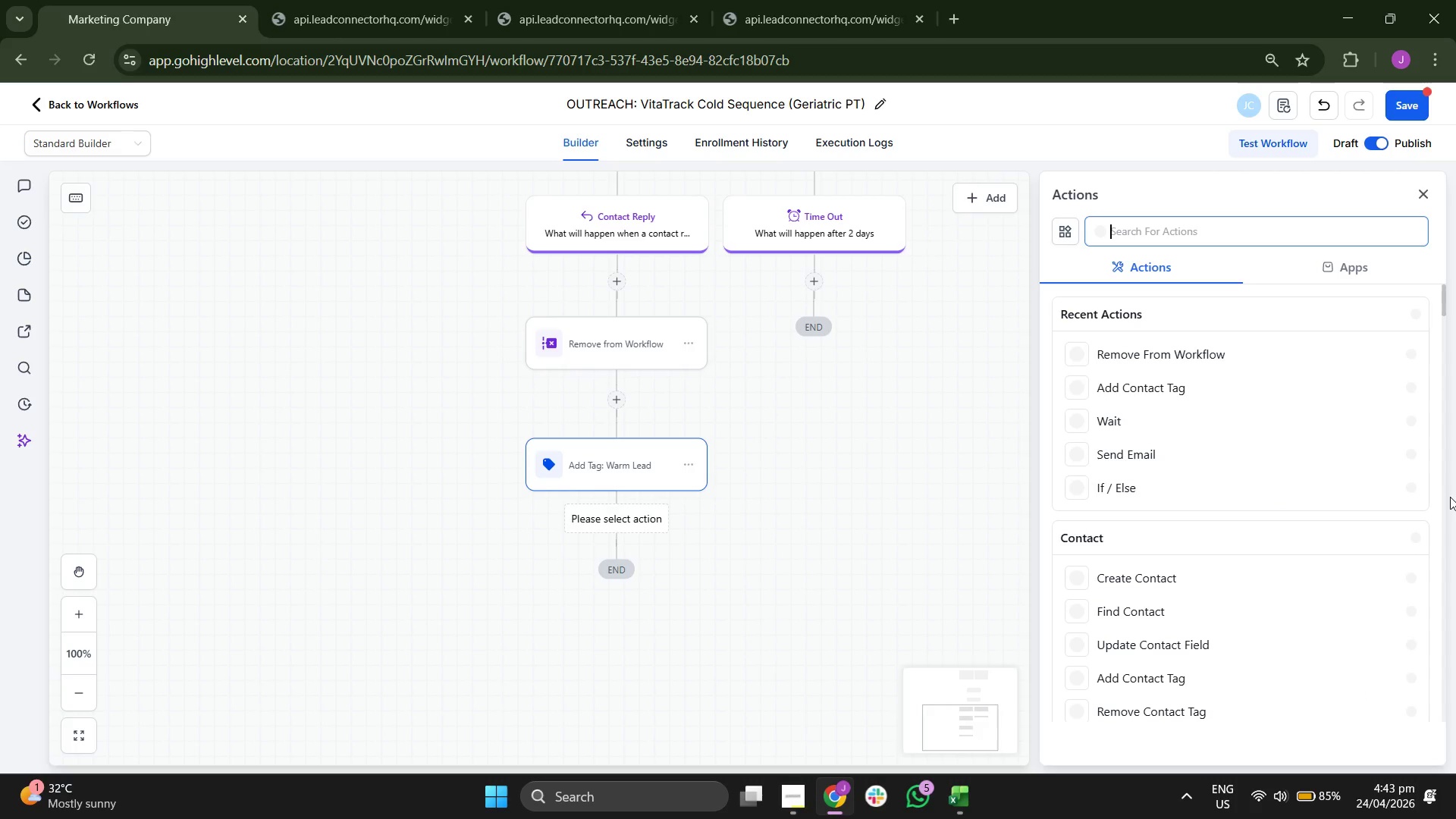 
scroll: coordinate [1277, 490], scroll_direction: down, amount: 8.0
 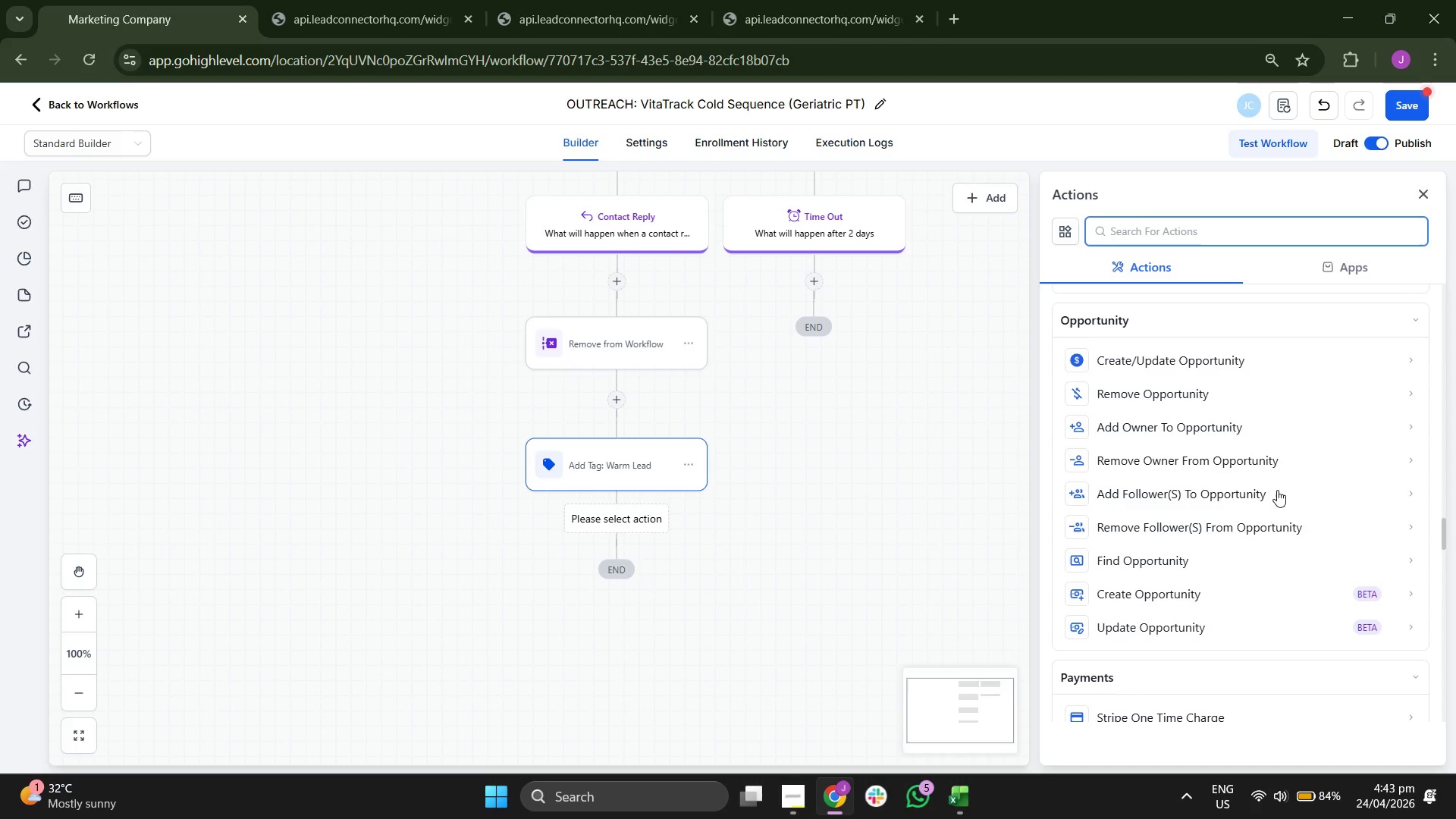 
scroll: coordinate [1277, 490], scroll_direction: down, amount: 5.0
 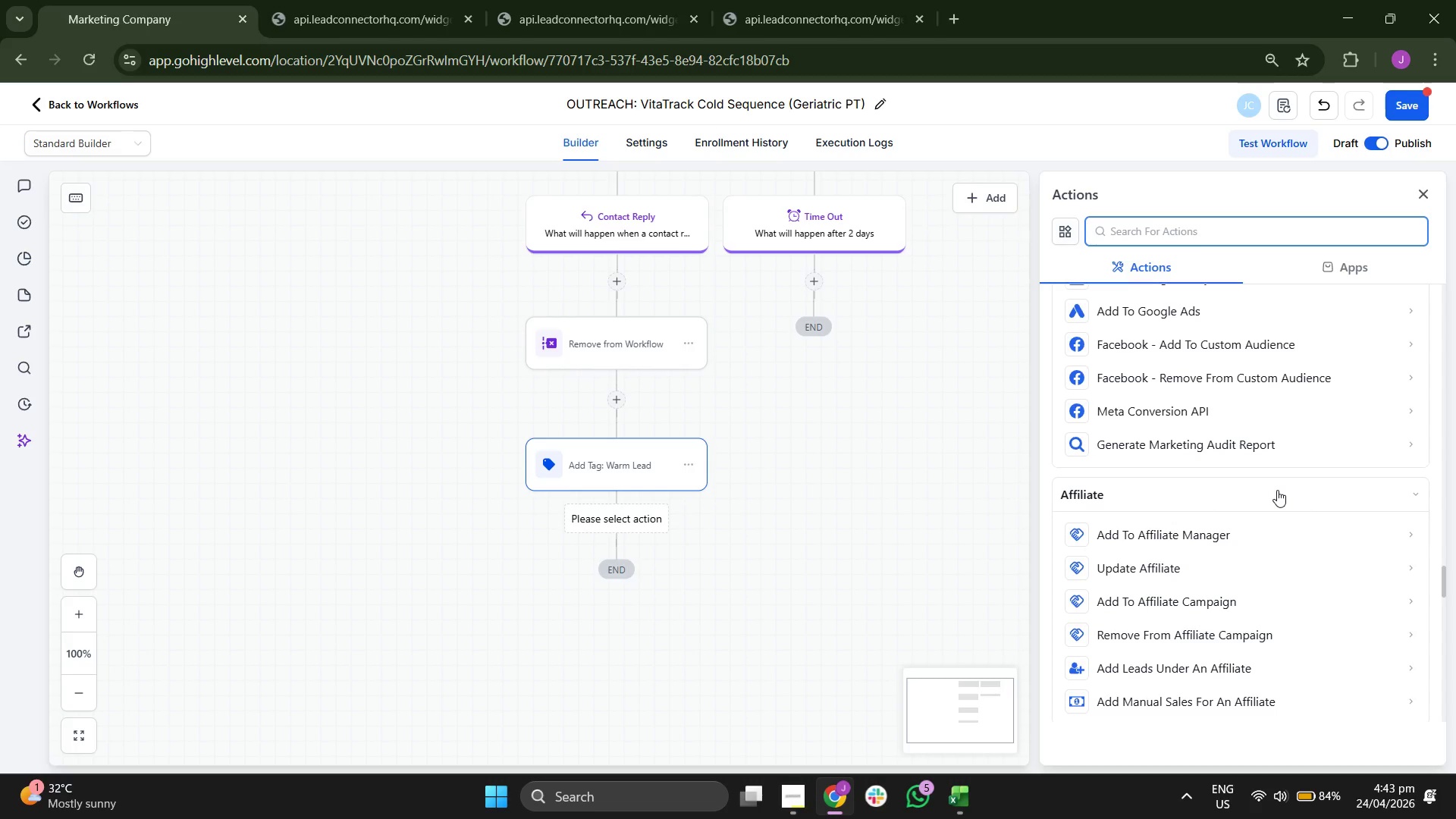 
scroll: coordinate [1277, 490], scroll_direction: down, amount: 1.0
 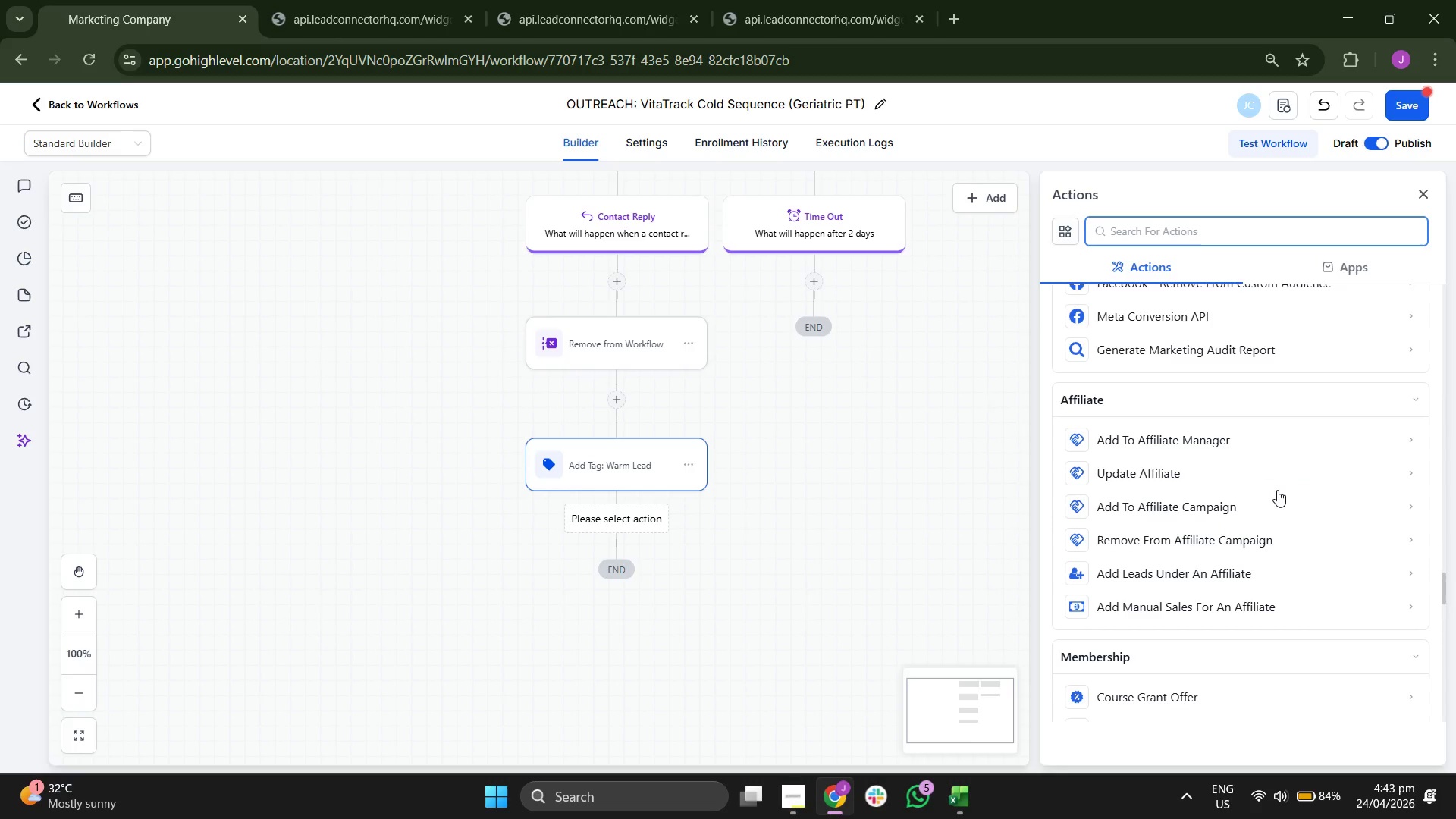 
scroll: coordinate [1277, 490], scroll_direction: none, amount: 0.0
 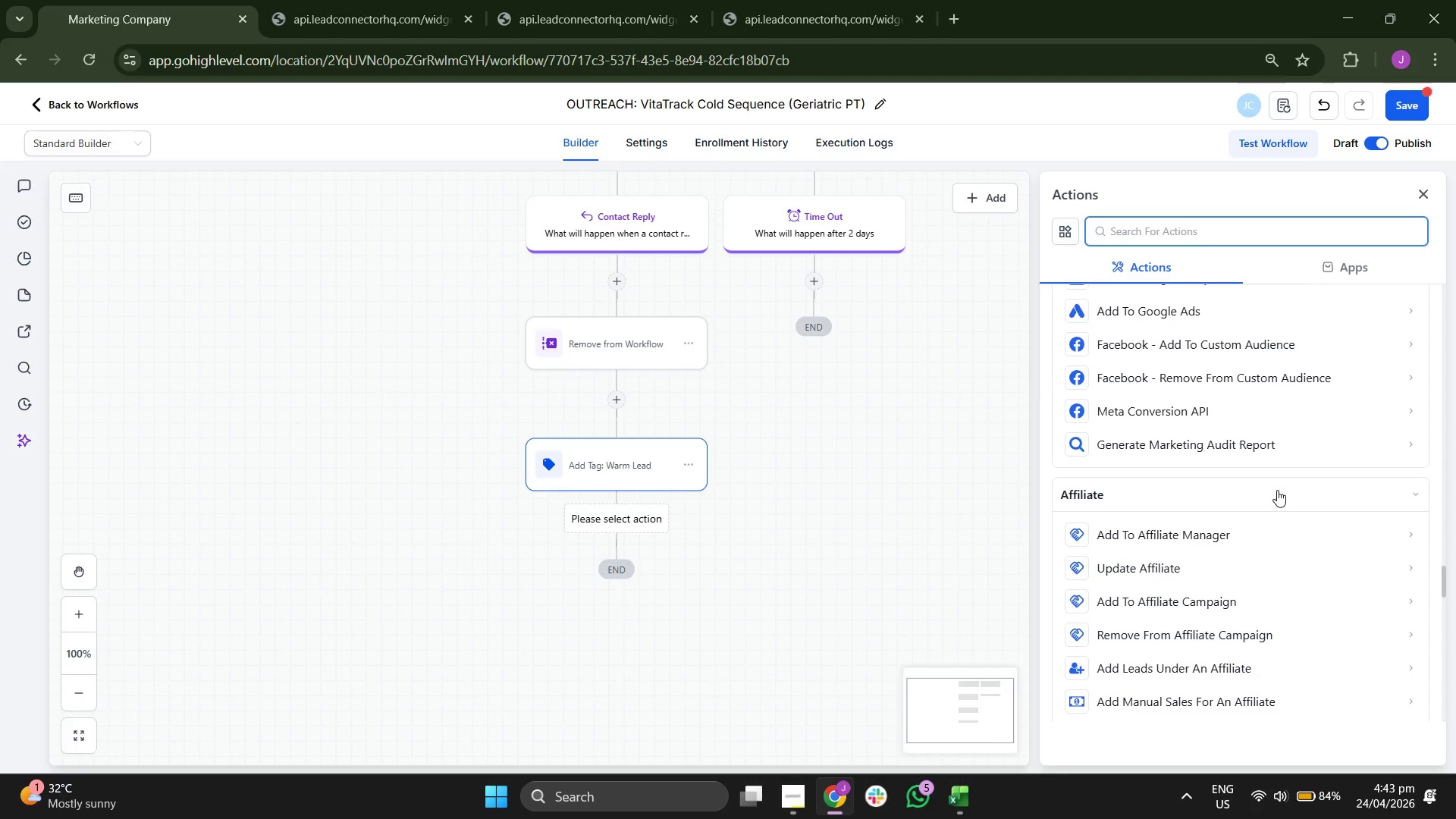 
scroll: coordinate [1235, 421], scroll_direction: up, amount: 20.0
 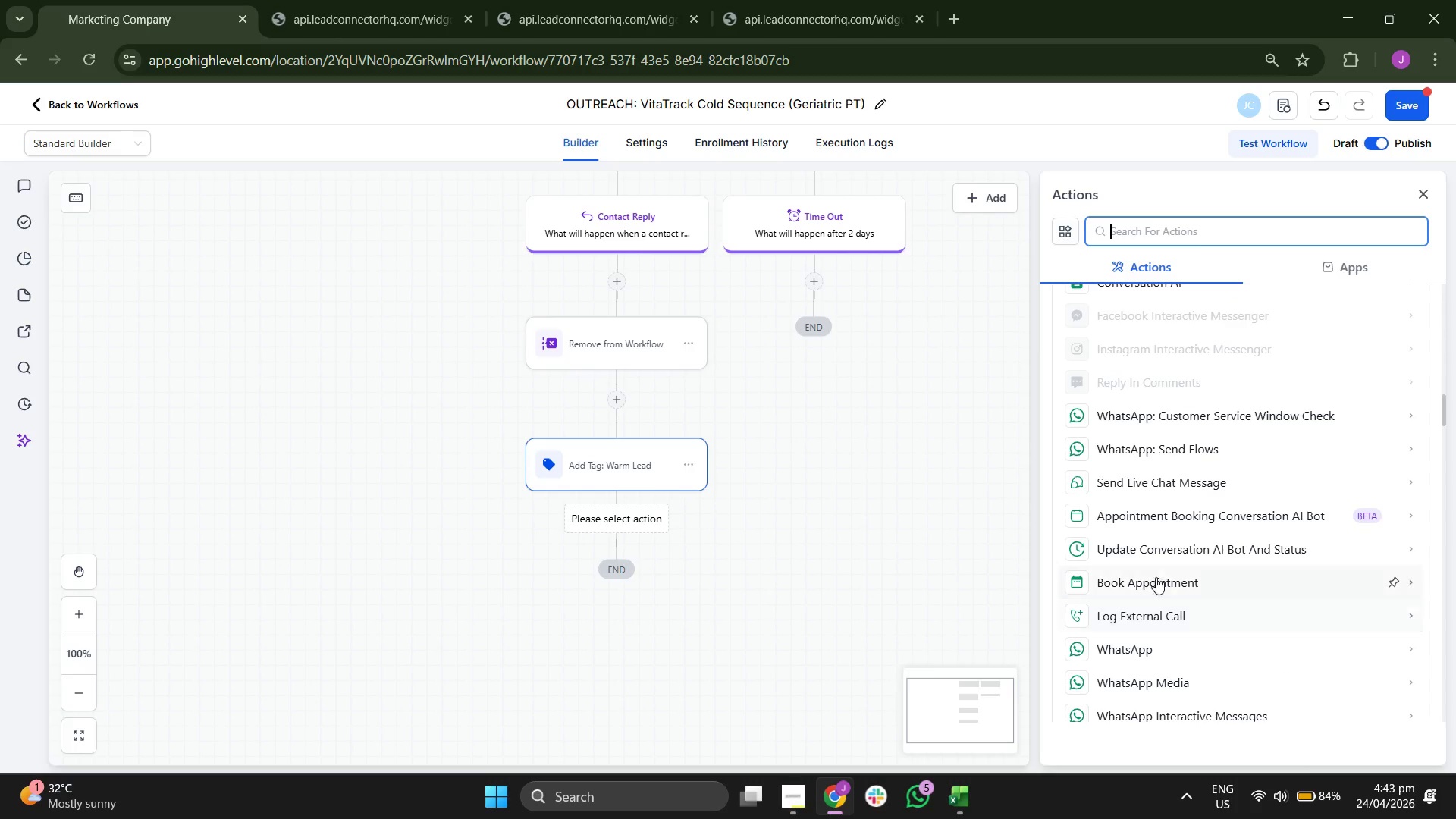 
scroll: coordinate [1193, 499], scroll_direction: none, amount: 0.0
 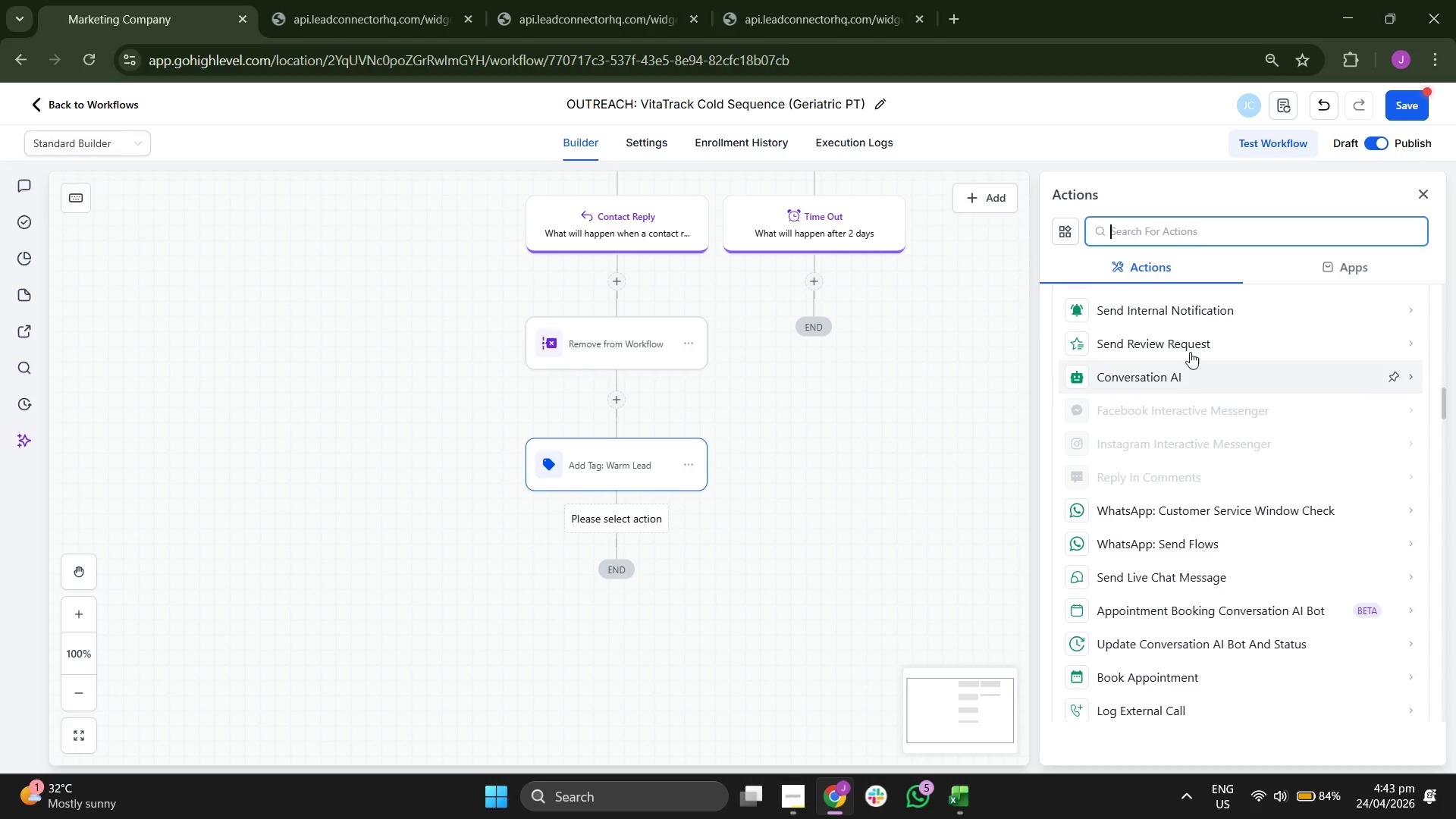 
scroll: coordinate [1175, 397], scroll_direction: up, amount: 1.0
 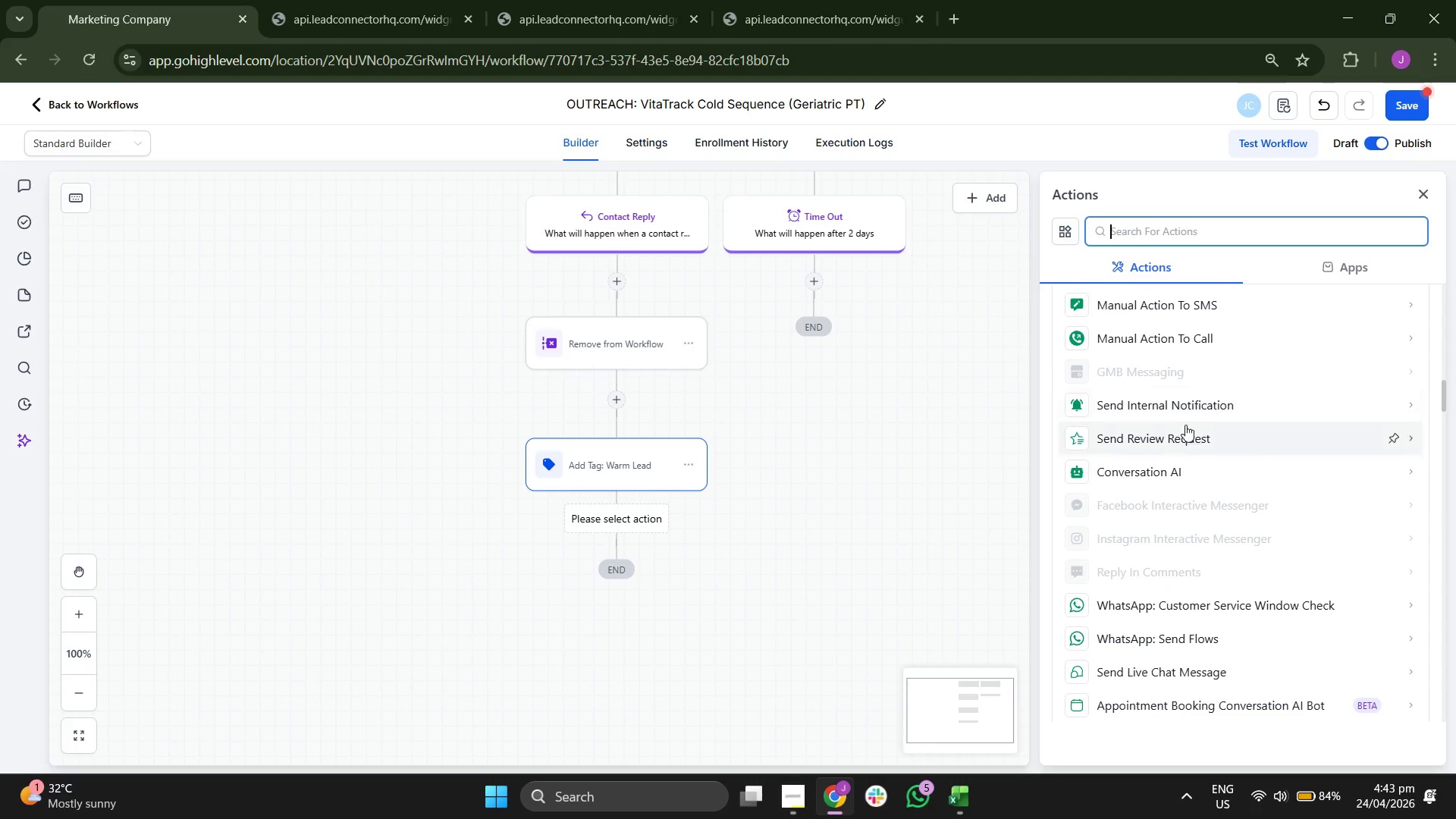 
left_click([1184, 412])
 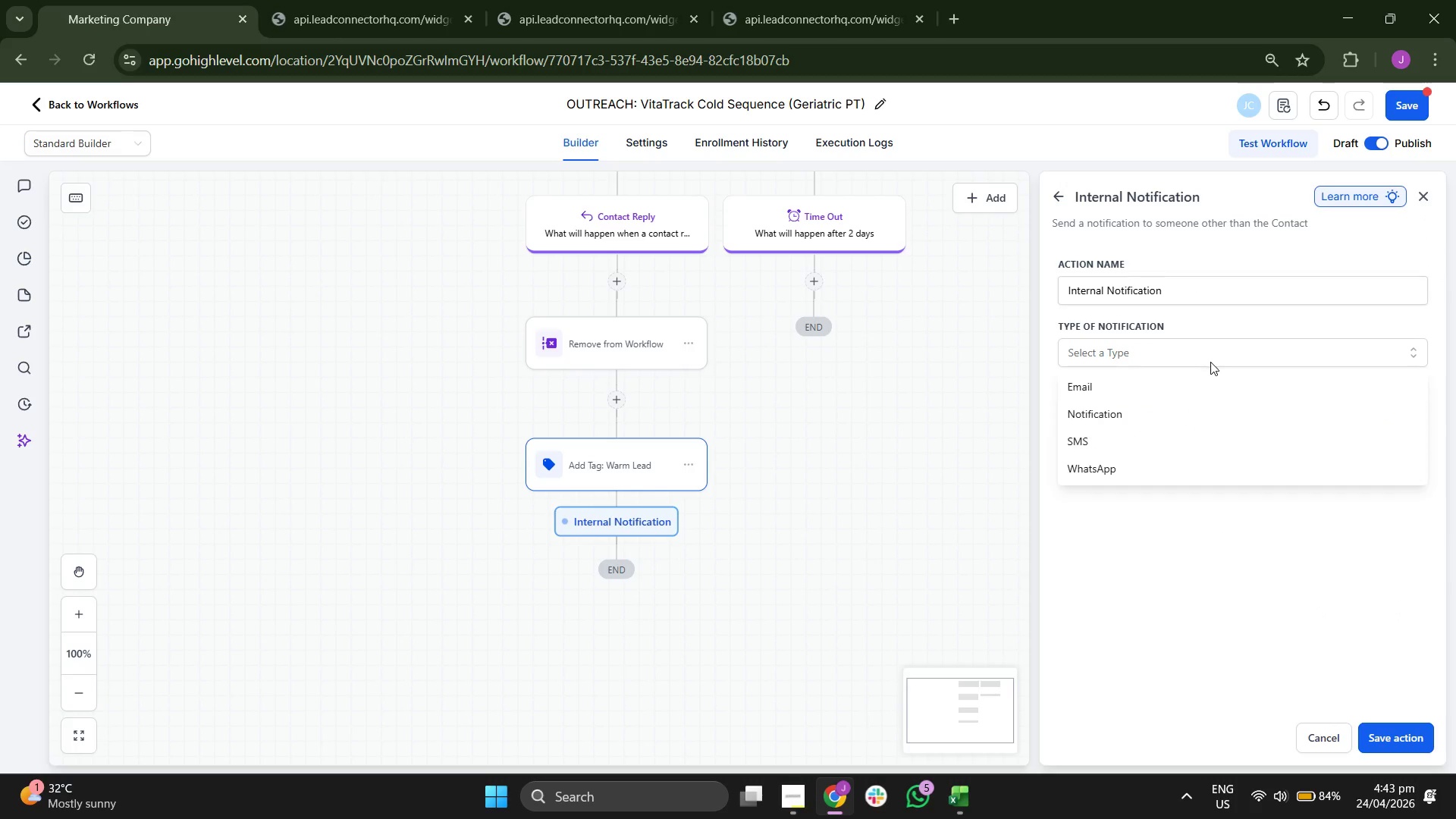 
left_click([1154, 419])
 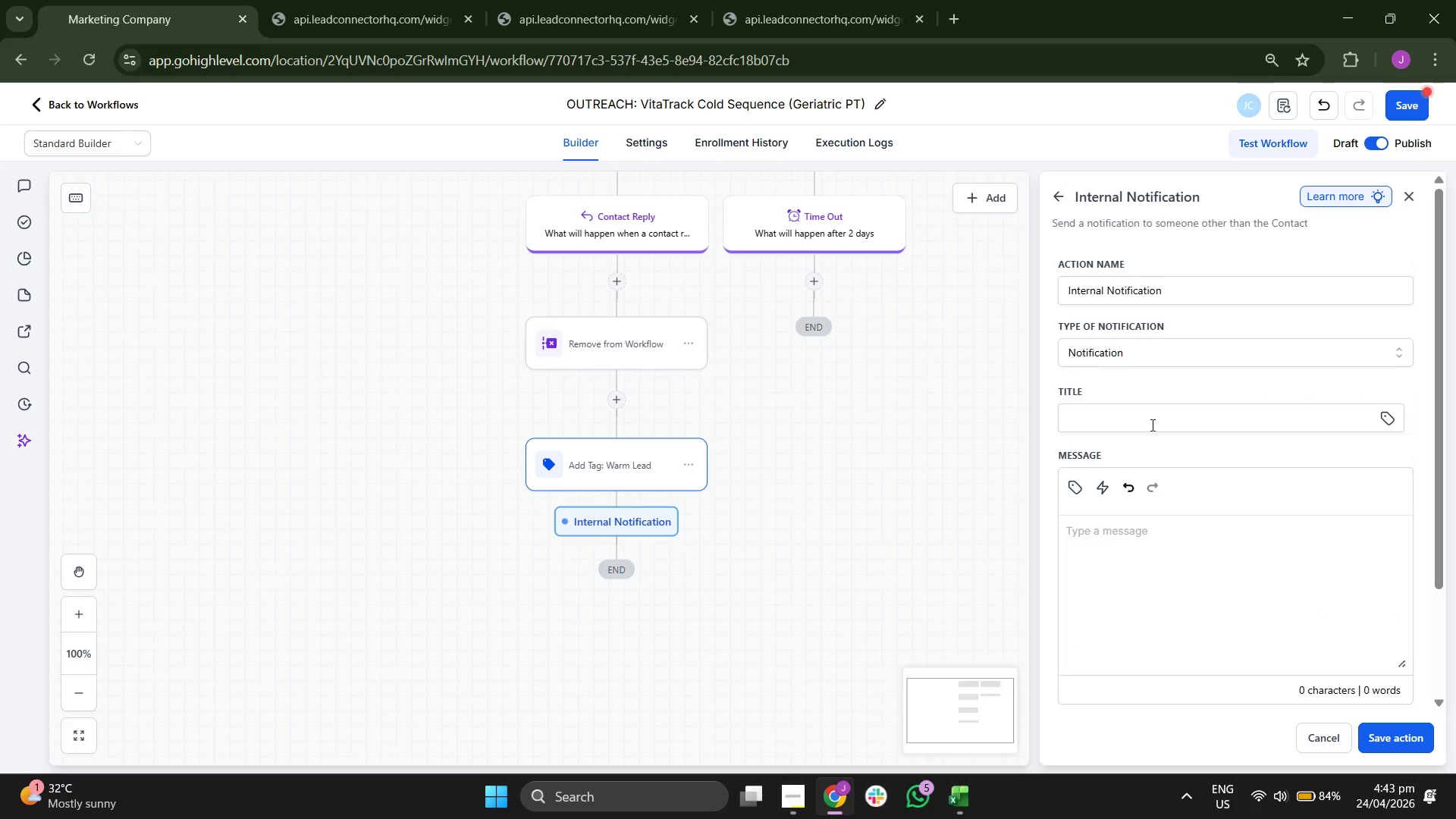 
left_click([1150, 414])
 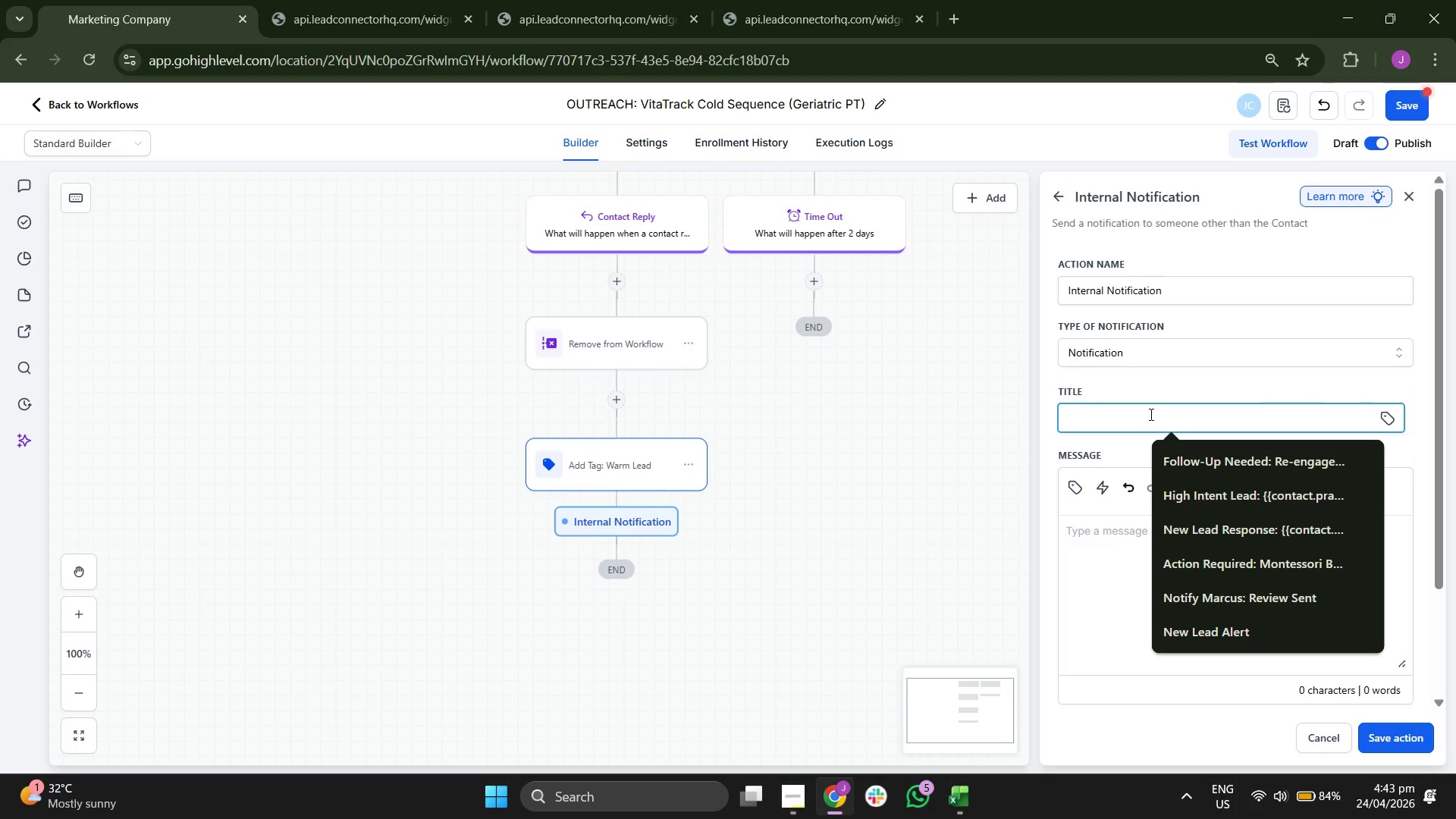 
type(NEW WARM: )
key(Backspace)
key(Backspace)
type( LEAD: )
 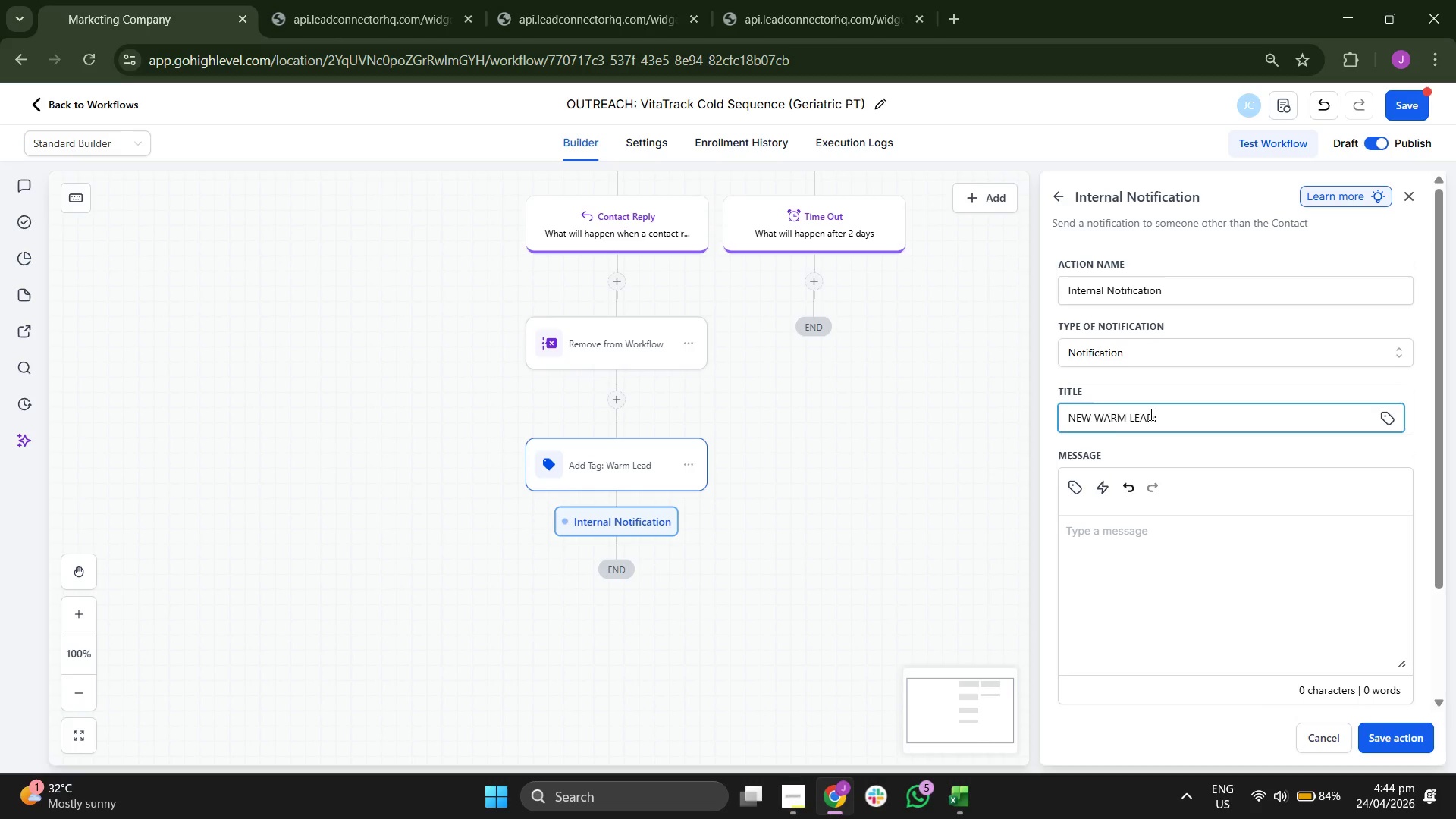 
left_click([1390, 416])
 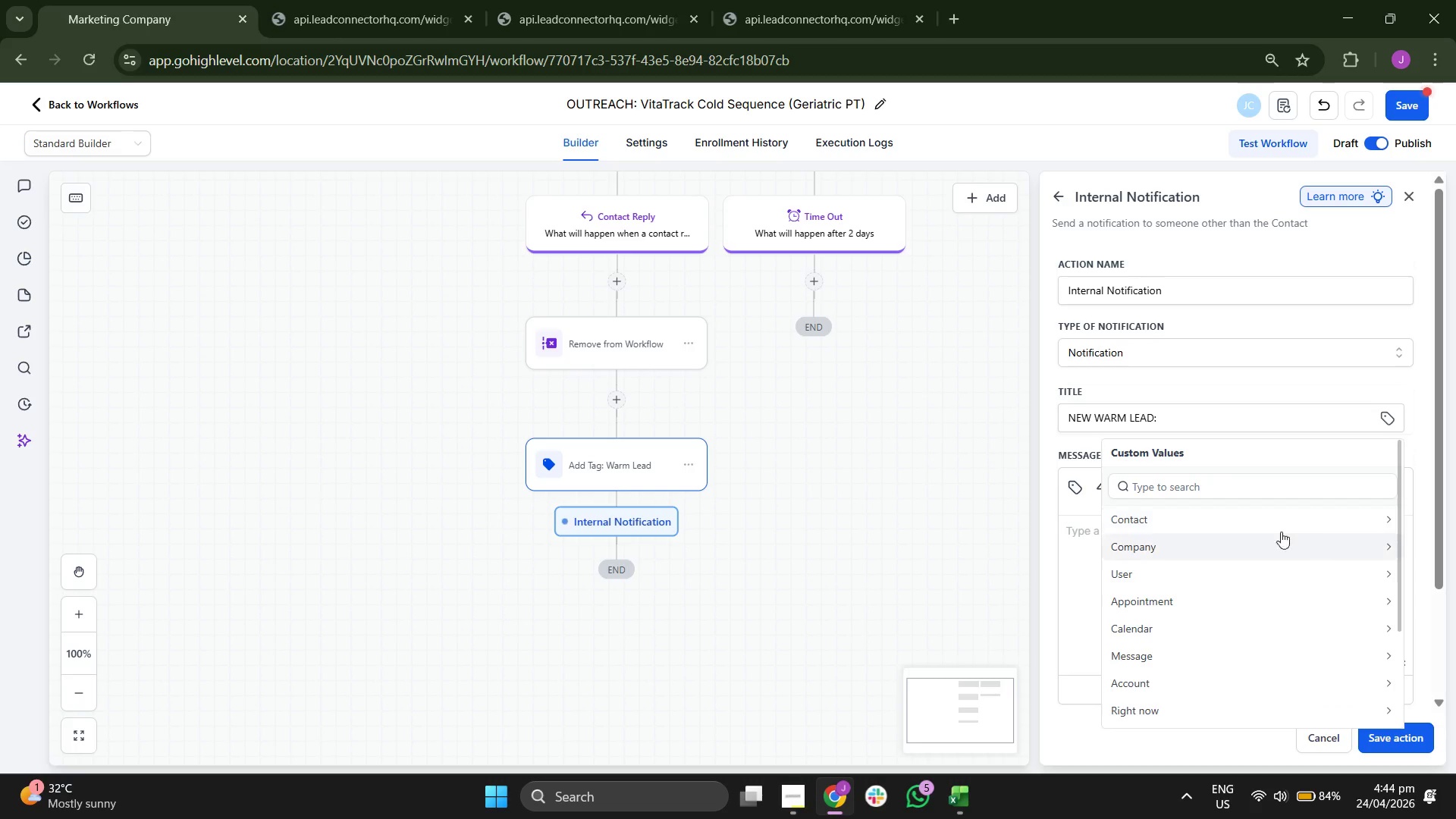 
left_click([1255, 513])
 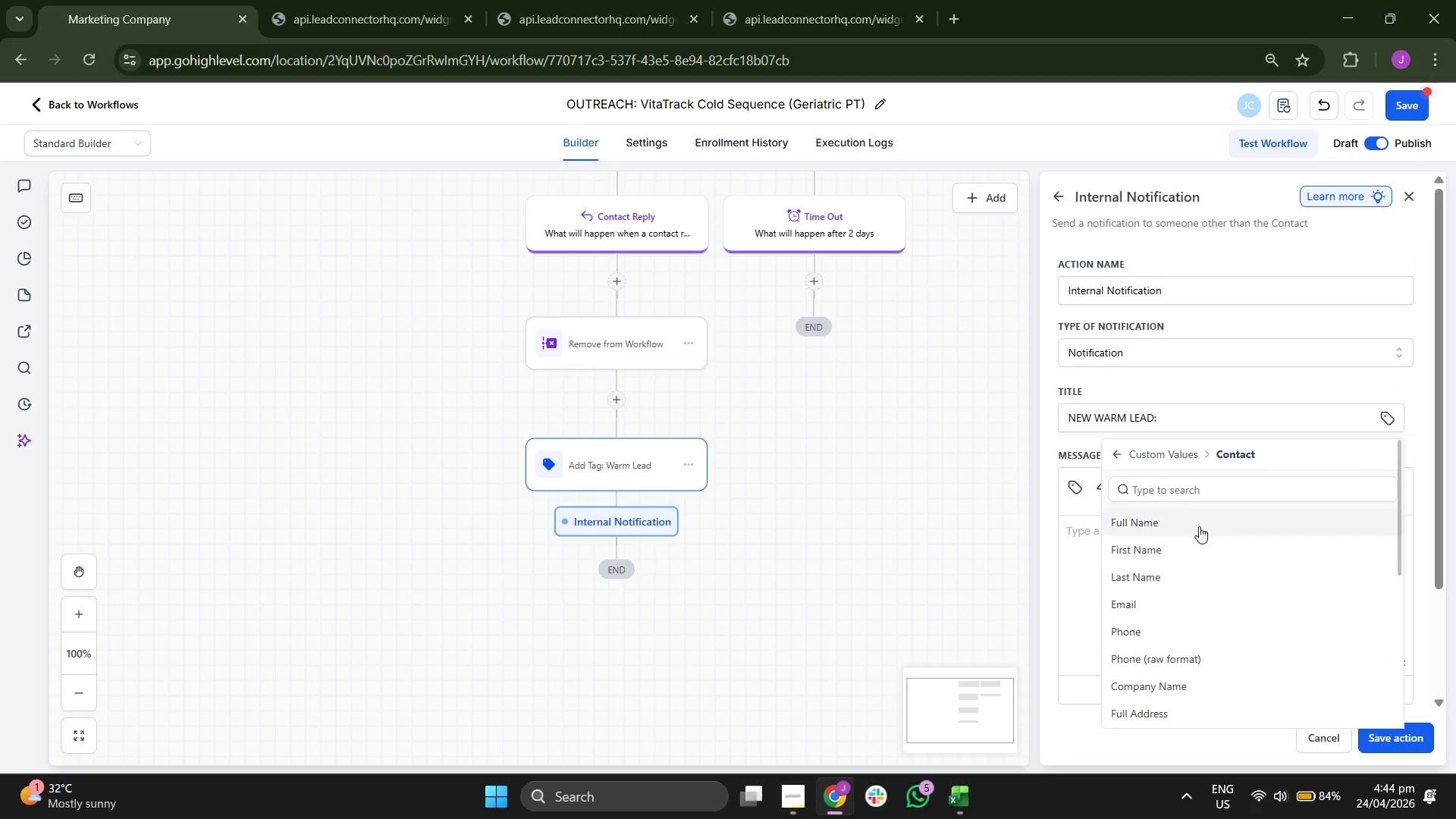 
left_click([1199, 522])
 